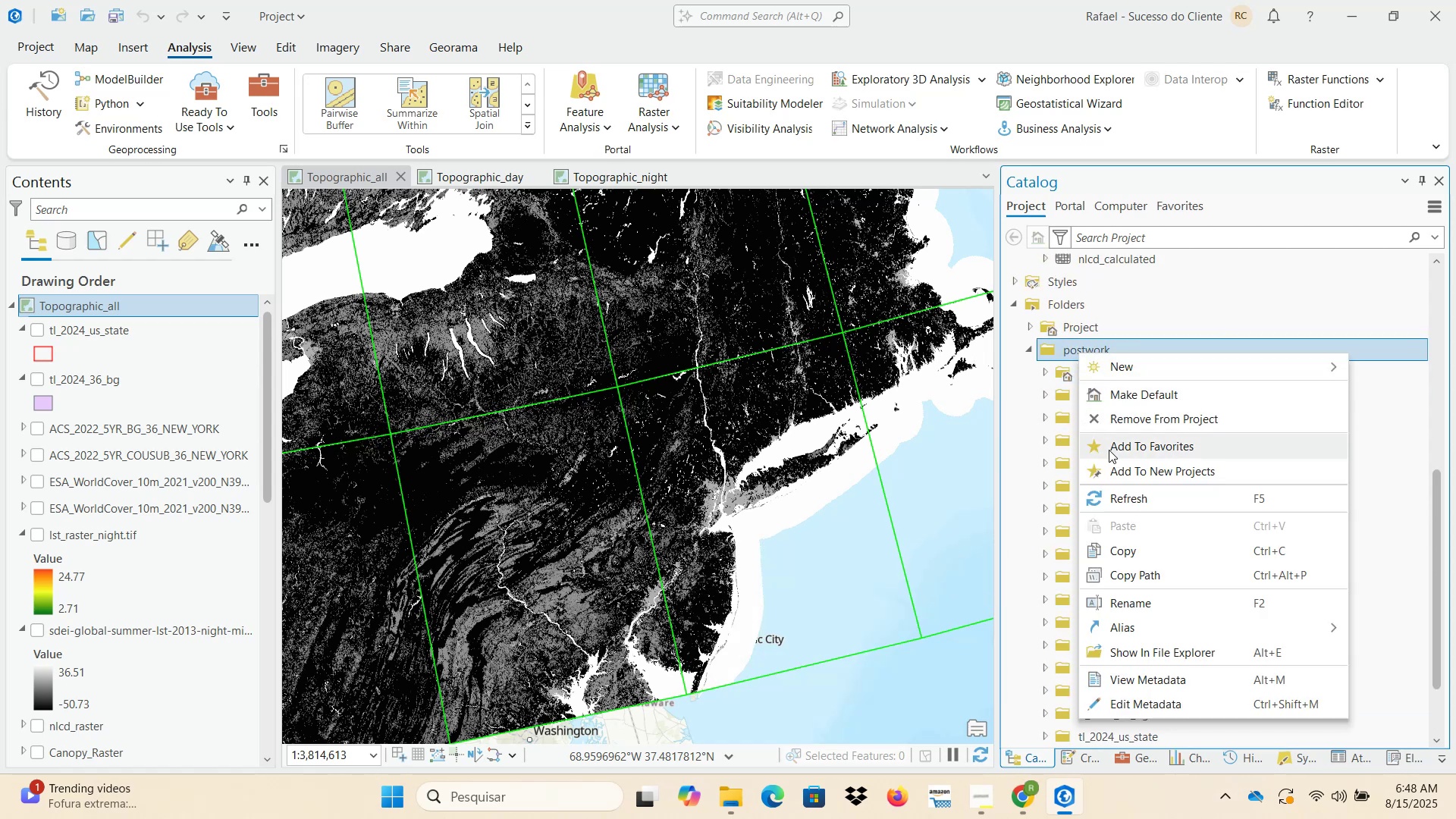 
left_click([1112, 497])
 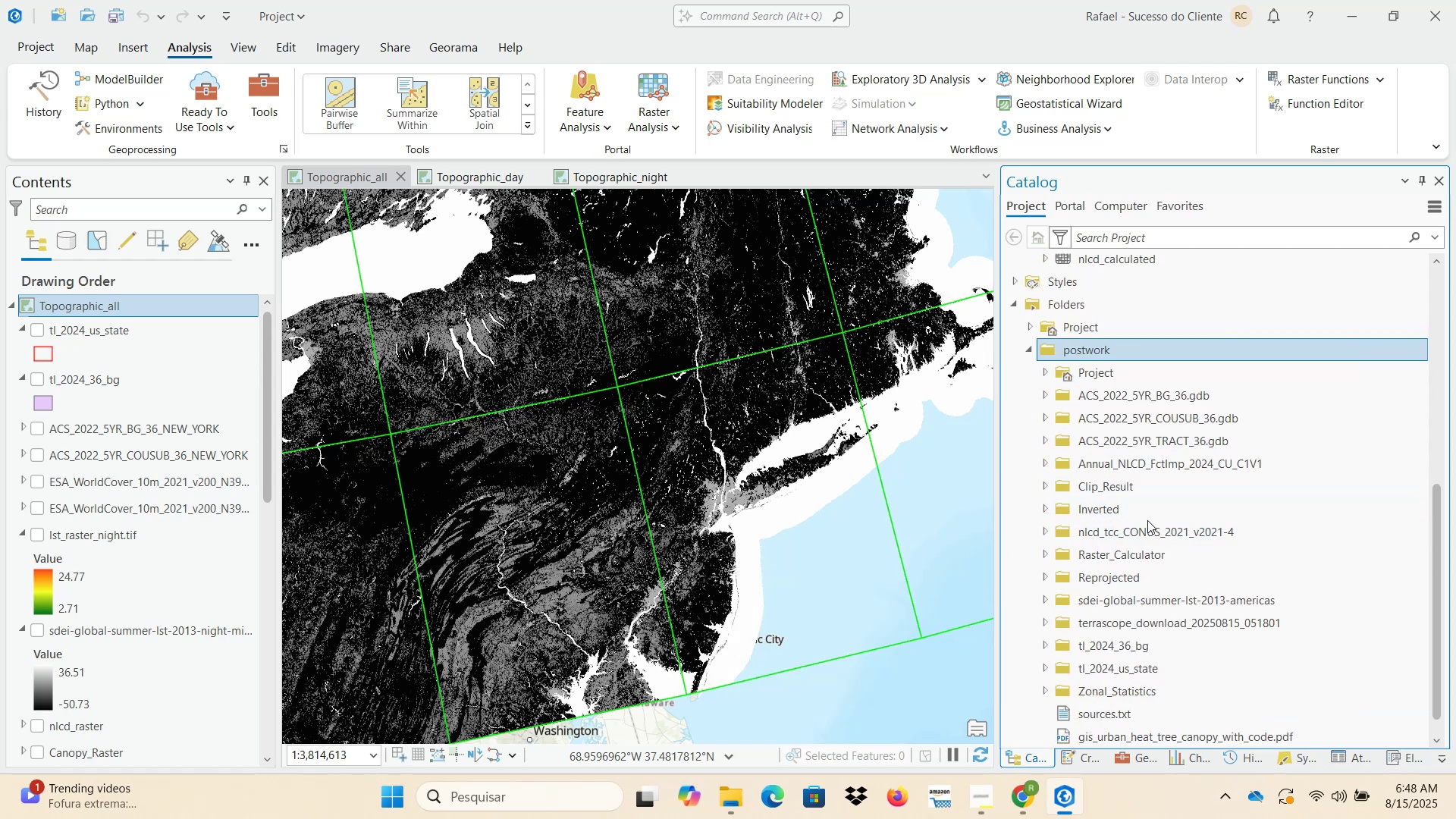 
mouse_move([1106, 491])
 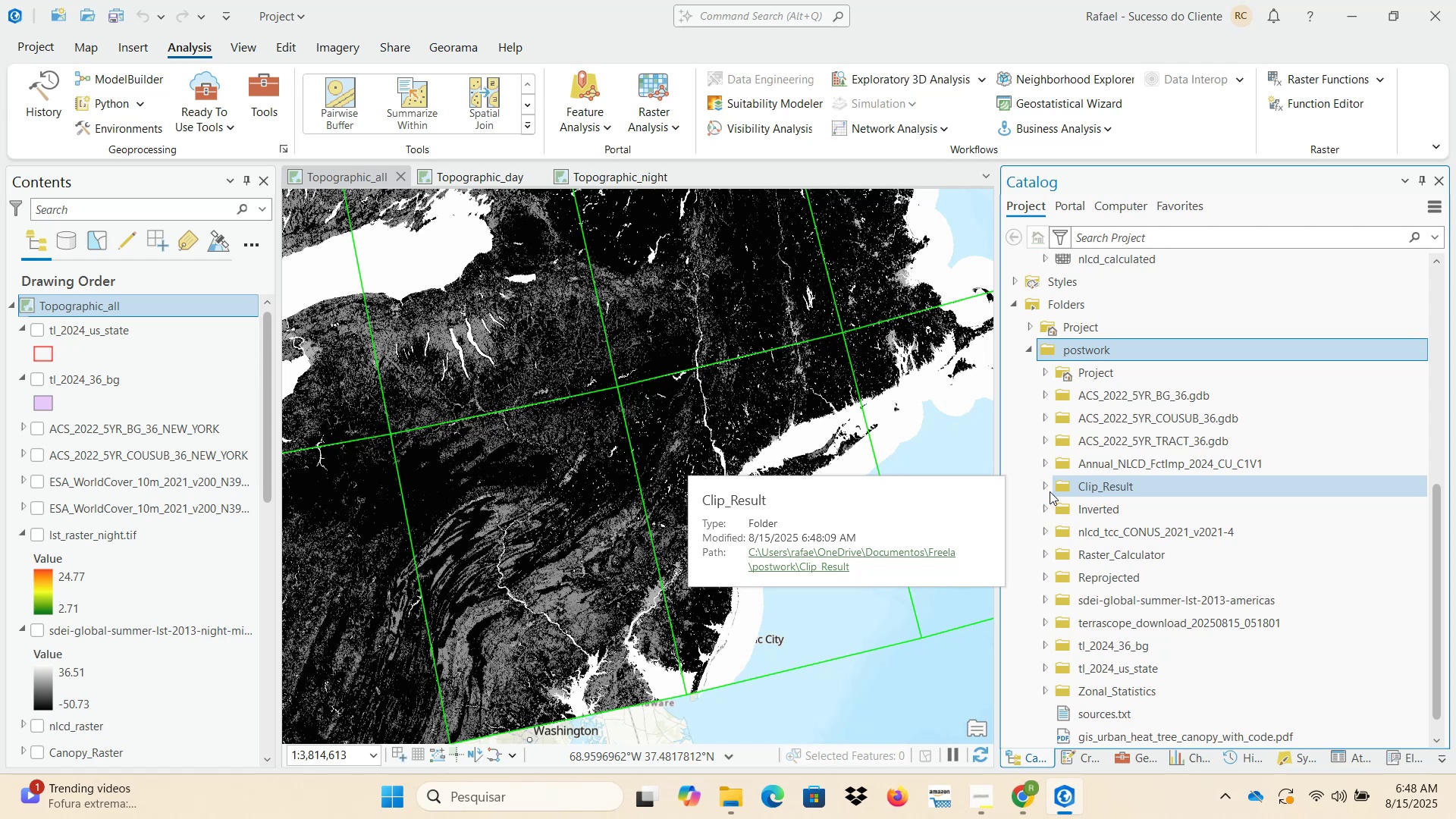 
left_click([1045, 486])
 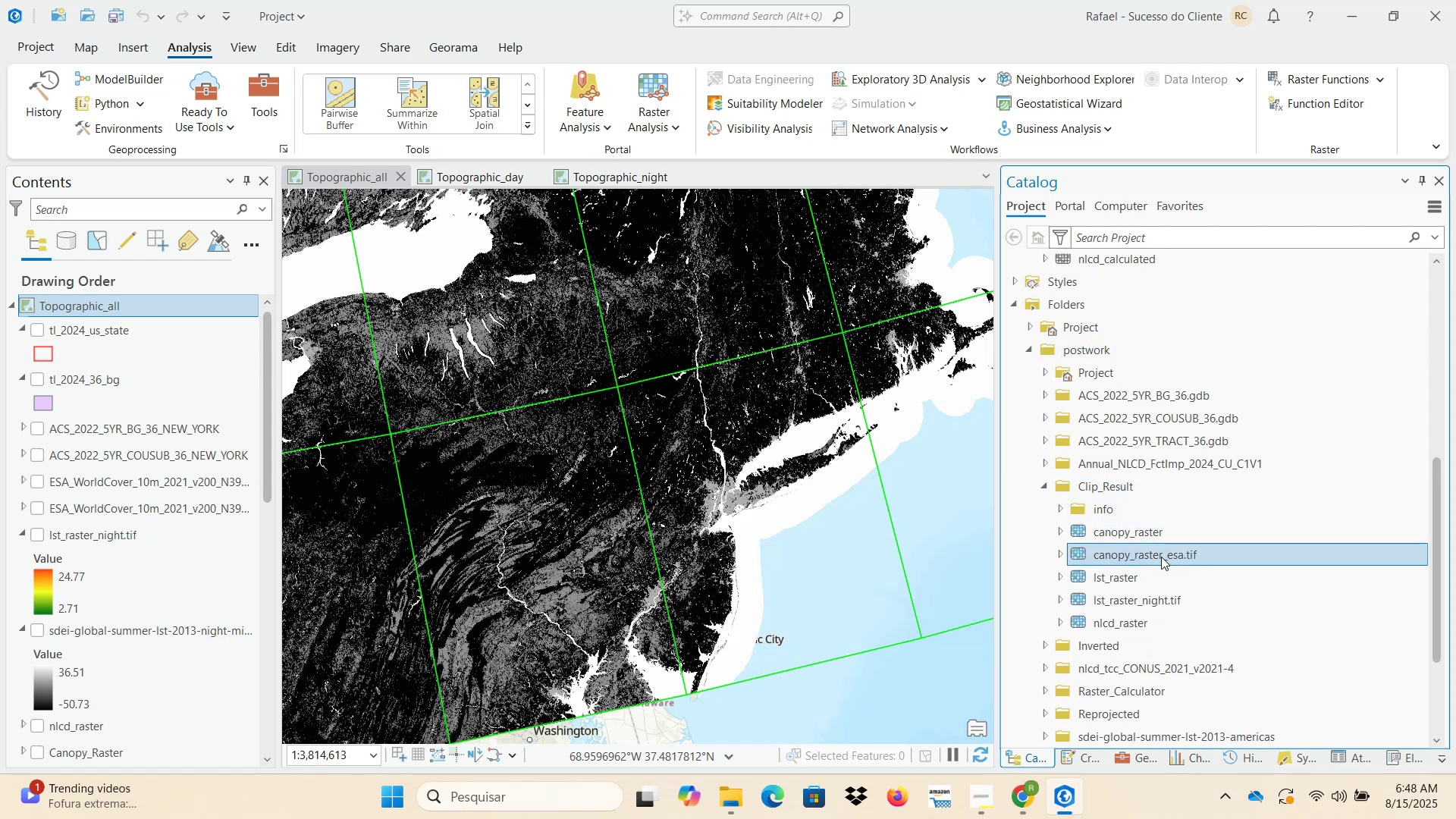 
wait(7.01)
 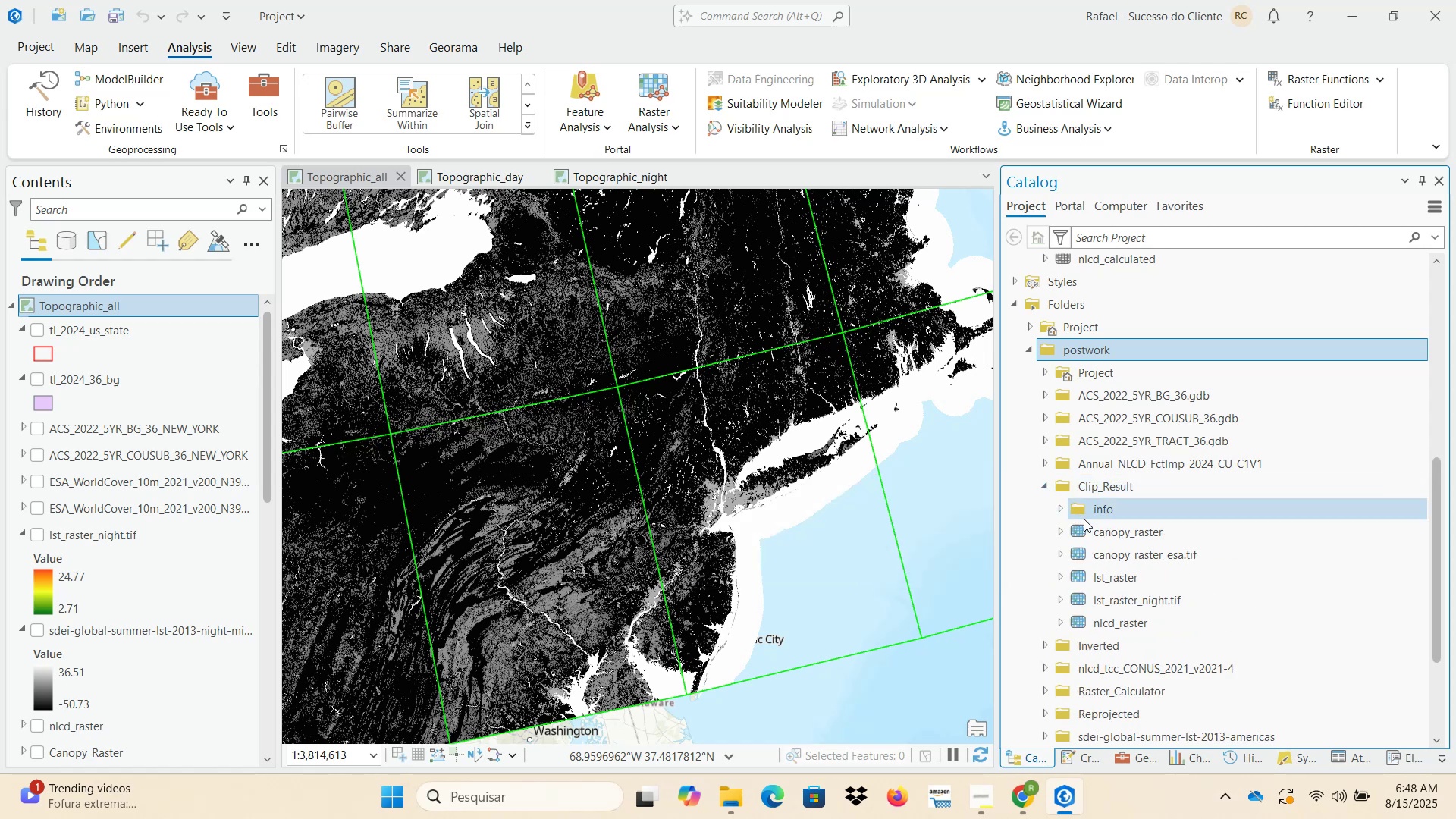 
key(Delete)
 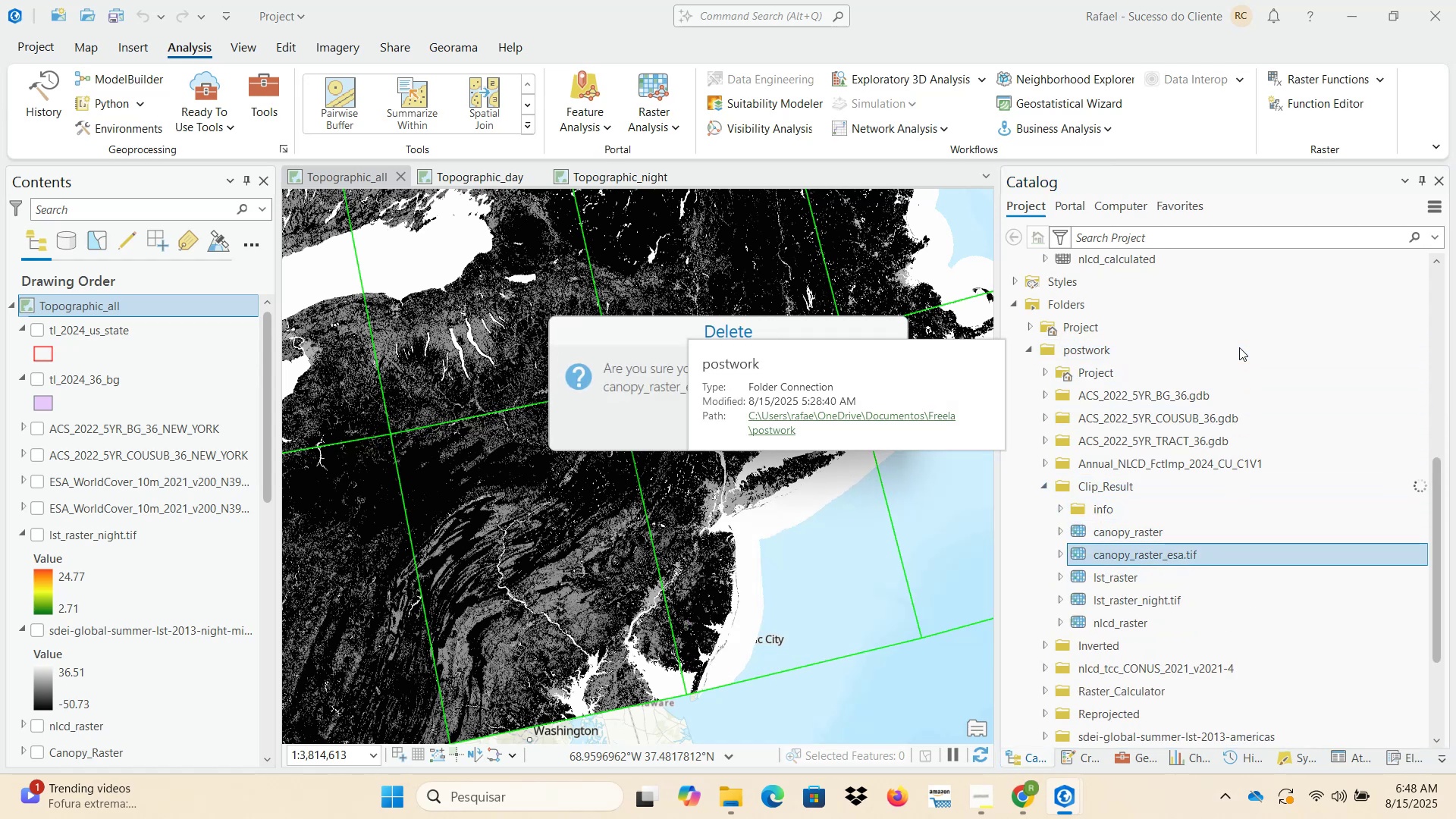 
key(Enter)
 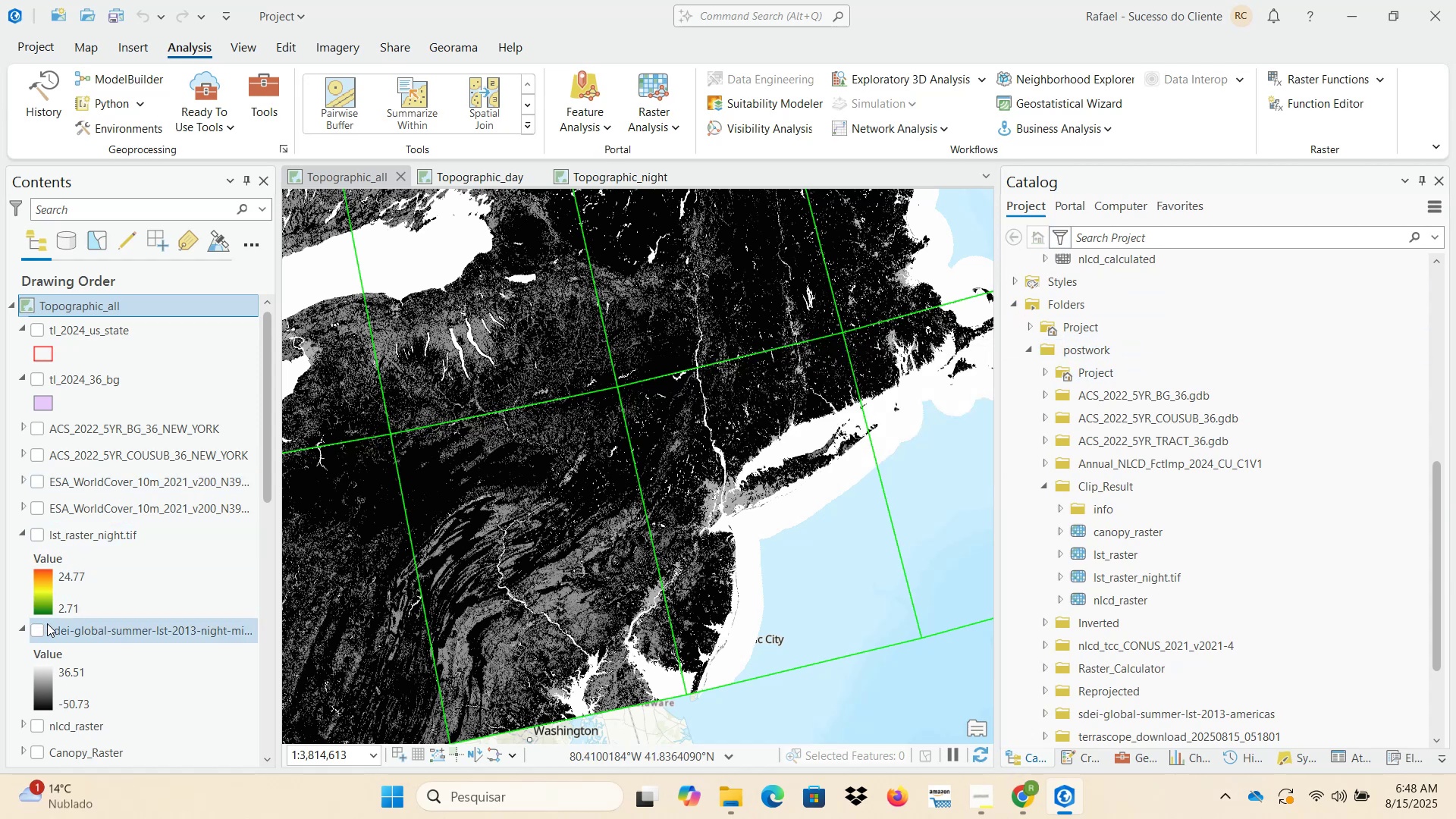 
wait(6.68)
 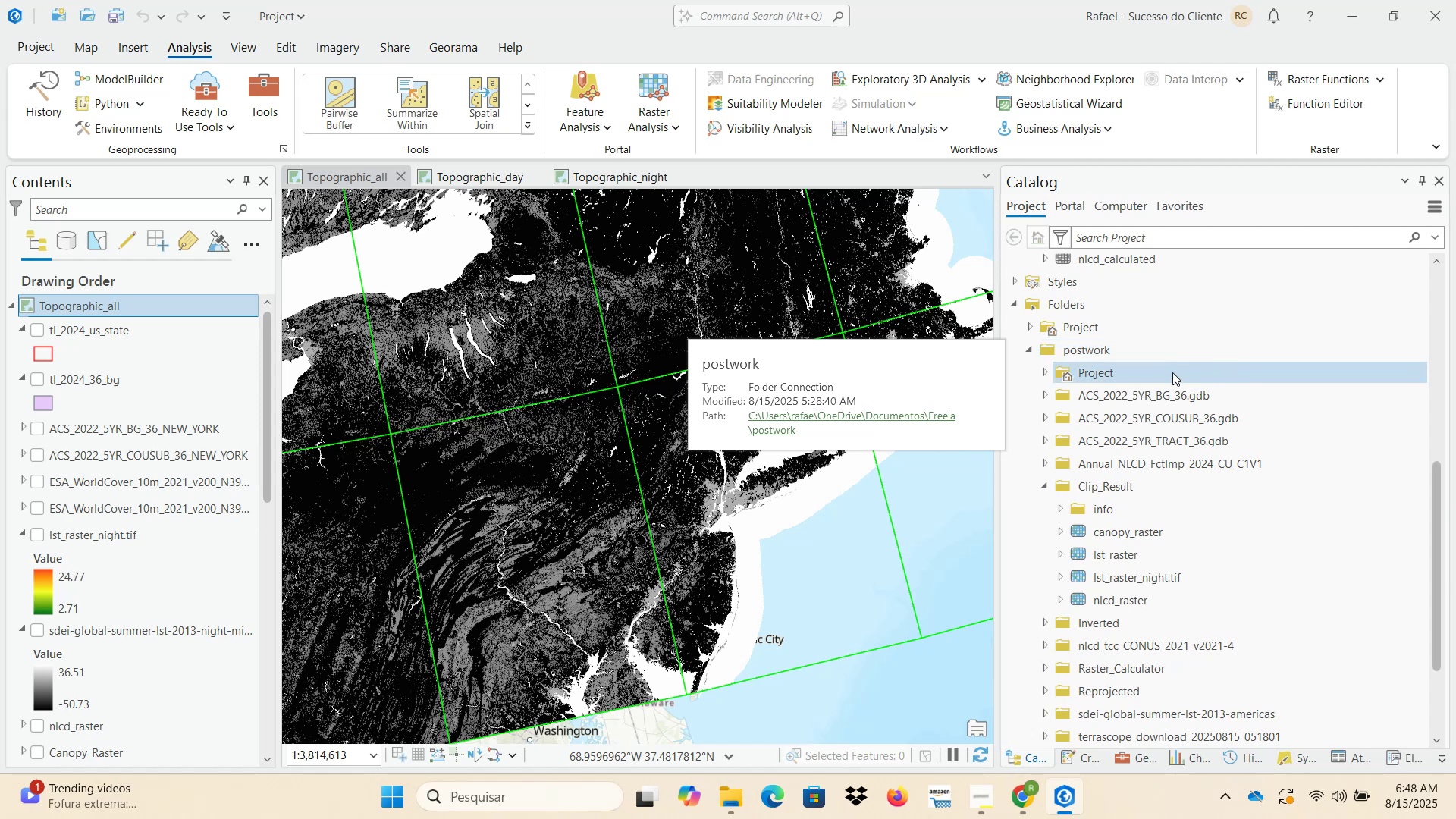 
scroll: coordinate [144, 632], scroll_direction: down, amount: 13.0
 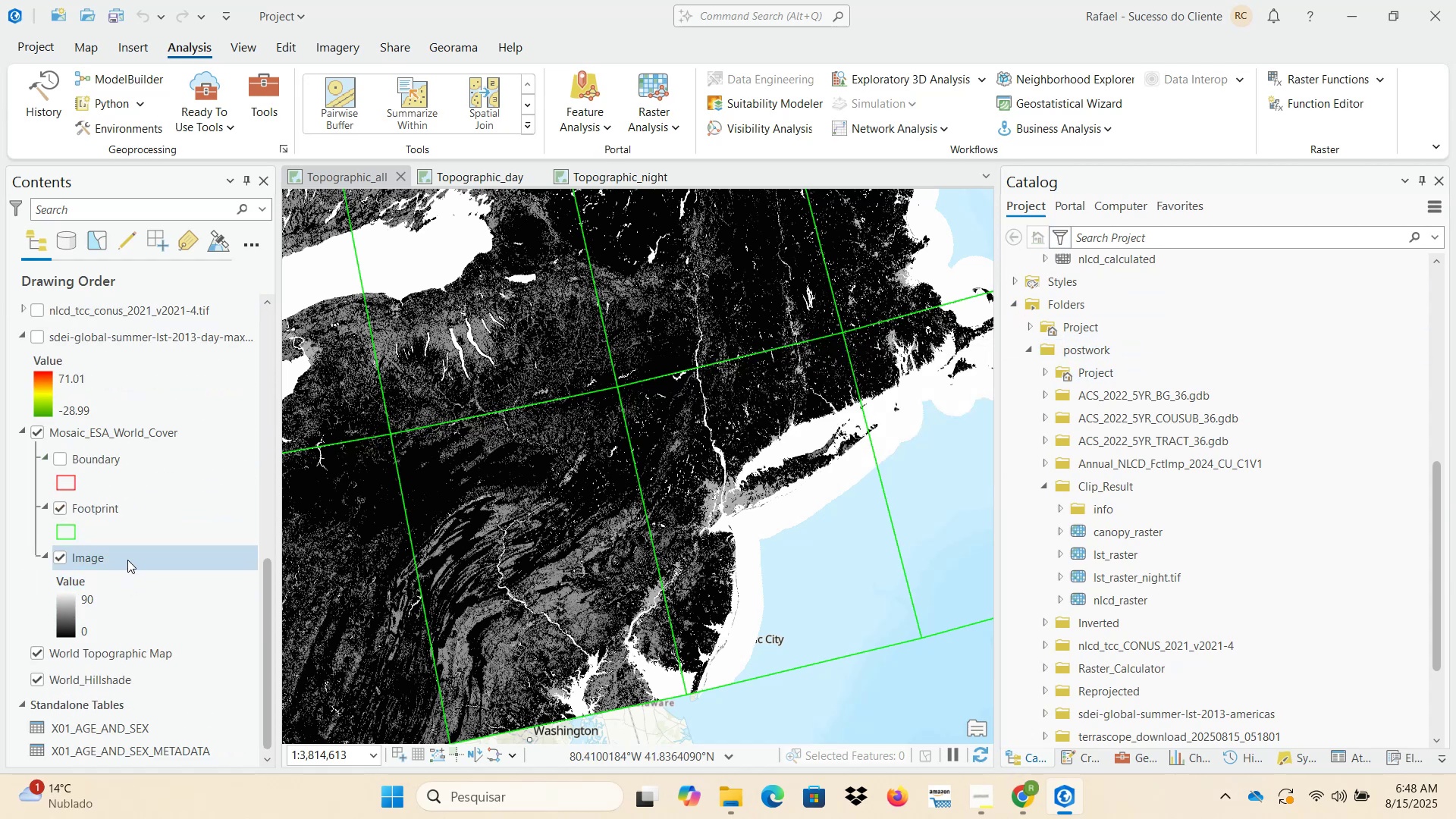 
right_click([127, 554])
 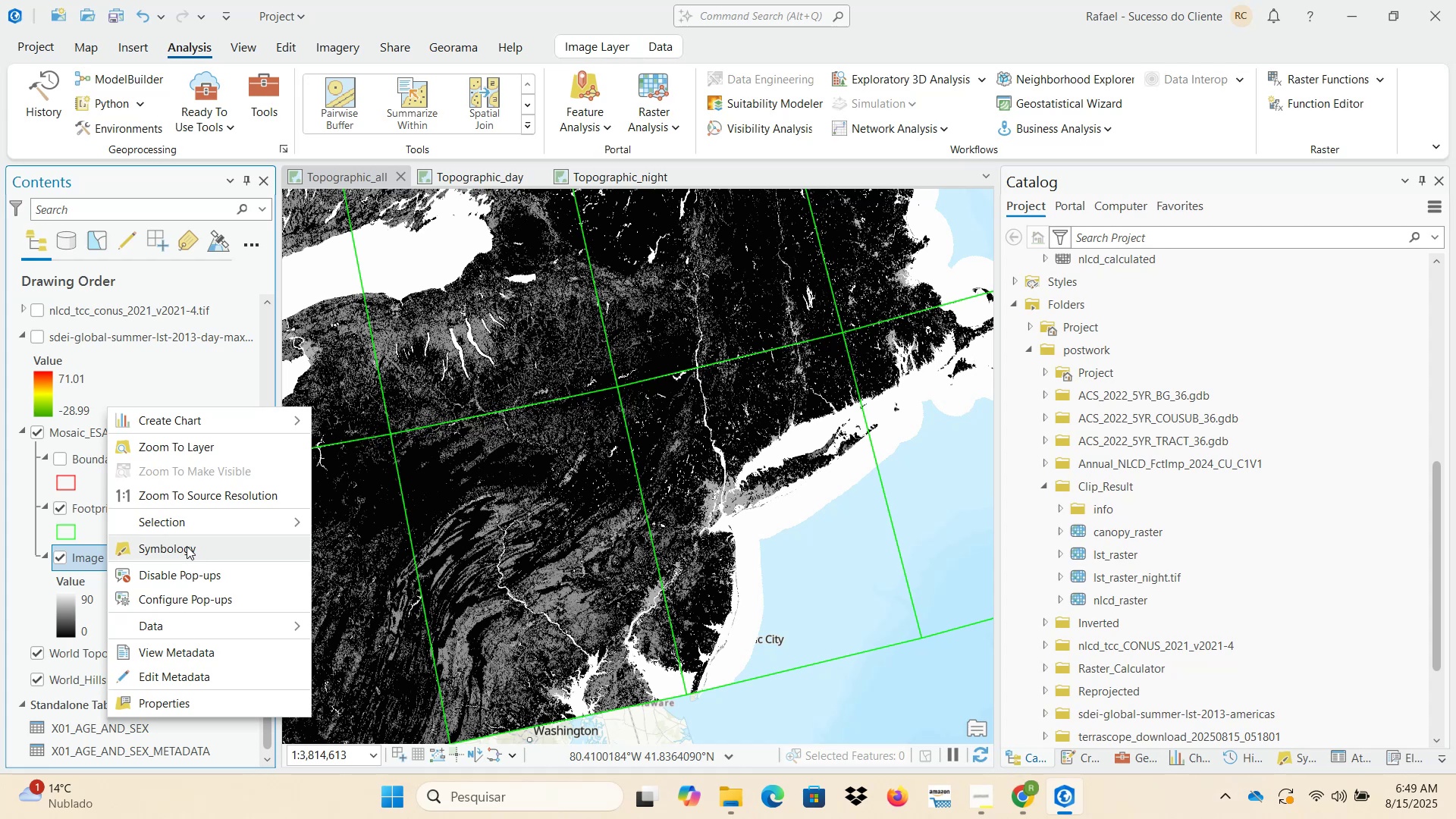 
left_click([187, 546])
 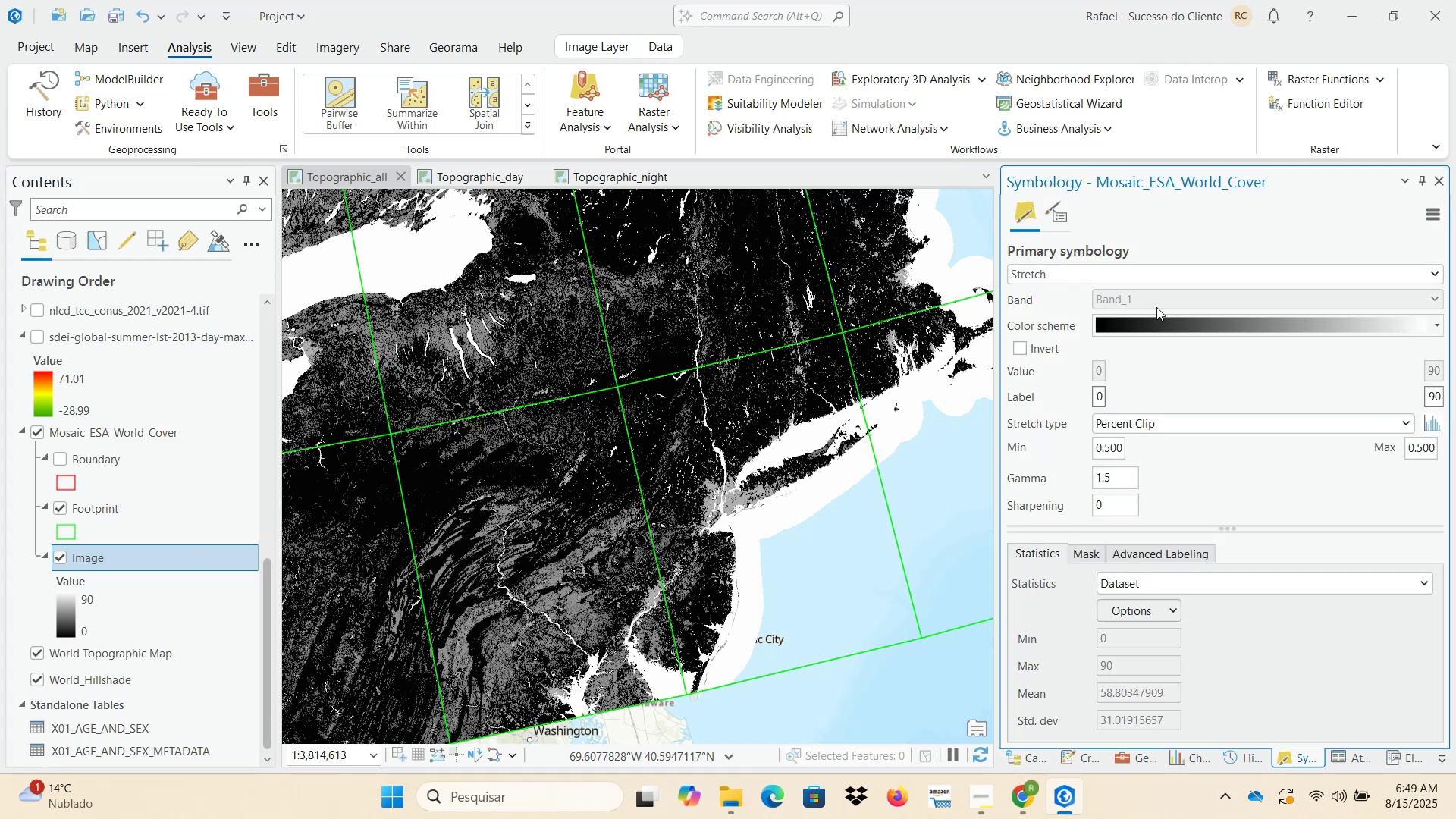 
left_click([1153, 277])
 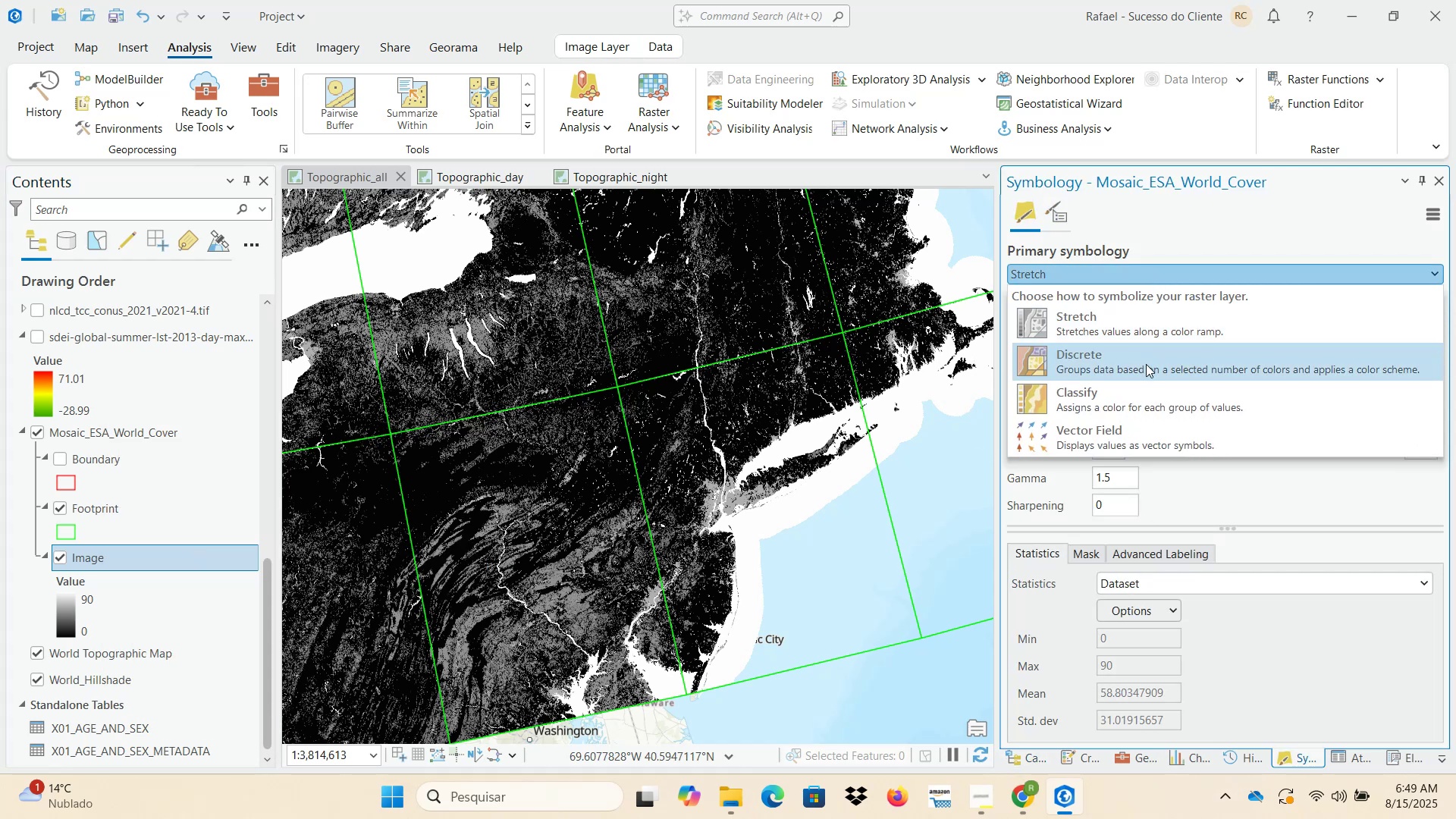 
left_click([1147, 365])
 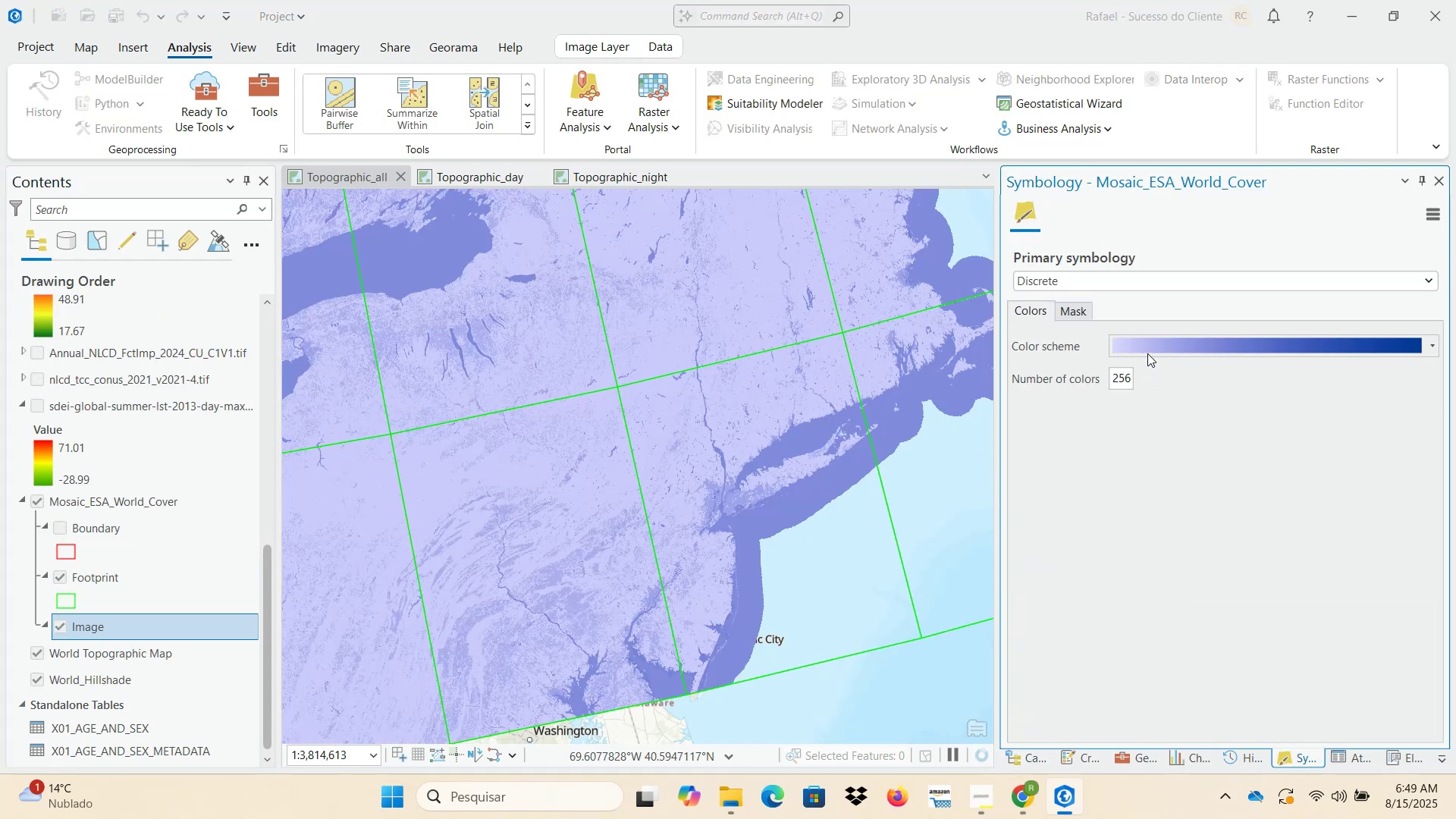 
mouse_move([1162, 331])
 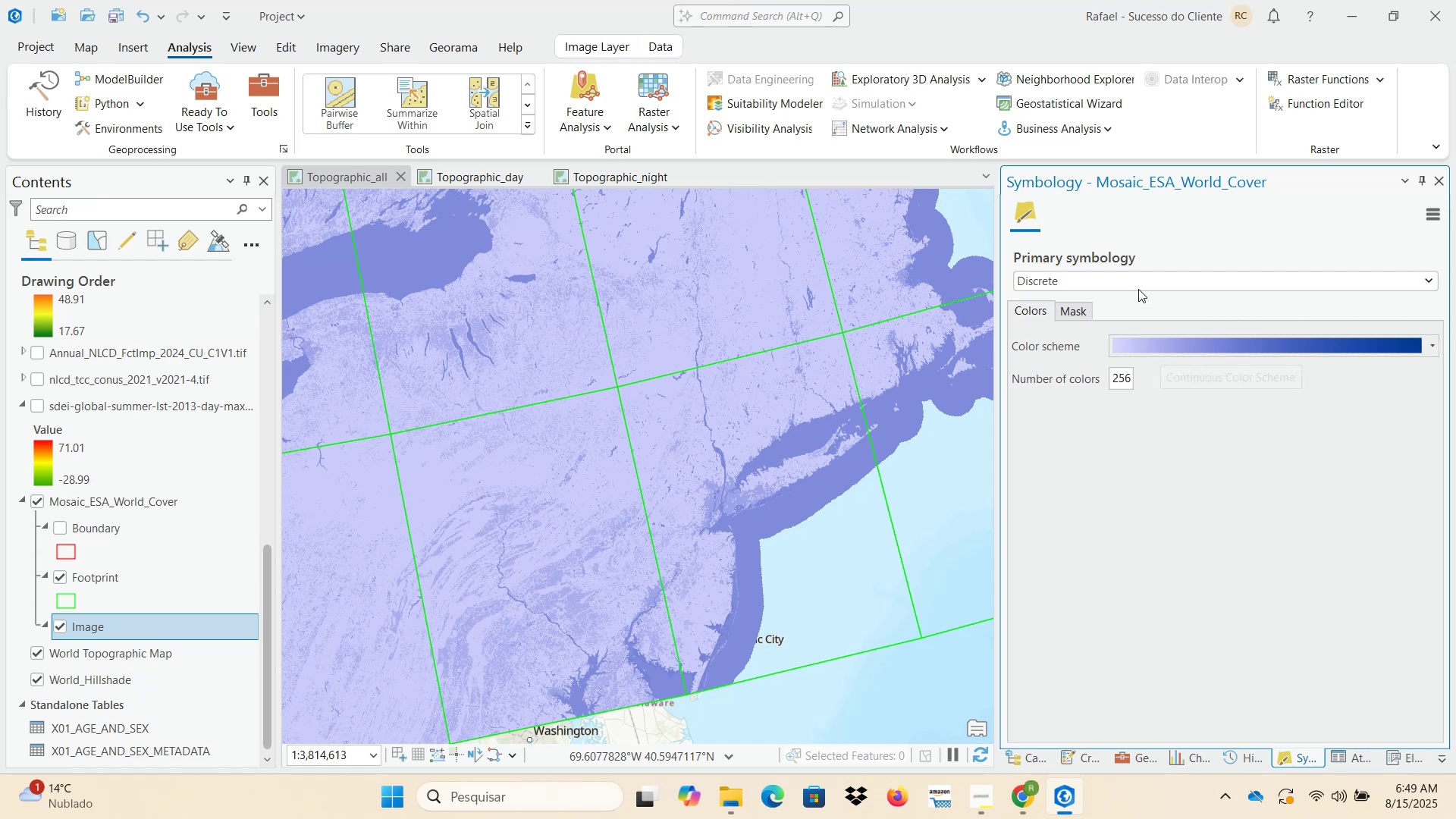 
left_click([1133, 277])
 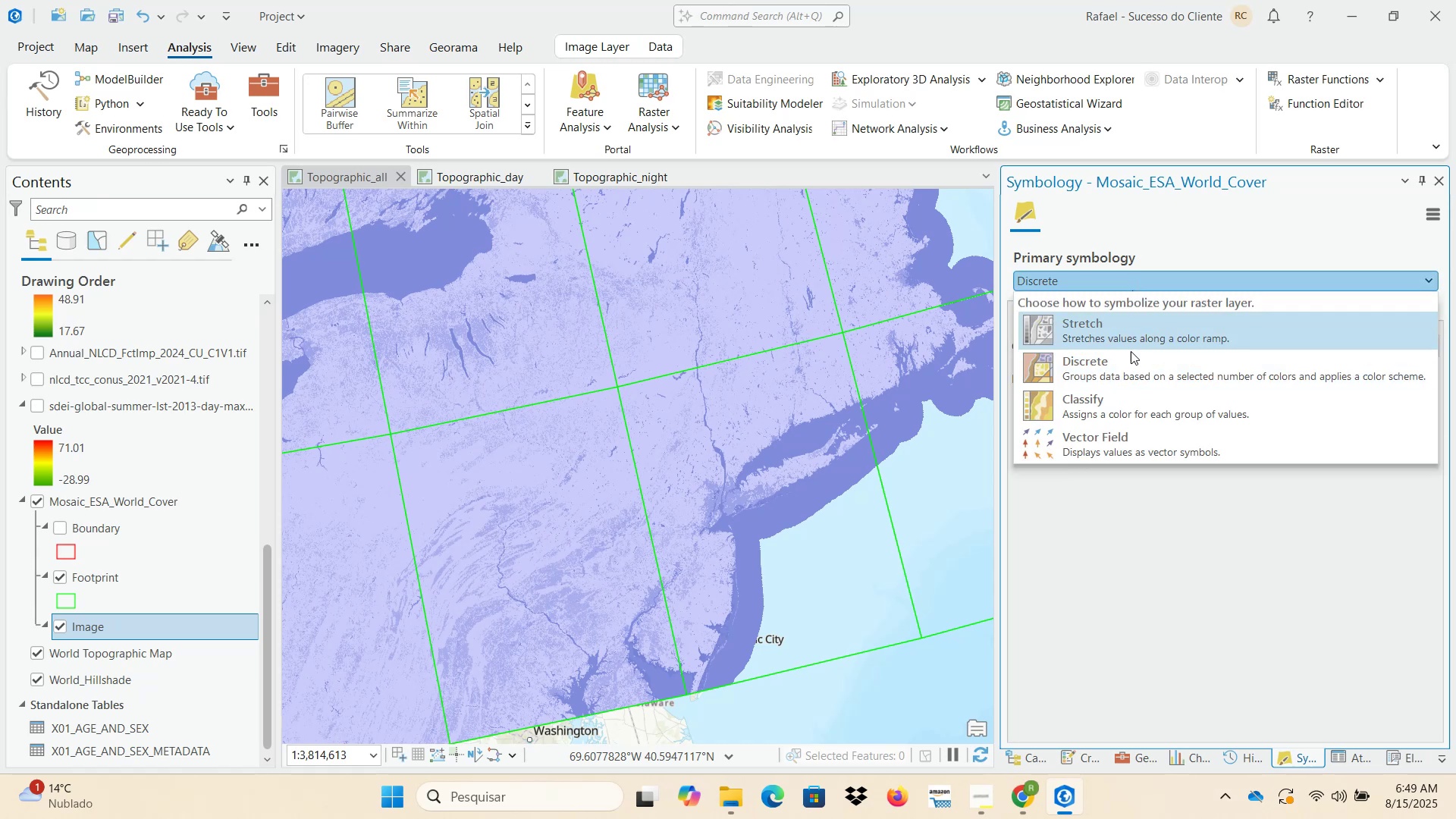 
left_click([1132, 397])
 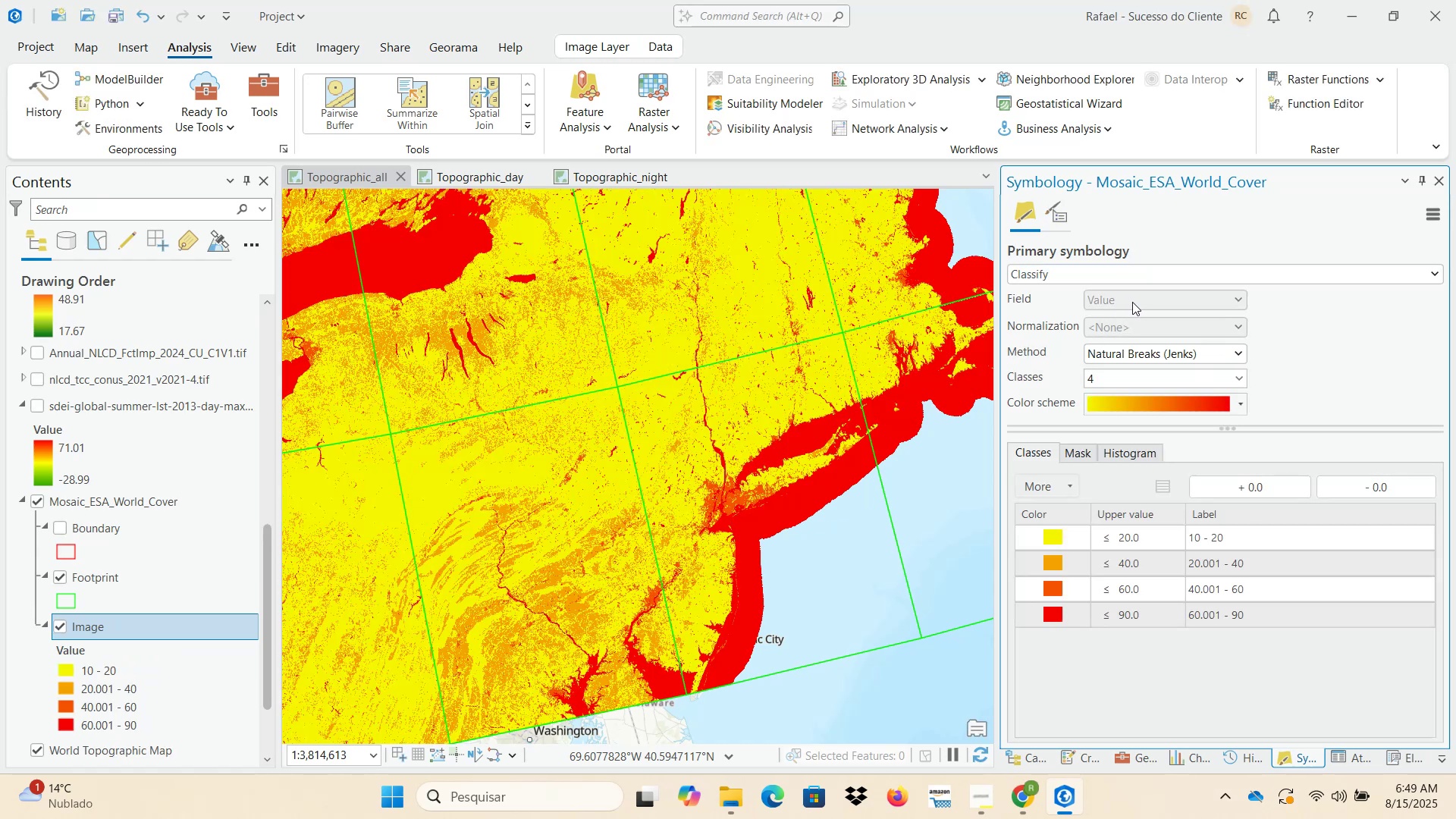 
left_click([1151, 302])
 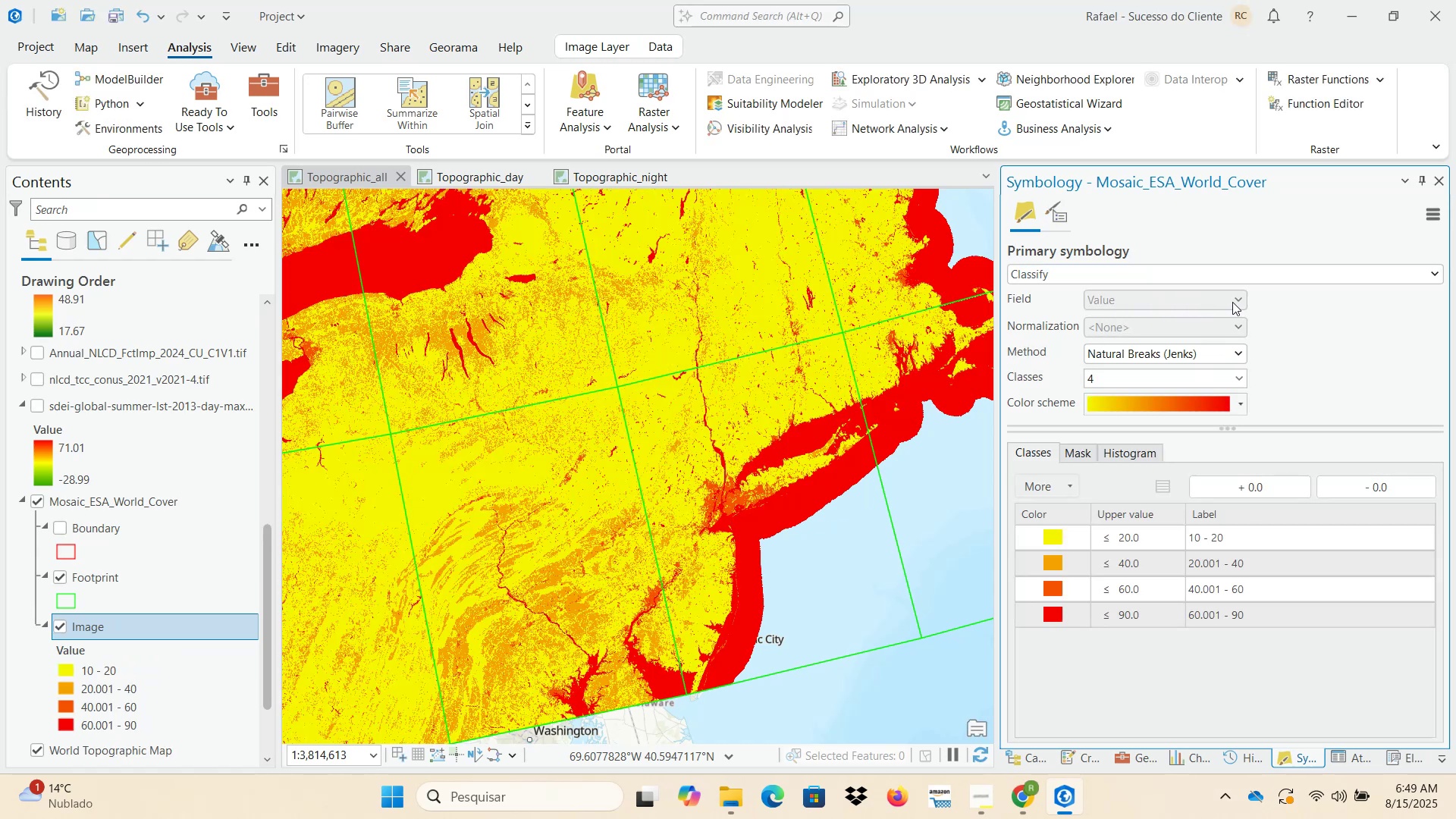 
left_click([1181, 273])
 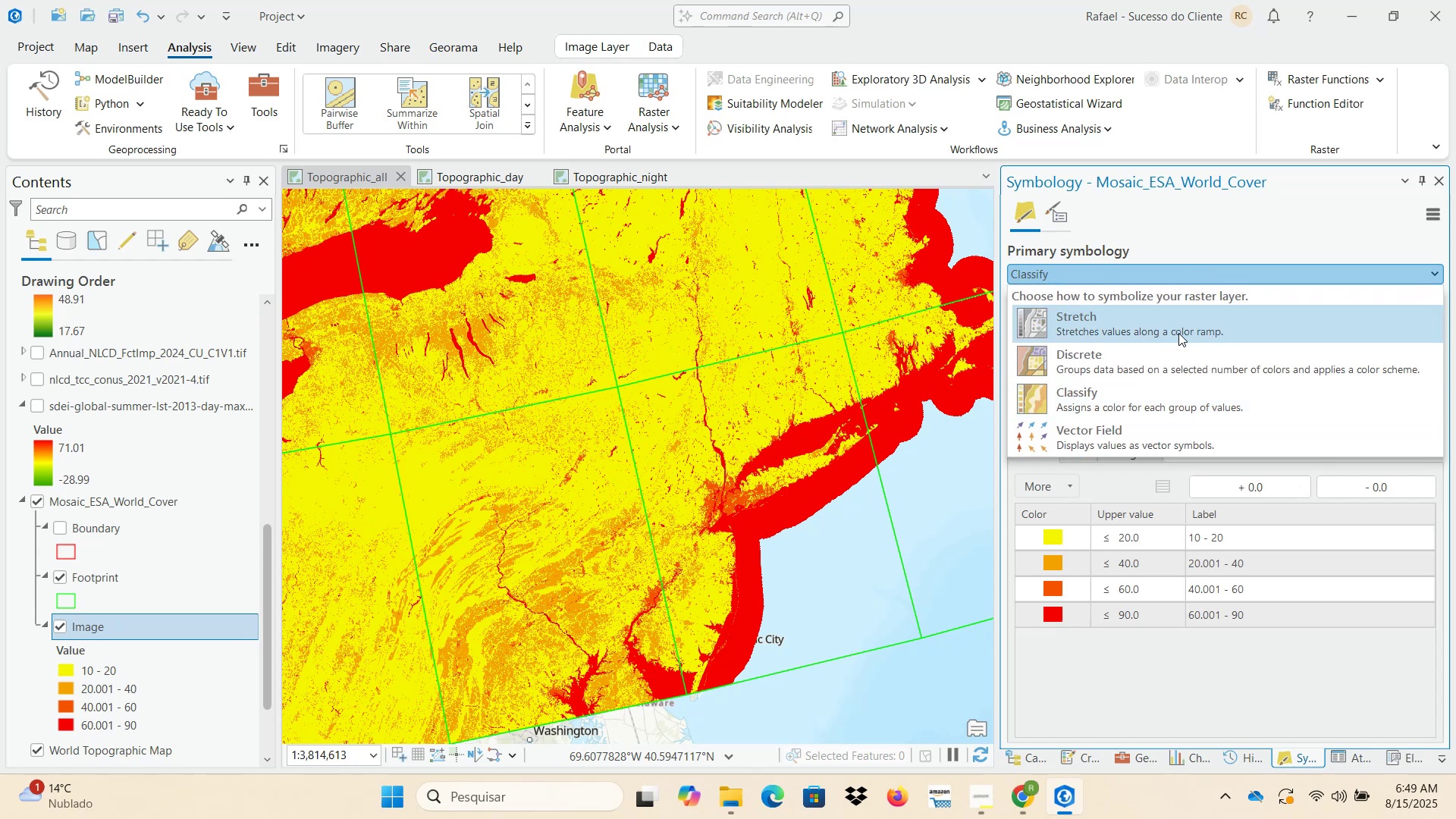 
left_click([1178, 333])
 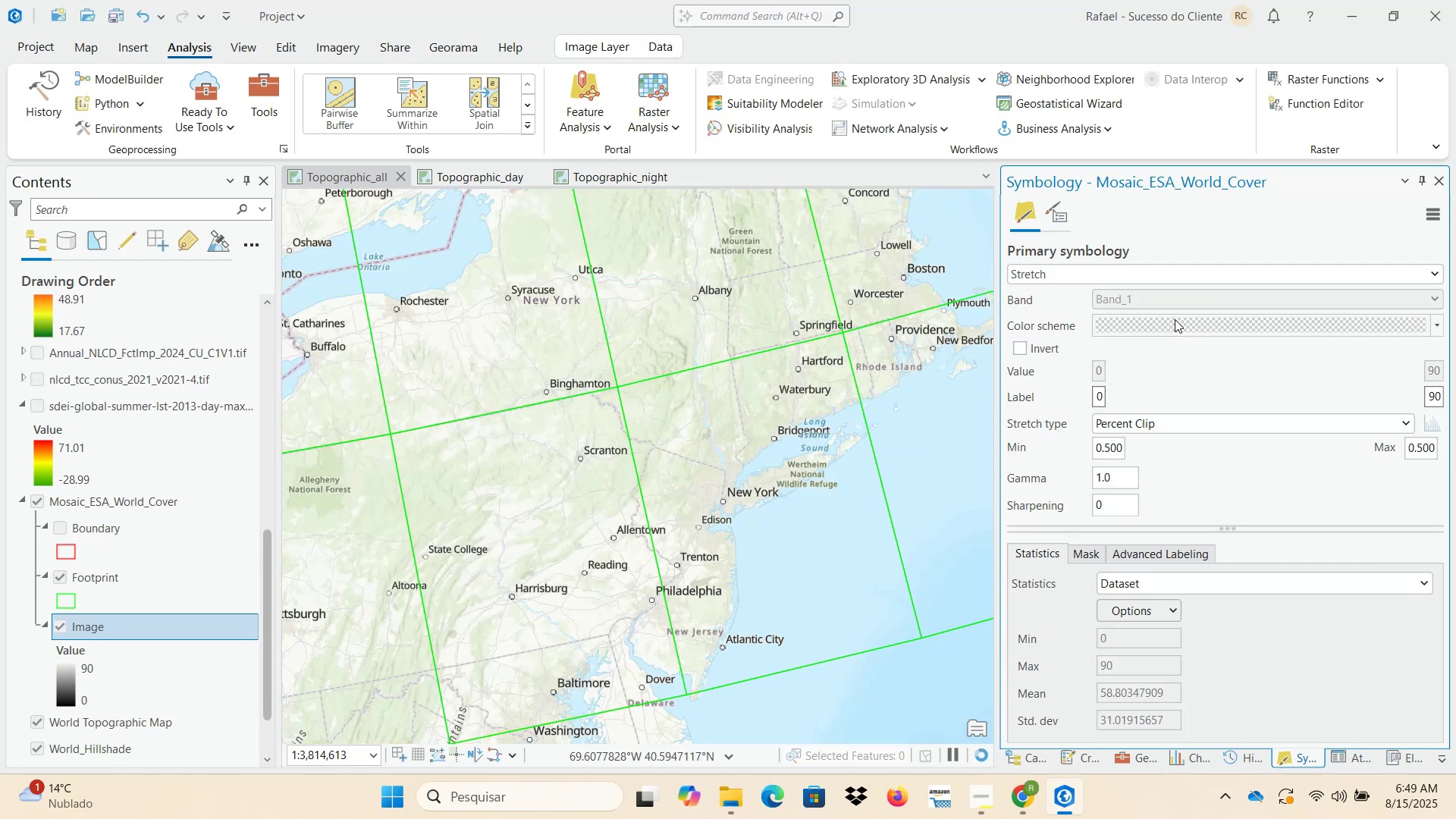 
left_click([1172, 300])
 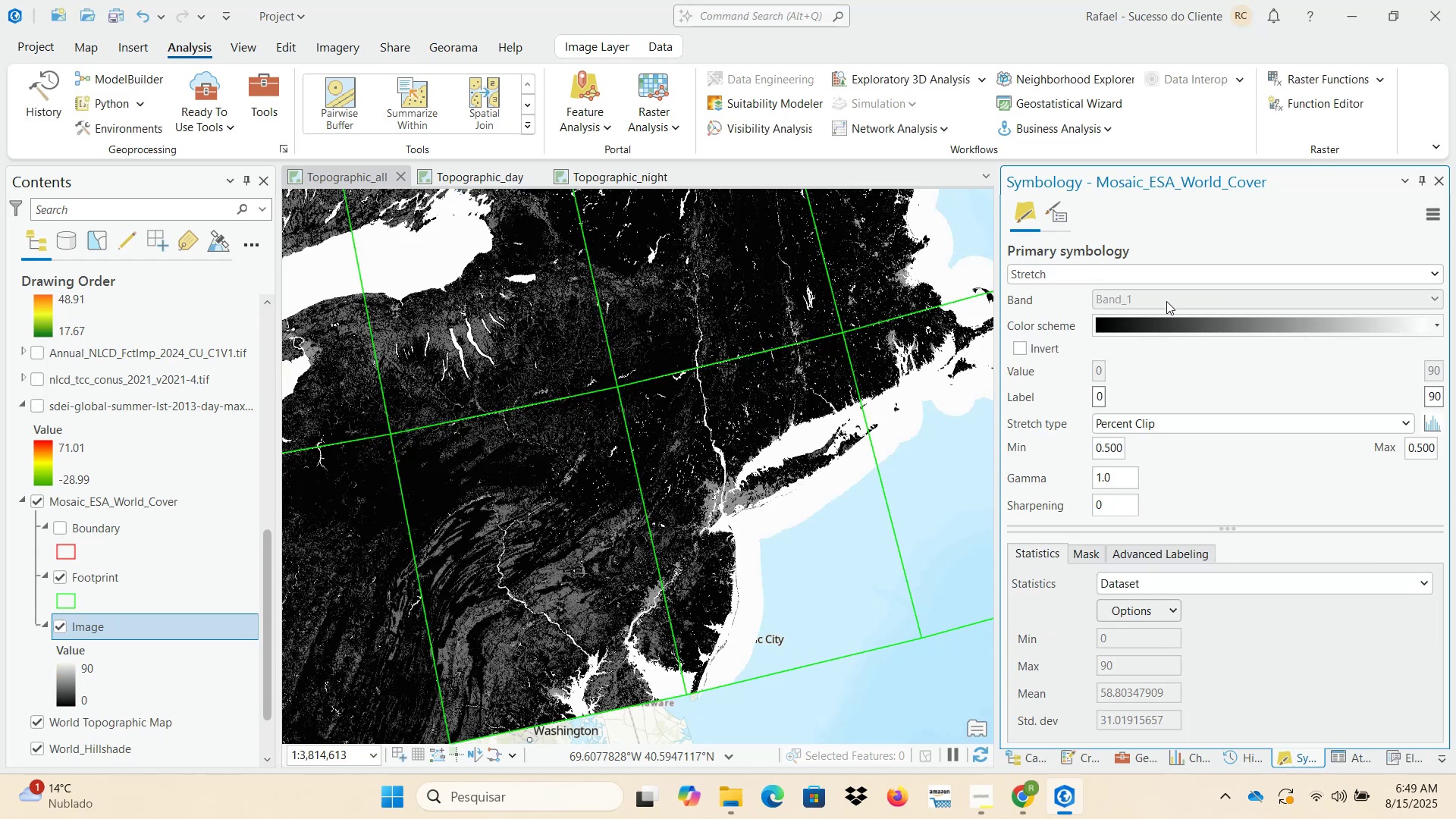 
left_click([1153, 275])
 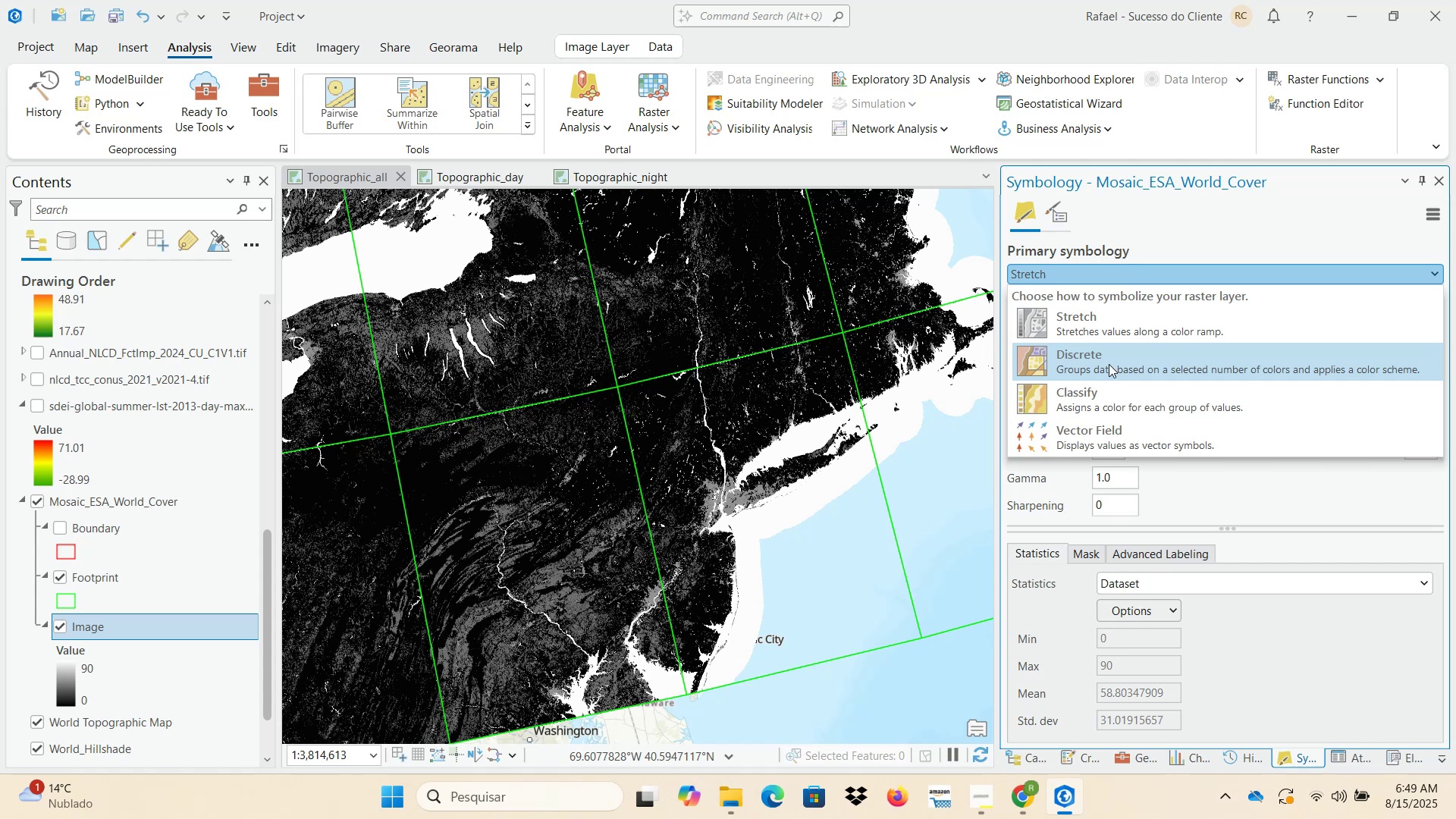 
left_click([1109, 364])
 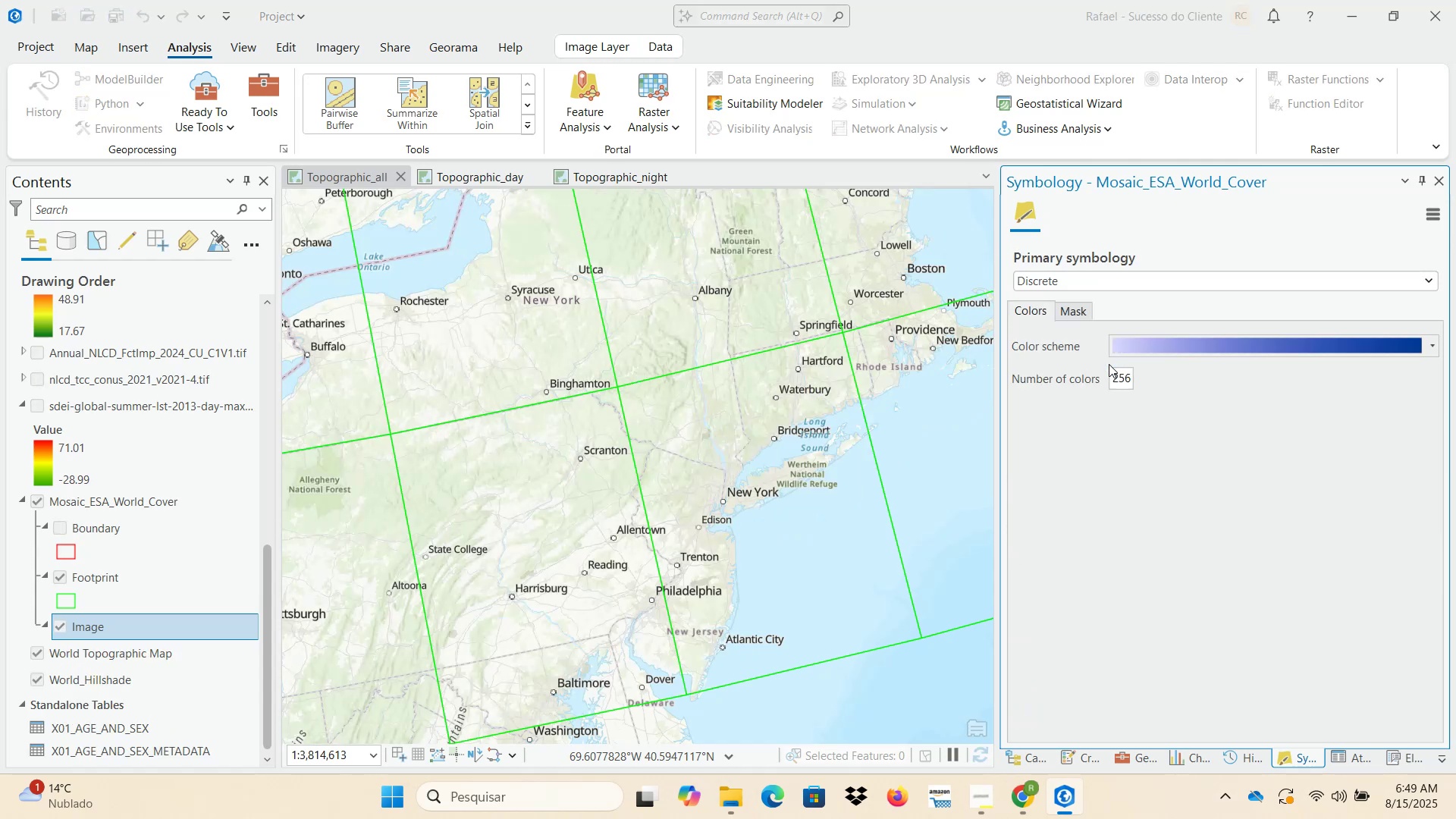 
mouse_move([1136, 354])
 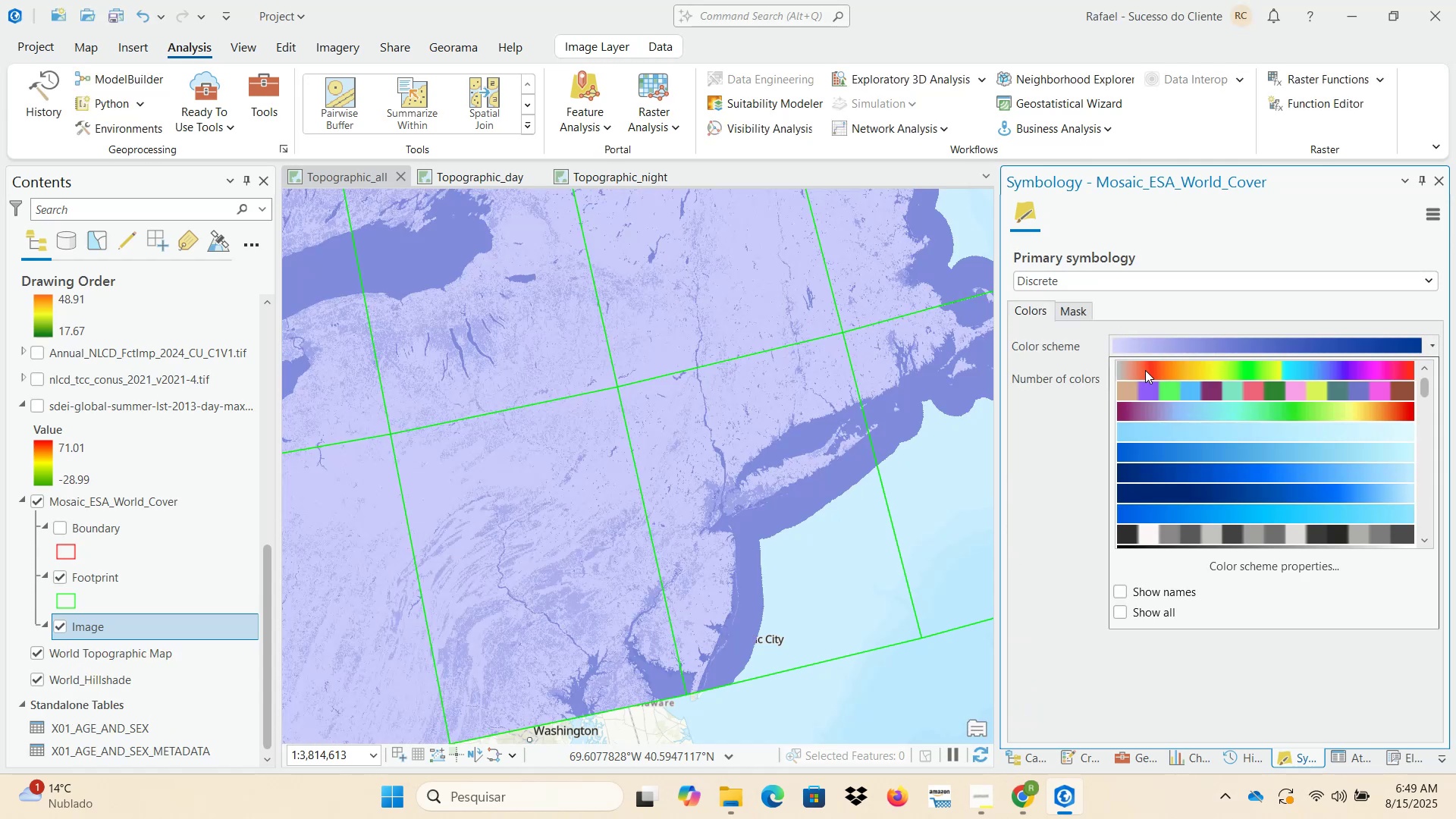 
left_click([1145, 370])
 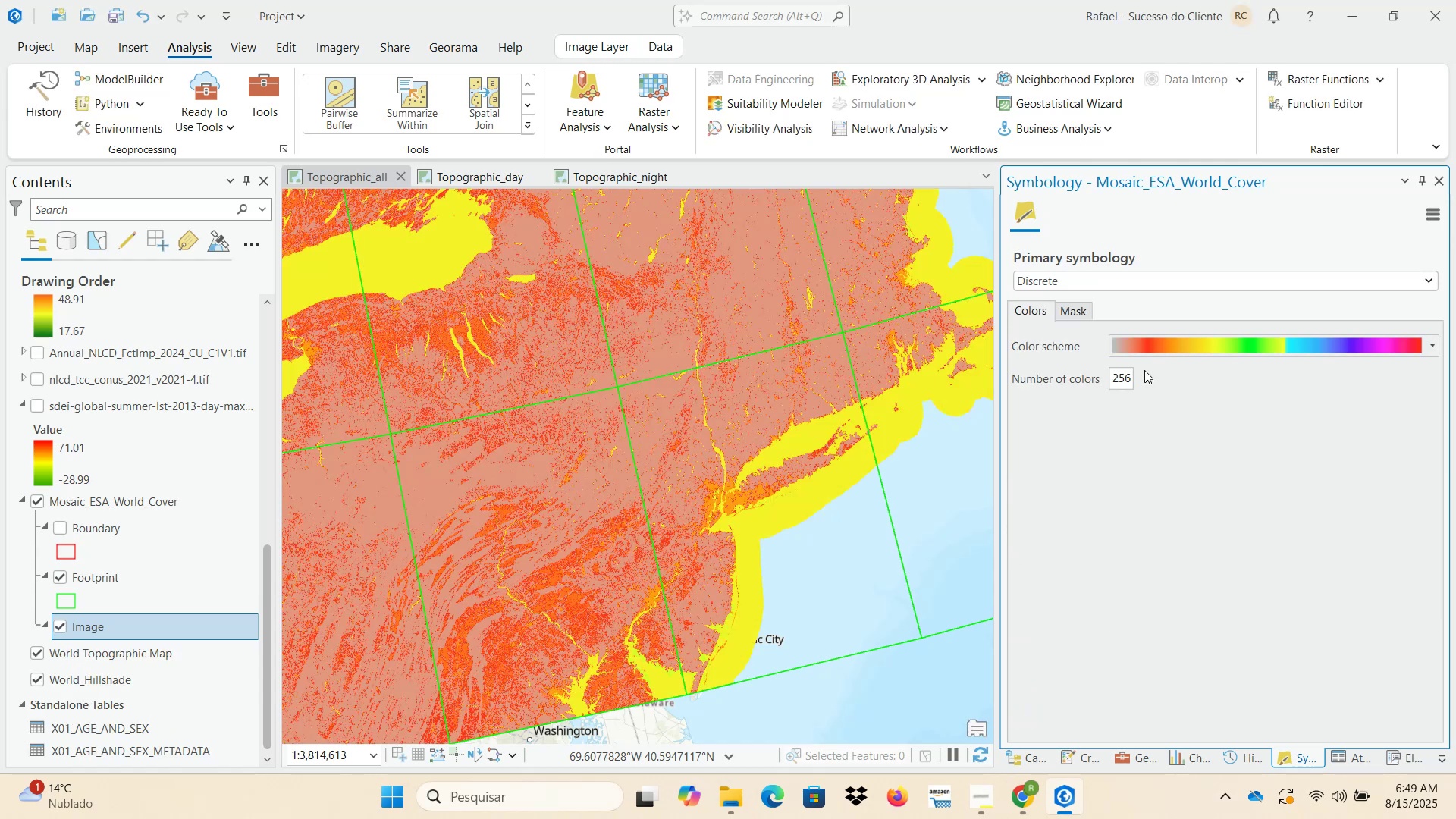 
scroll: coordinate [623, 470], scroll_direction: down, amount: 3.0
 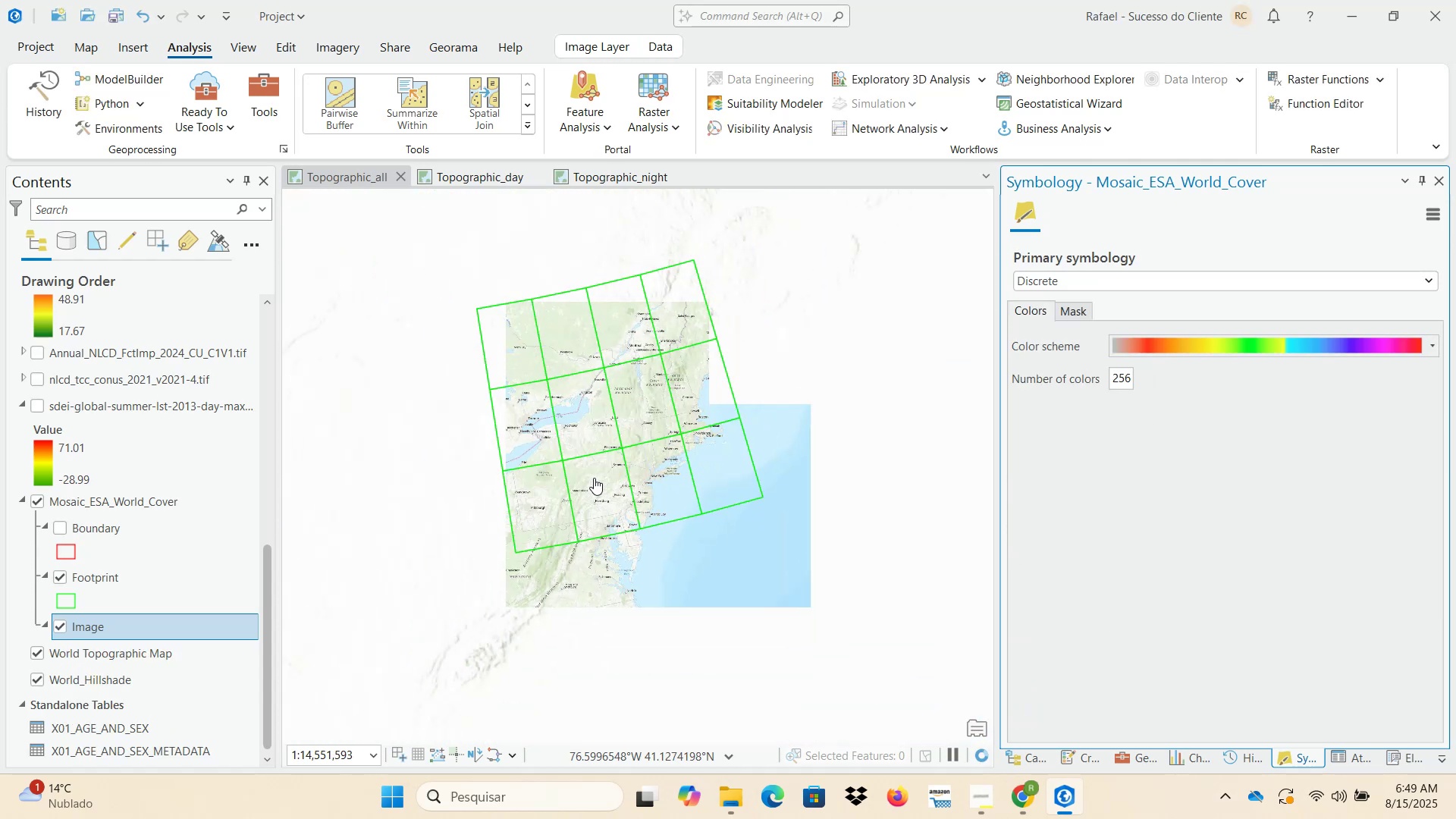 
left_click_drag(start_coordinate=[603, 477], to_coordinate=[723, 500])
 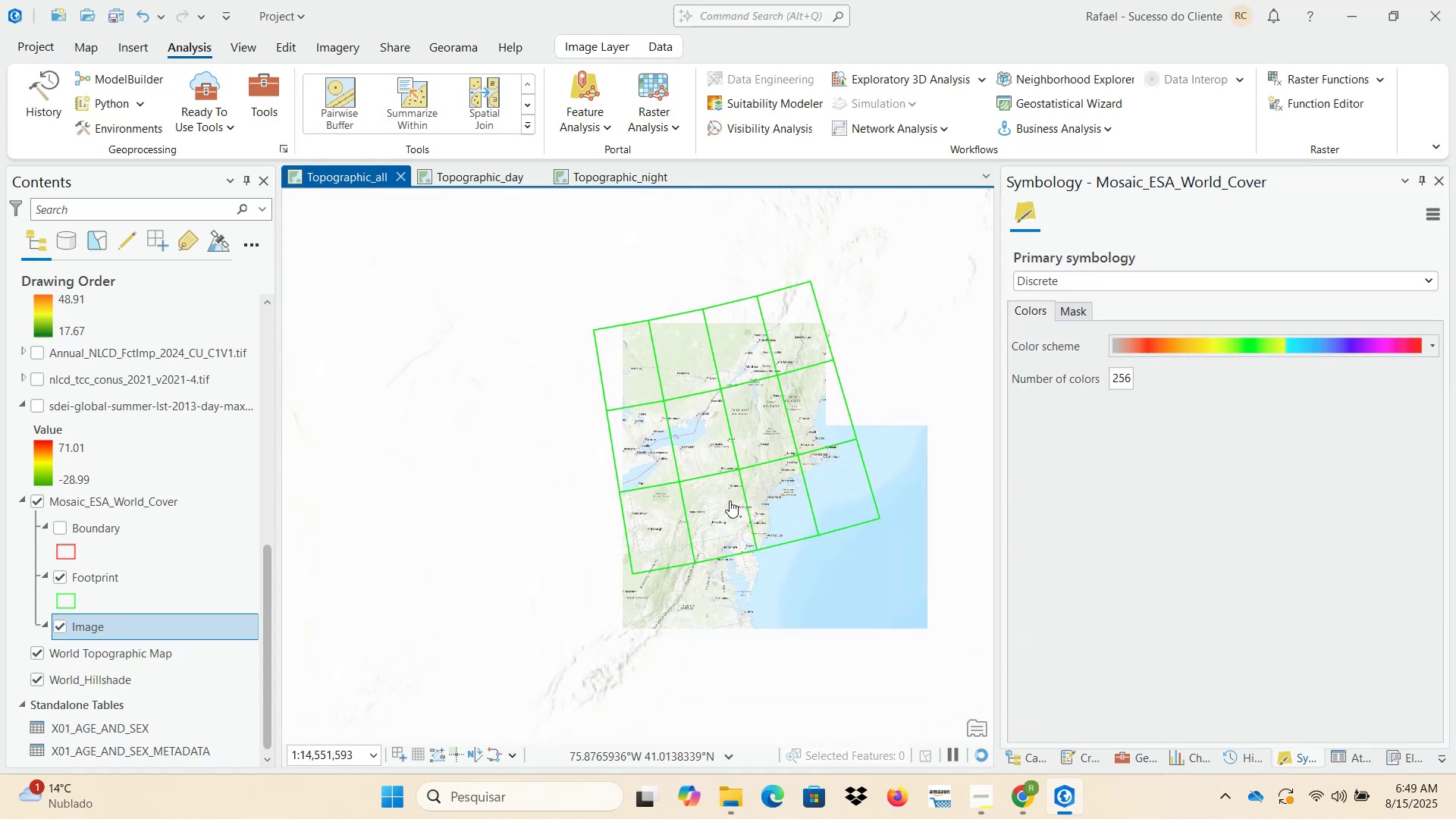 
scroll: coordinate [733, 548], scroll_direction: up, amount: 3.0
 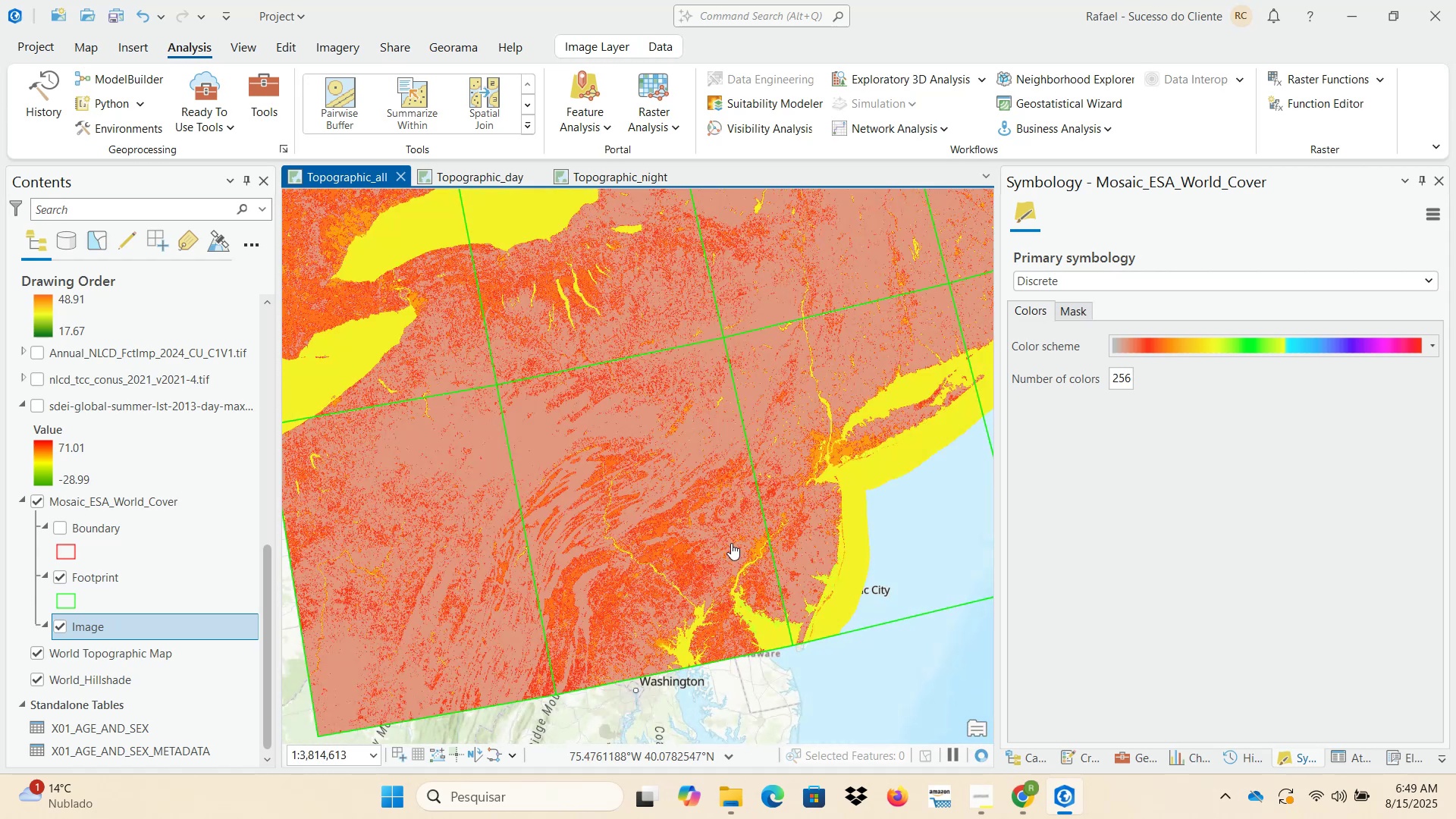 
left_click_drag(start_coordinate=[641, 535], to_coordinate=[741, 599])
 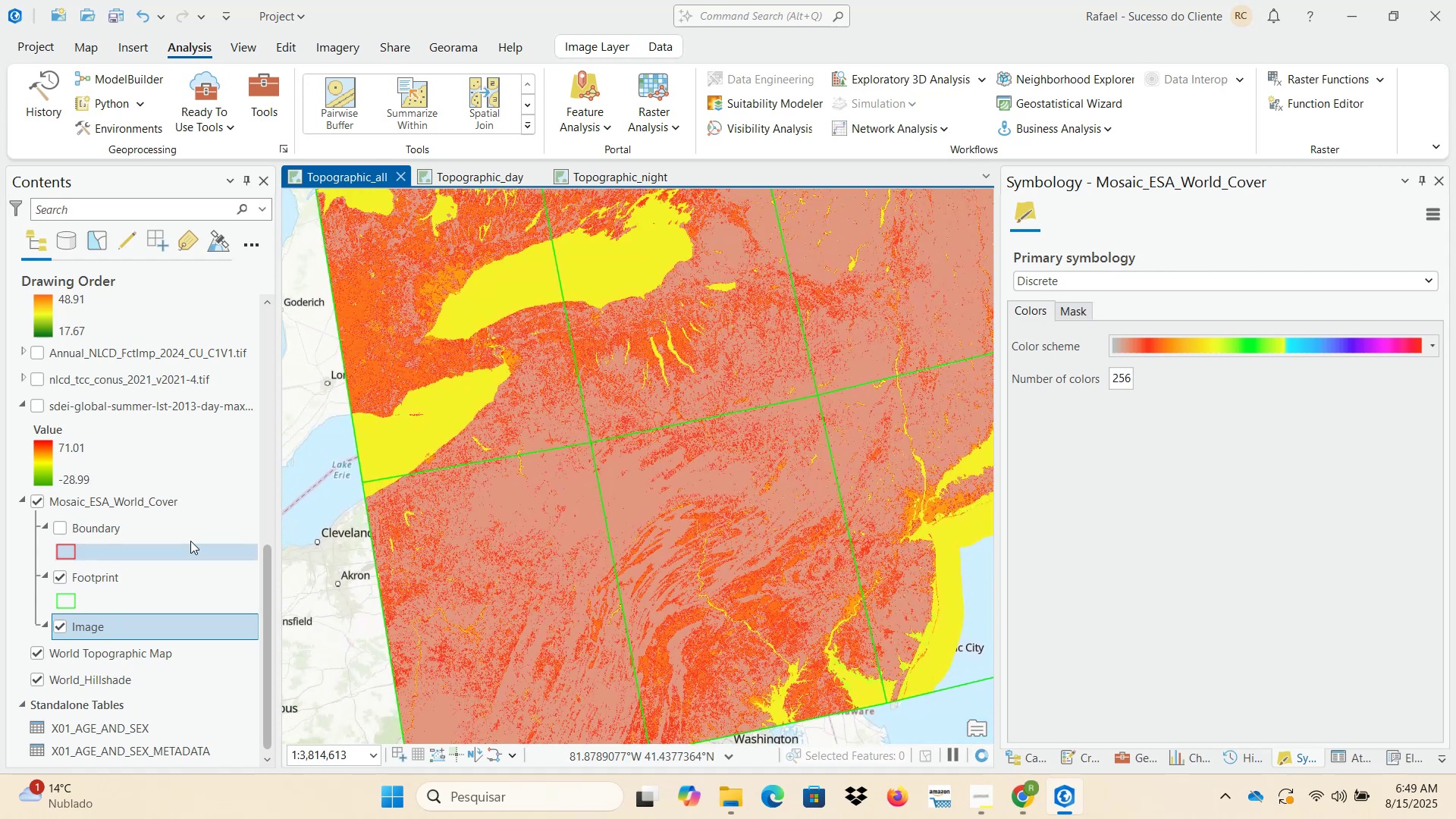 
scroll: coordinate [67, 541], scroll_direction: up, amount: 13.0
 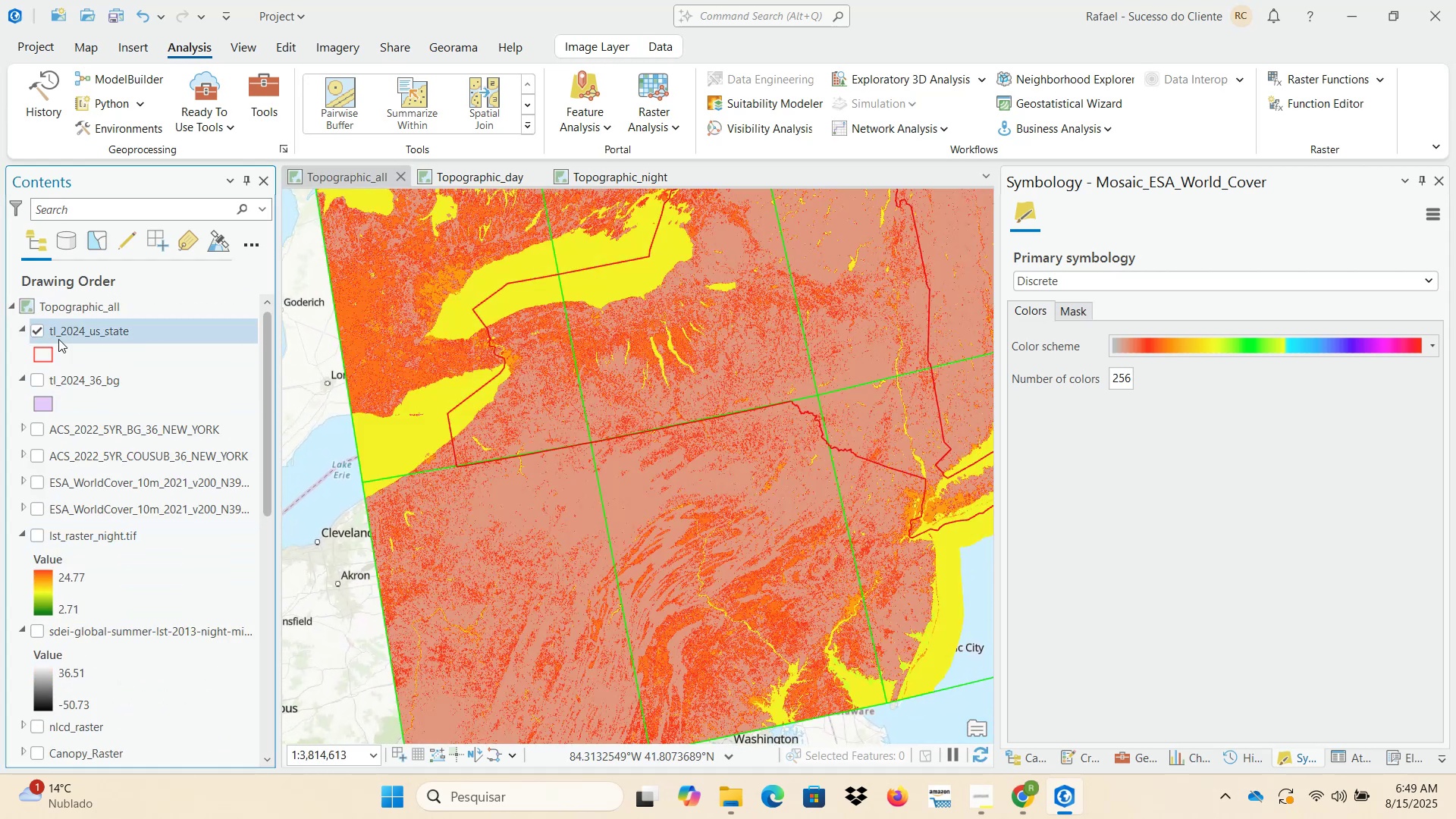 
left_click_drag(start_coordinate=[741, 413], to_coordinate=[661, 579])
 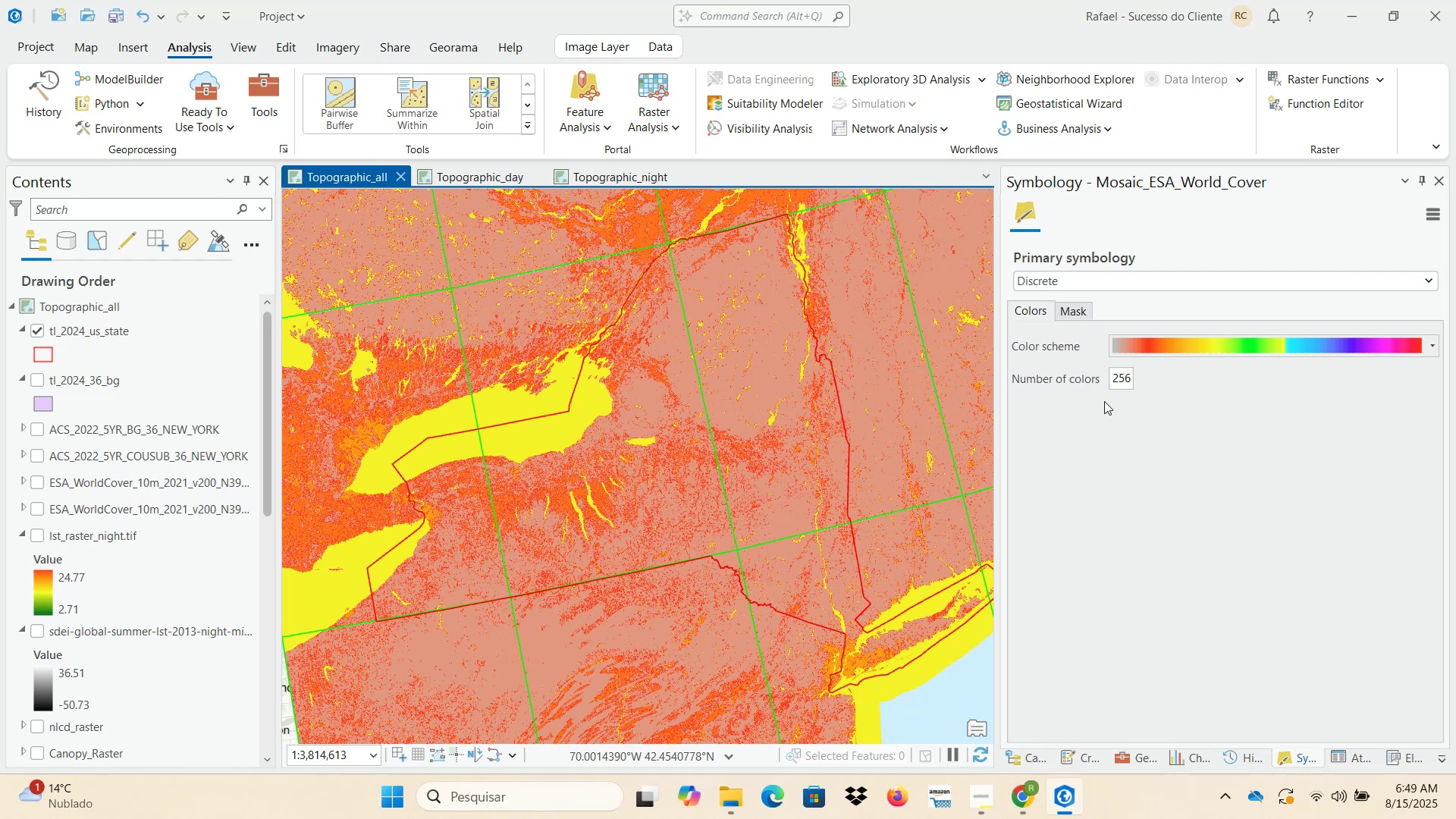 
left_click([1055, 284])
 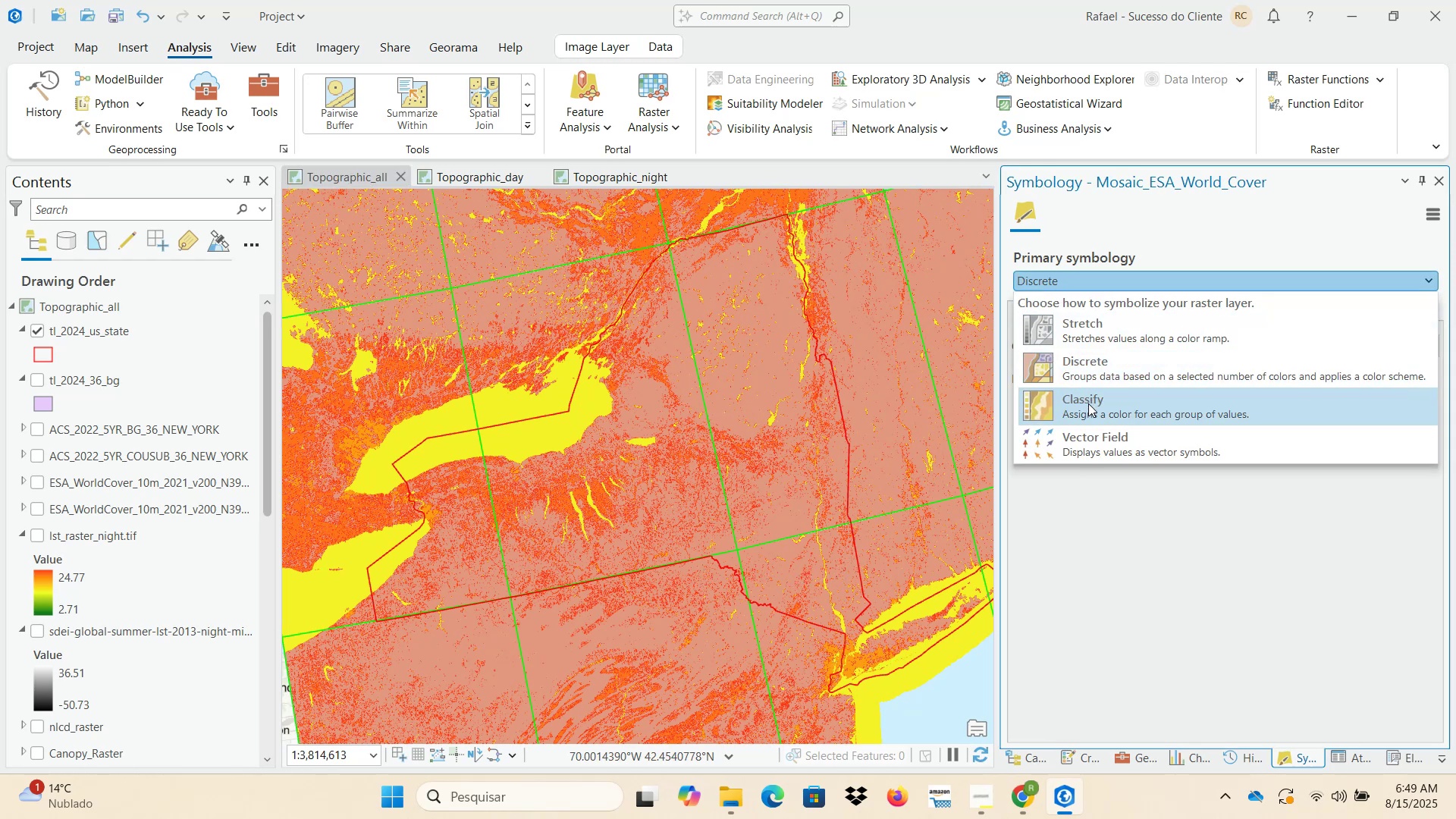 
left_click([1091, 407])
 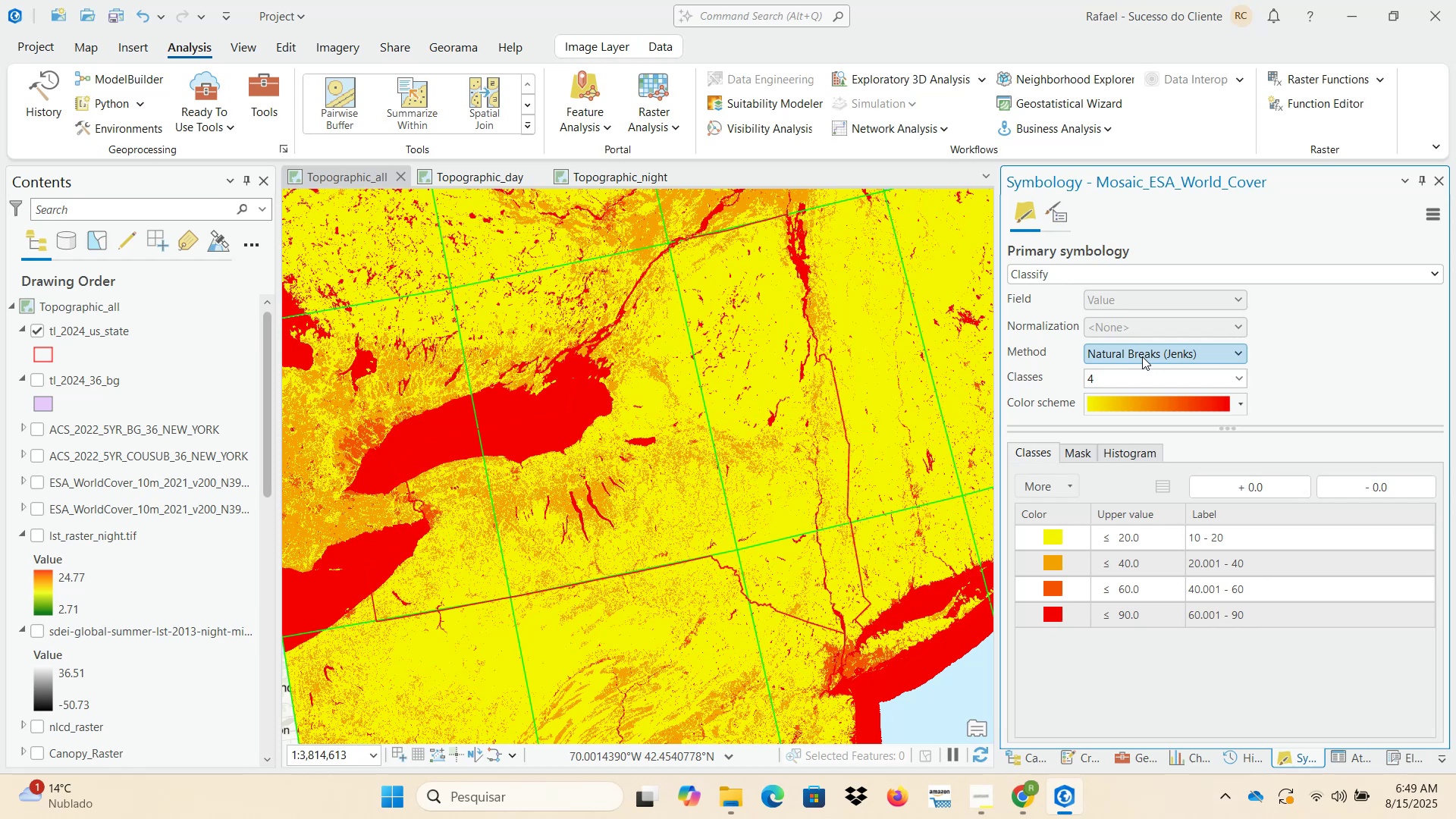 
wait(6.62)
 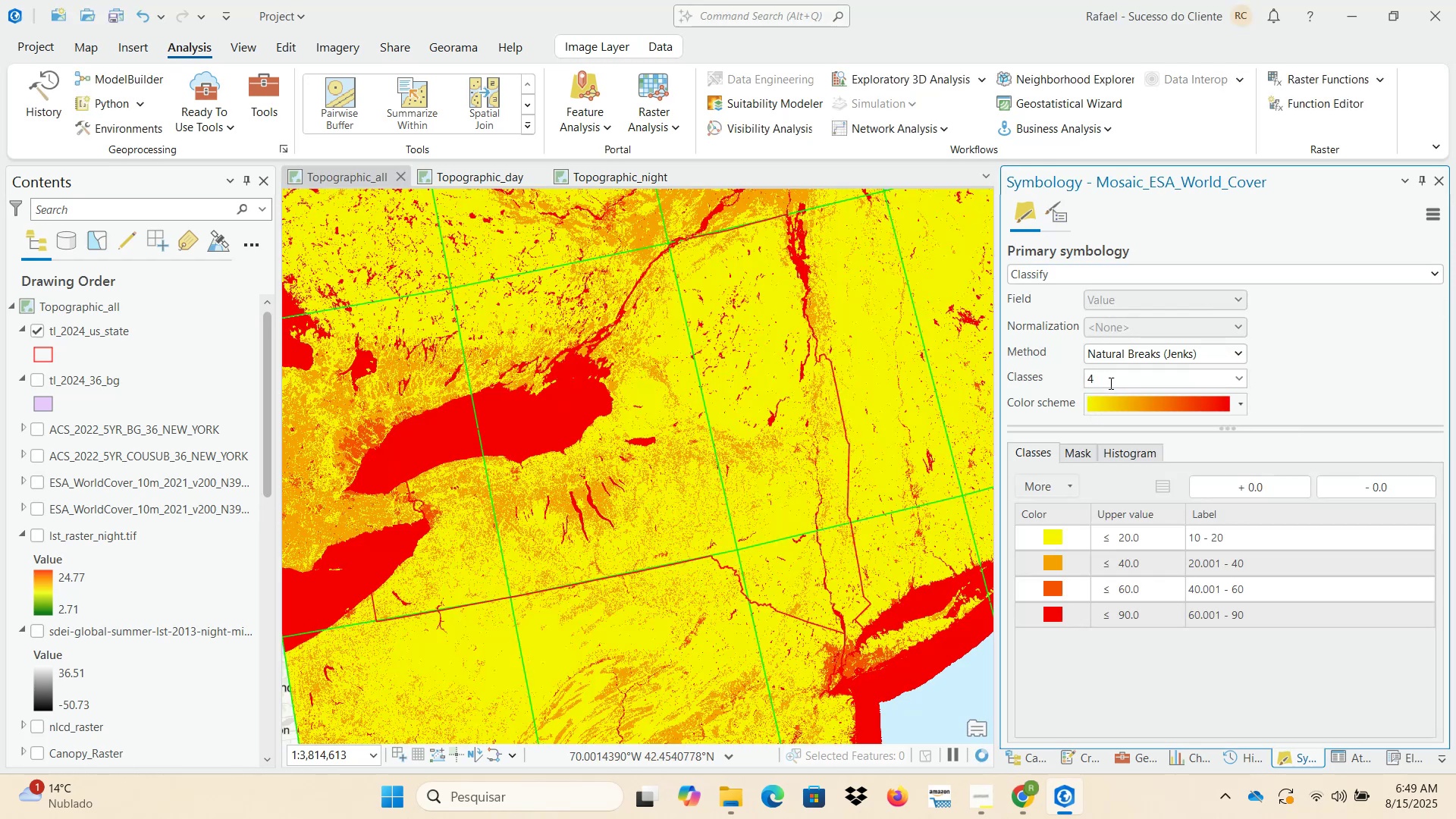 
left_click([1238, 381])
 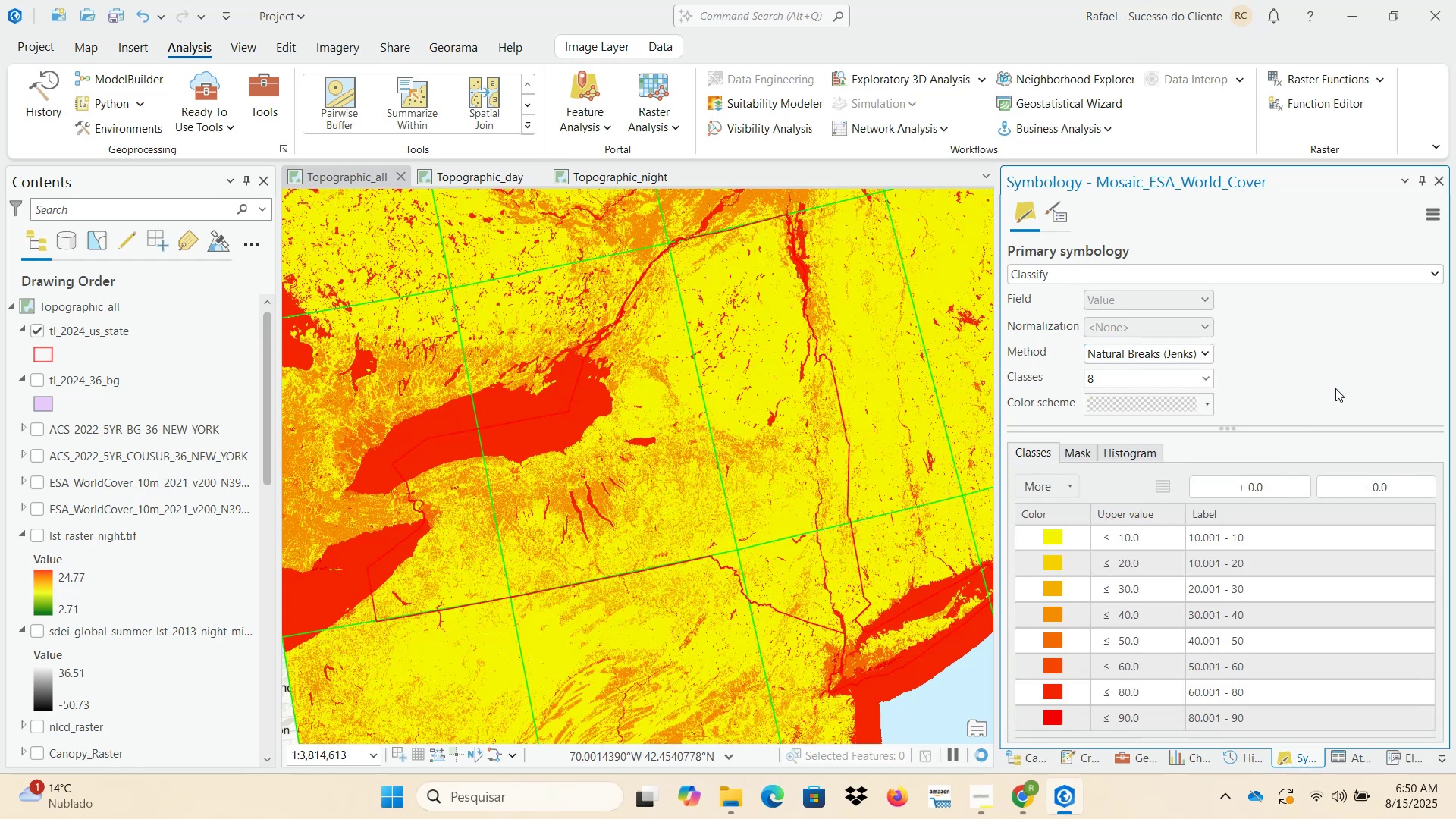 
left_click([1225, 403])
 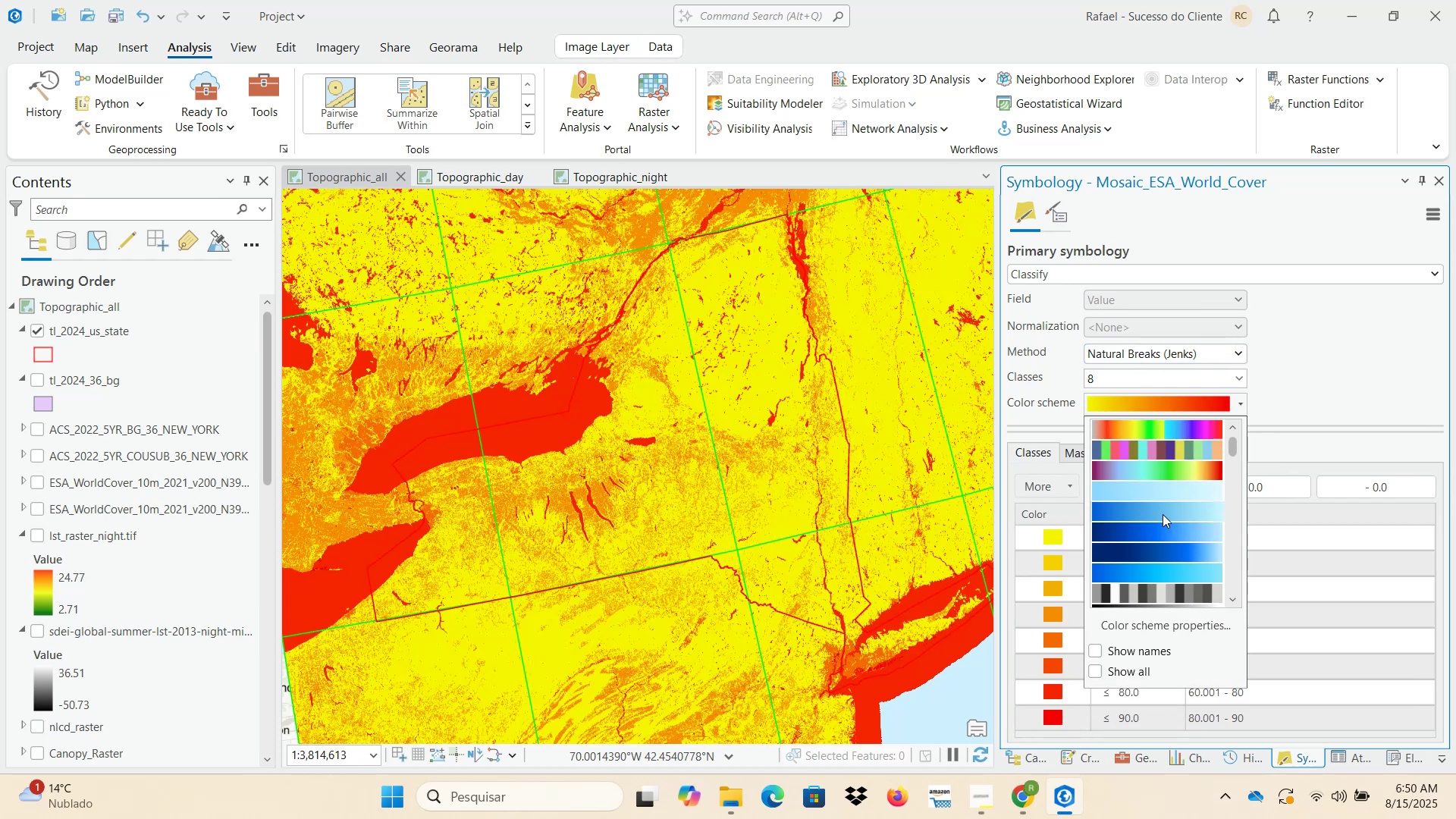 
left_click([1176, 471])
 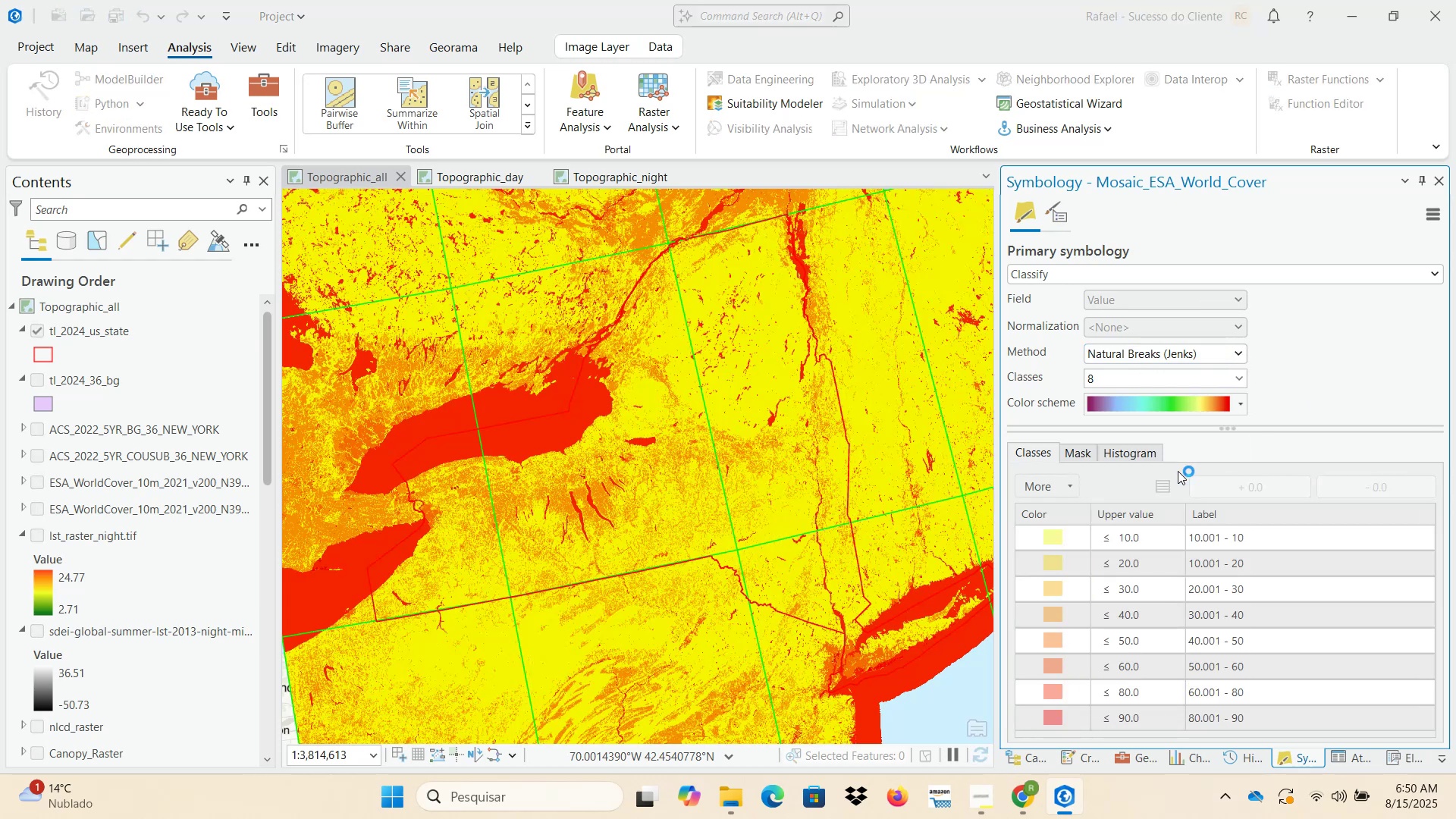 
mouse_move([1200, 441])
 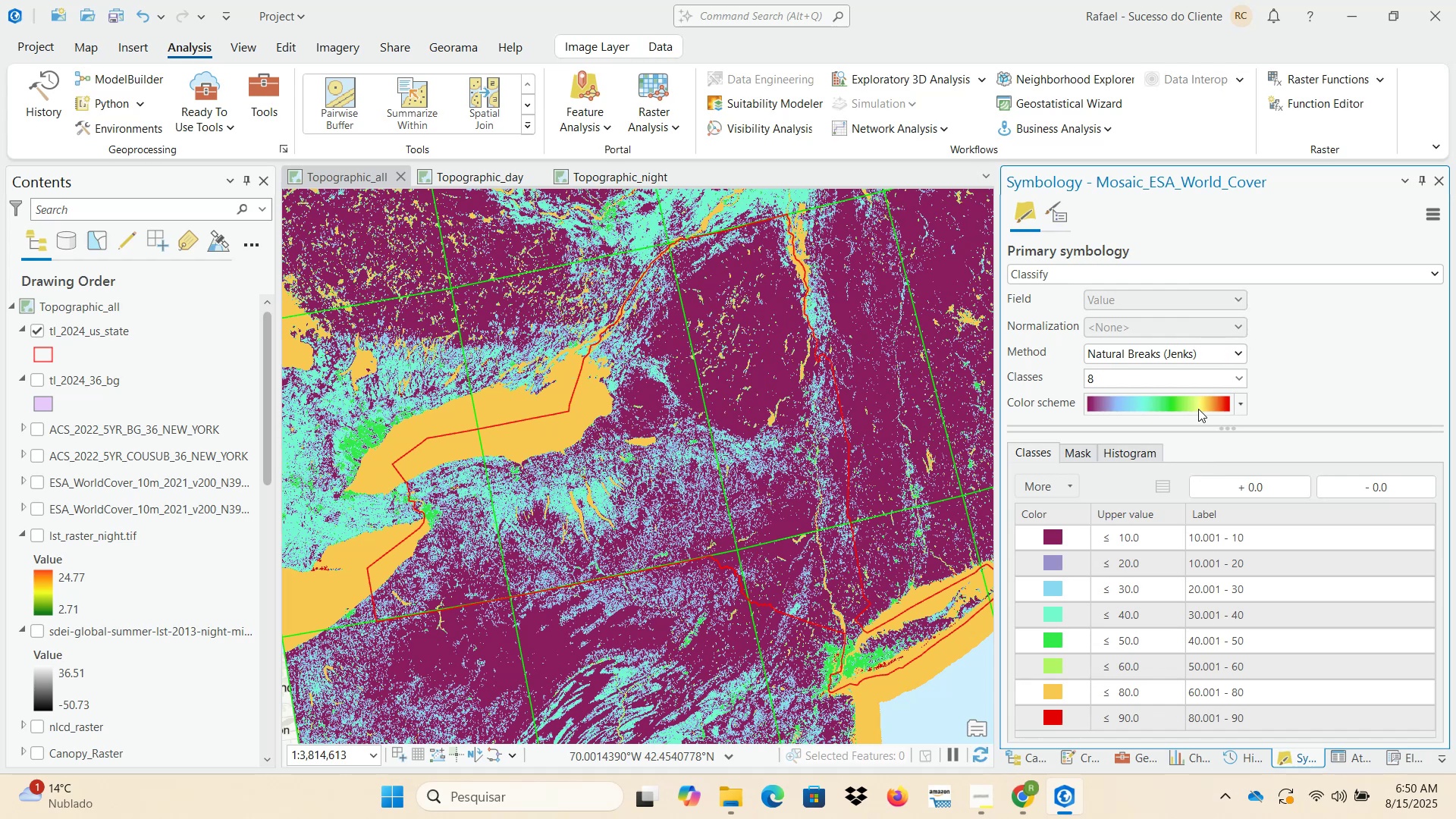 
left_click([1197, 408])
 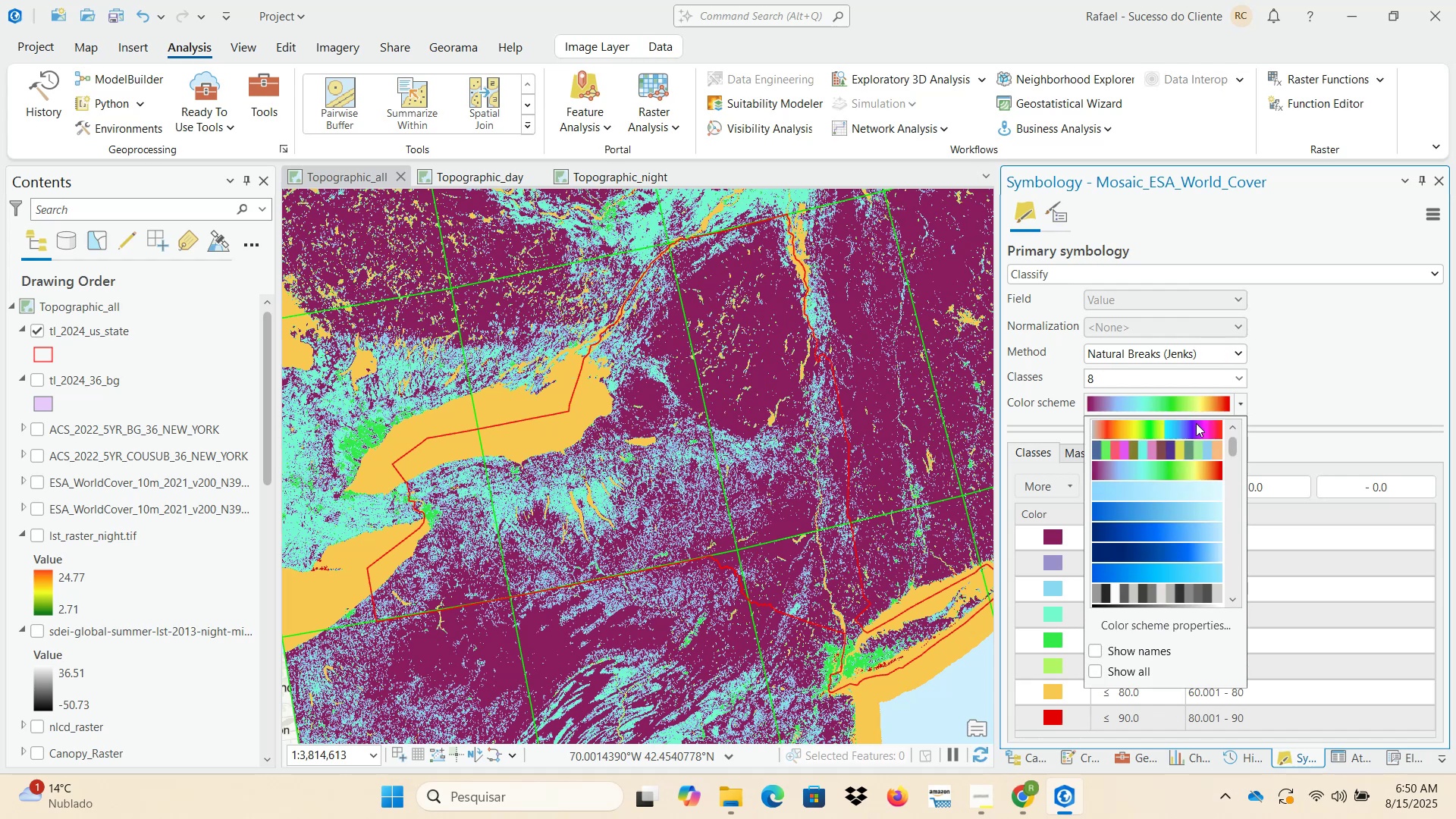 
scroll: coordinate [1162, 541], scroll_direction: down, amount: 5.0
 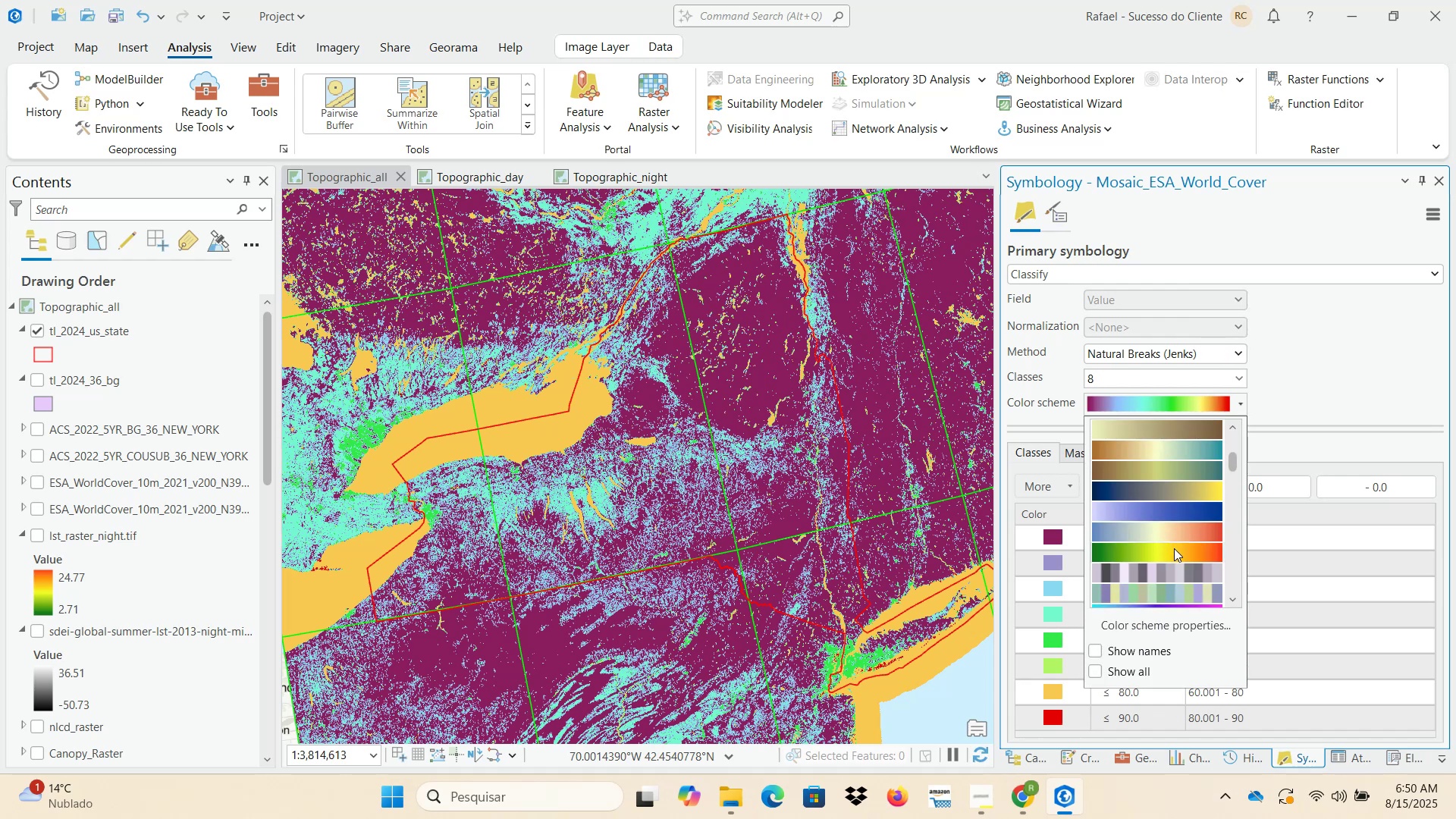 
left_click([1175, 555])
 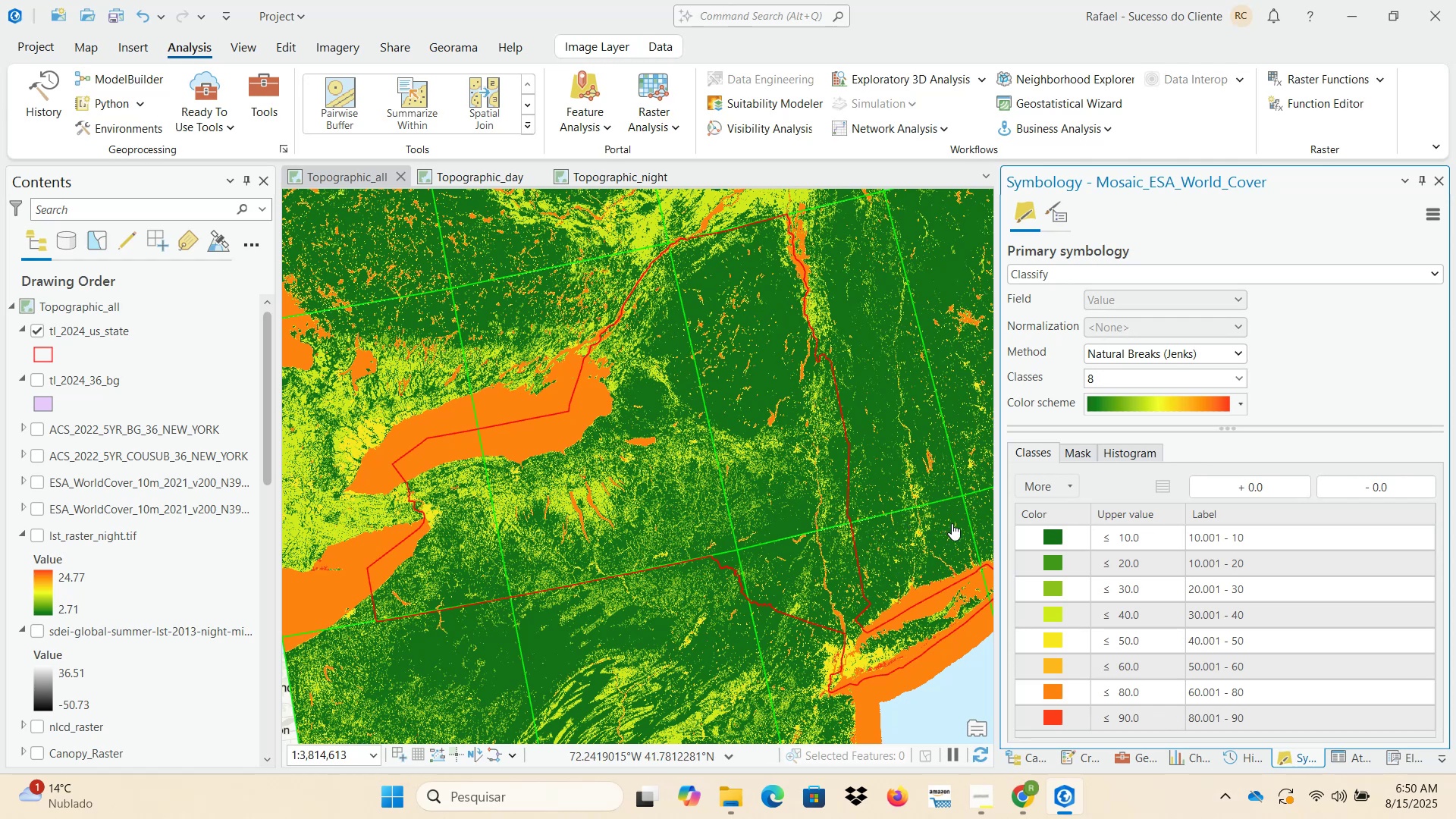 
wait(5.62)
 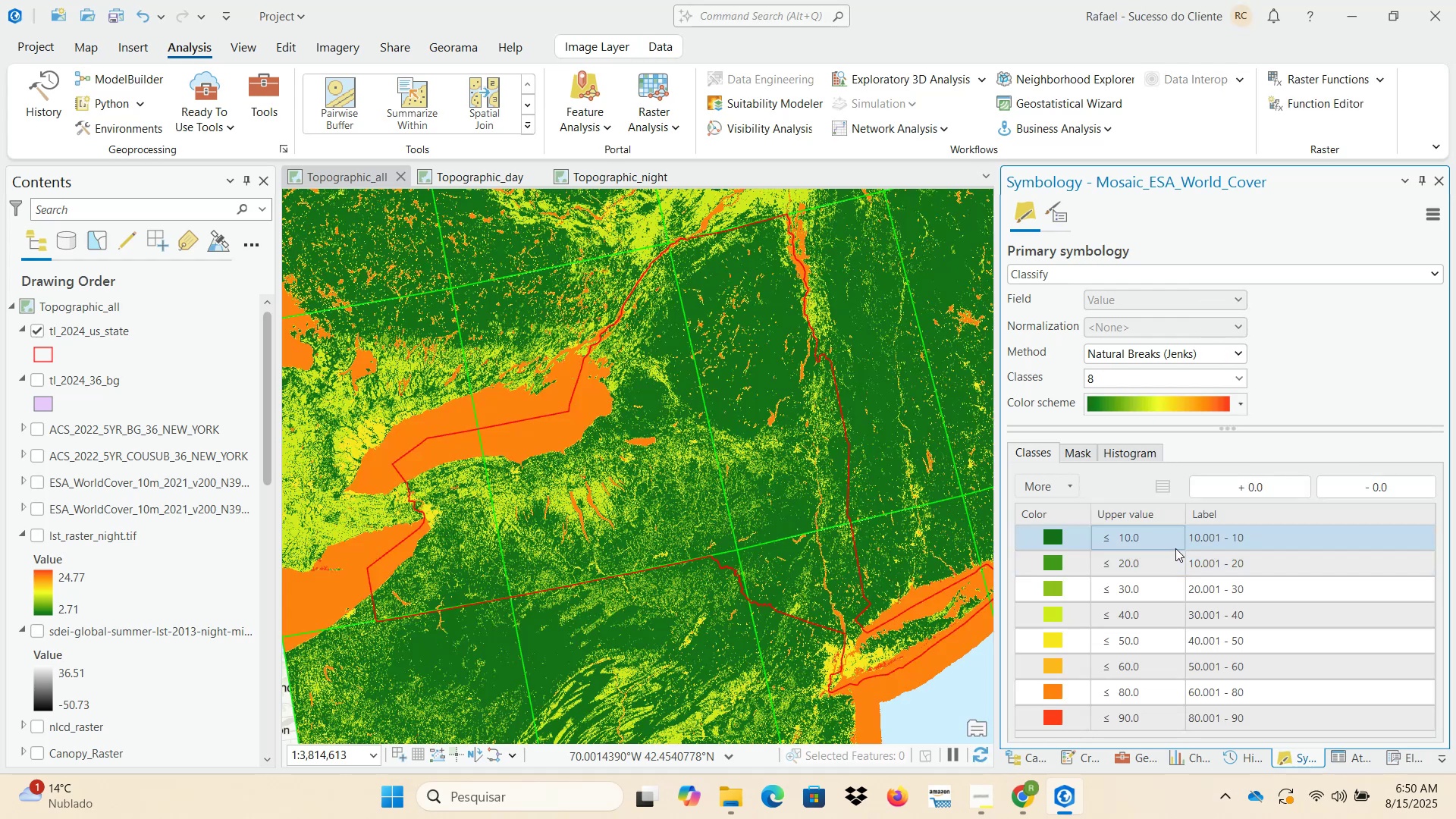 
left_click_drag(start_coordinate=[873, 565], to_coordinate=[805, 523])
 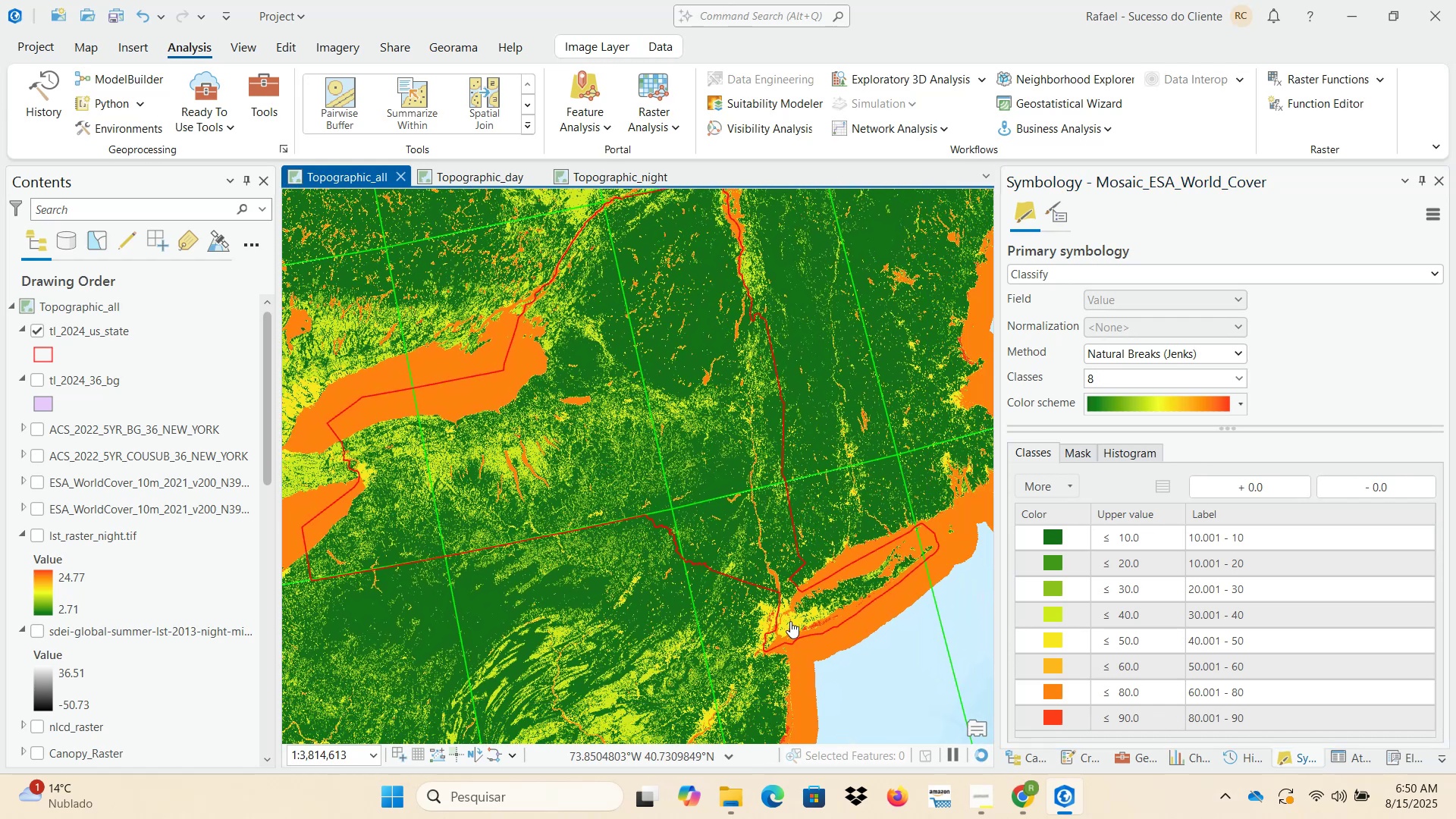 
scroll: coordinate [796, 635], scroll_direction: up, amount: 2.0
 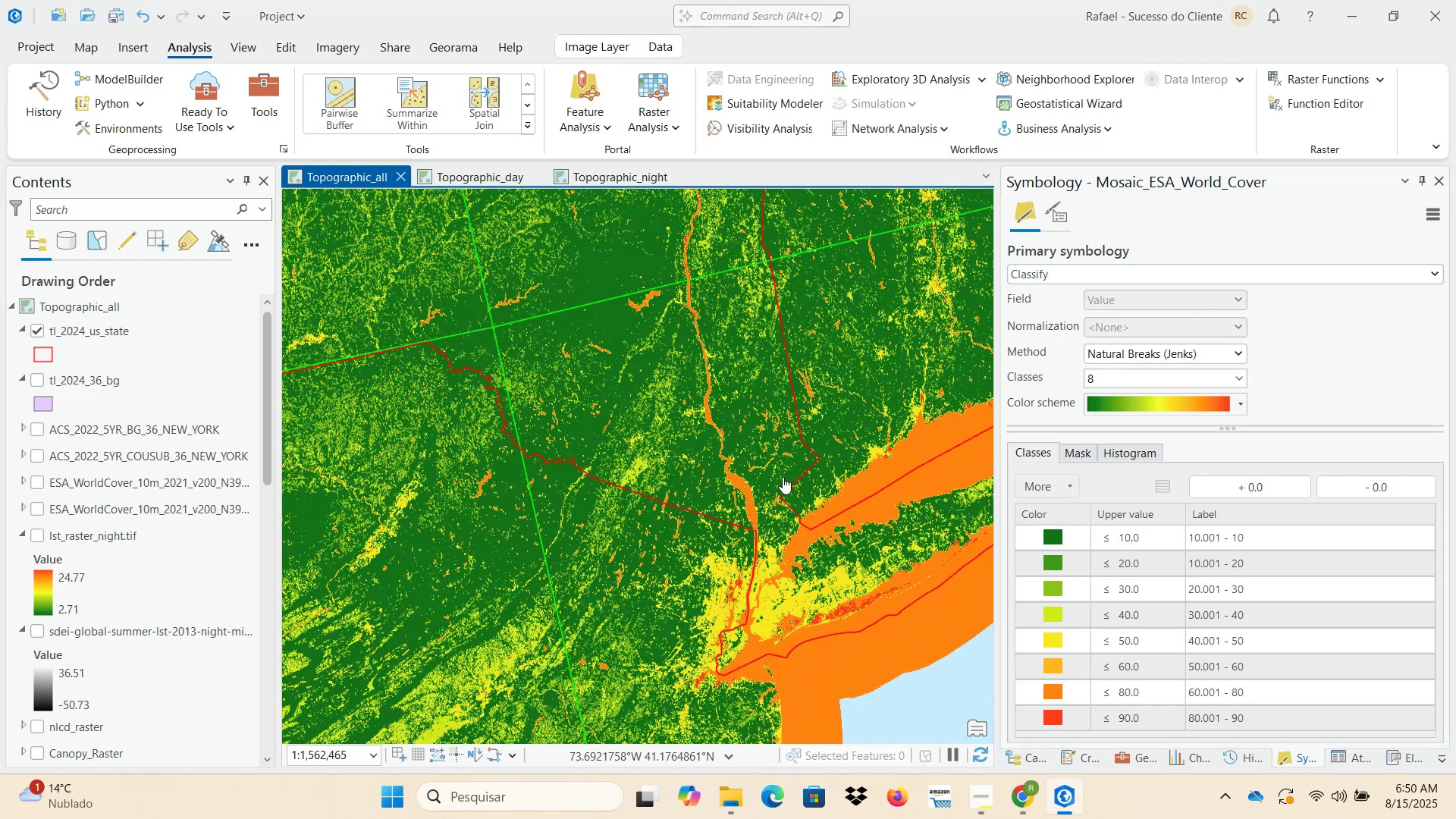 
wait(5.84)
 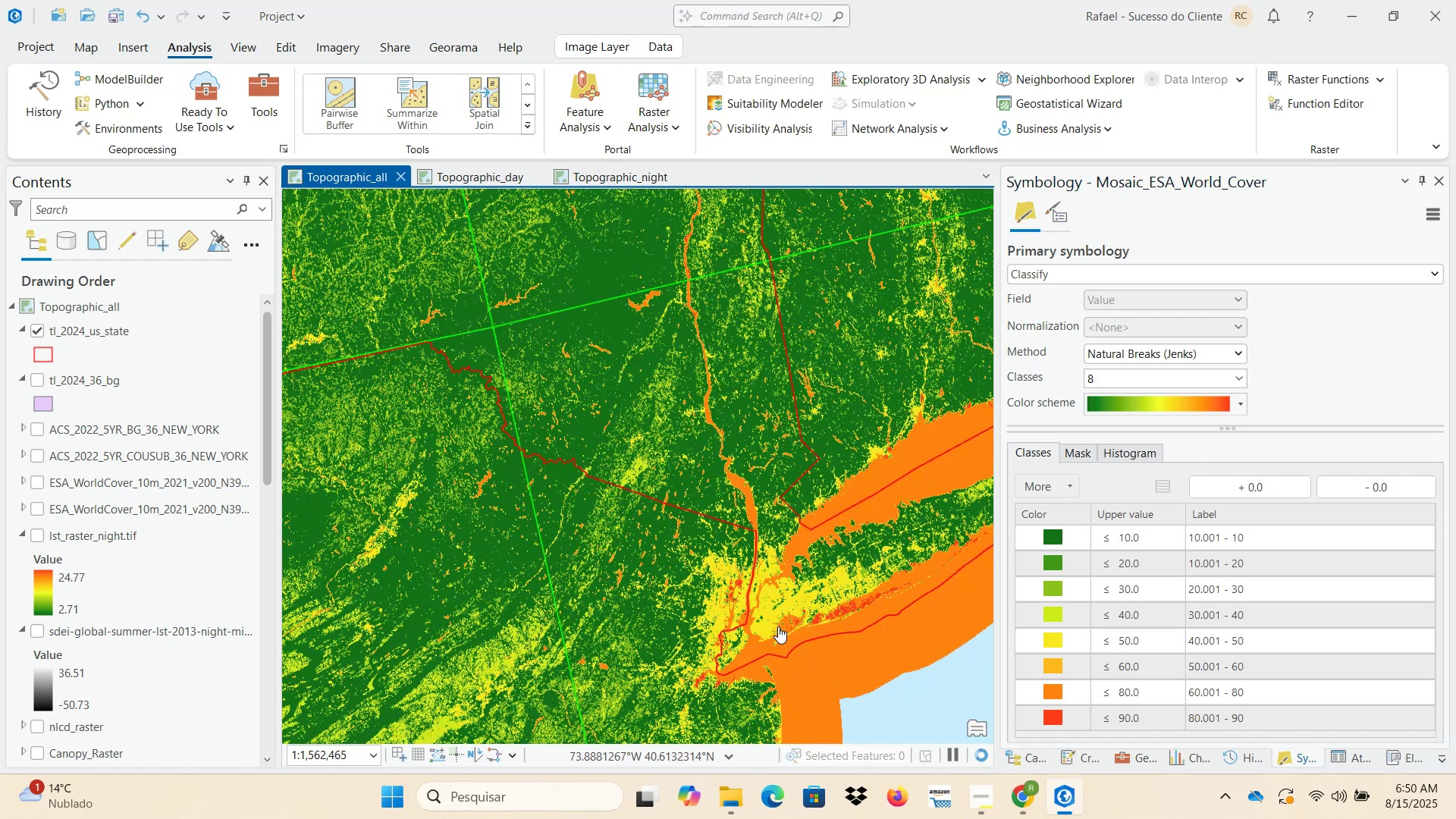 
scroll: coordinate [784, 612], scroll_direction: up, amount: 3.0
 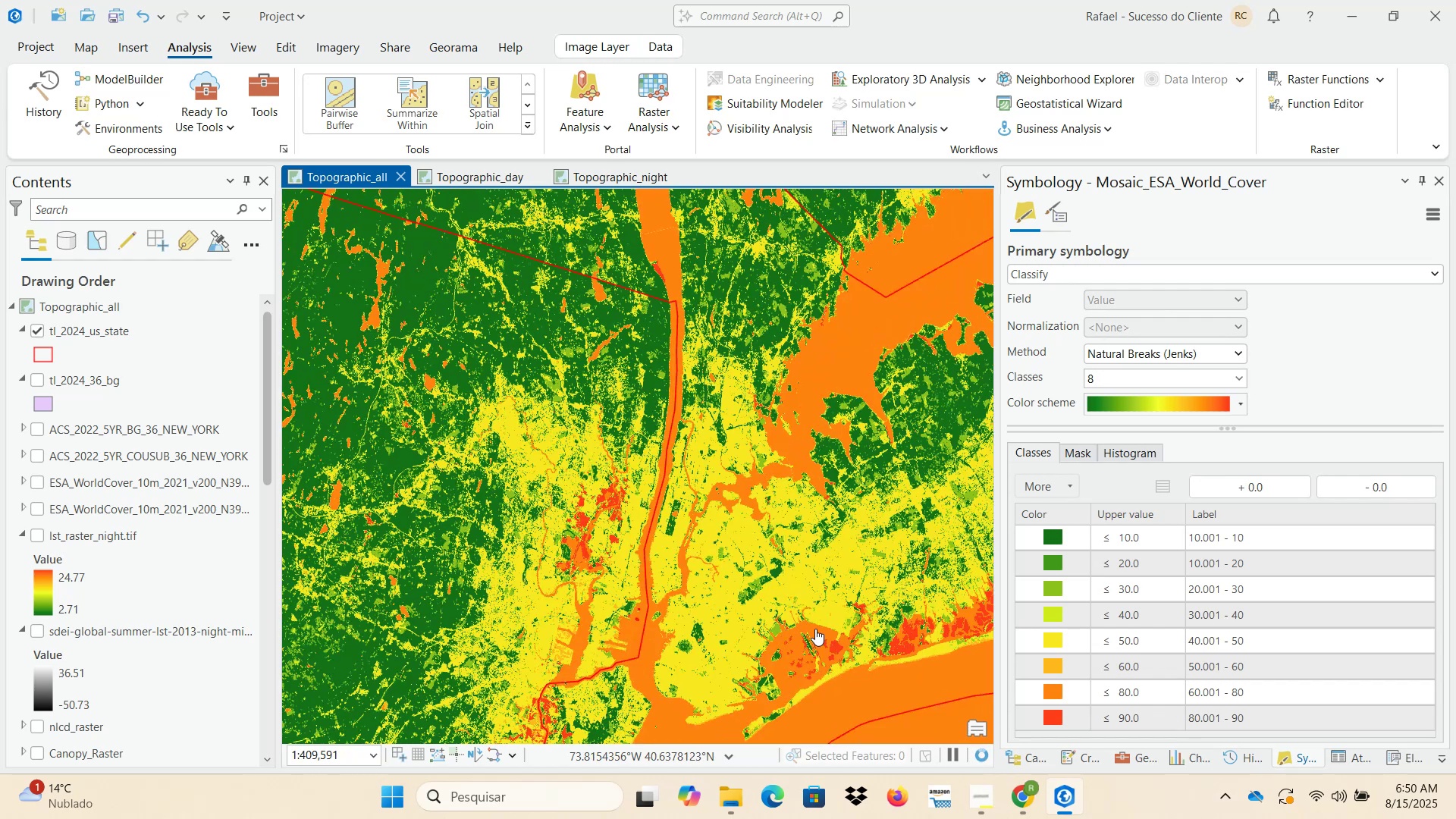 
scroll: coordinate [827, 566], scroll_direction: down, amount: 4.0
 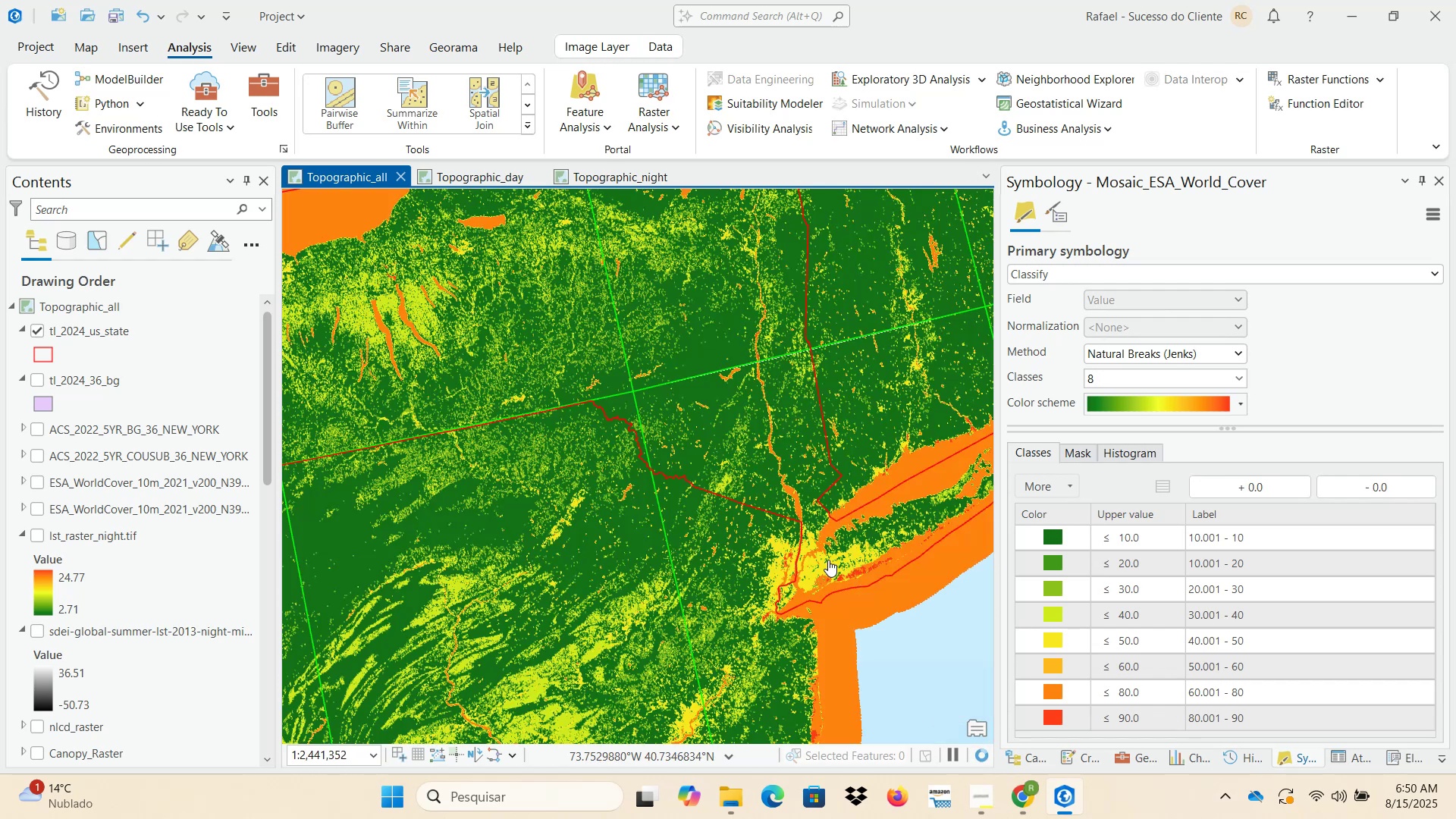 
left_click_drag(start_coordinate=[779, 453], to_coordinate=[699, 586])
 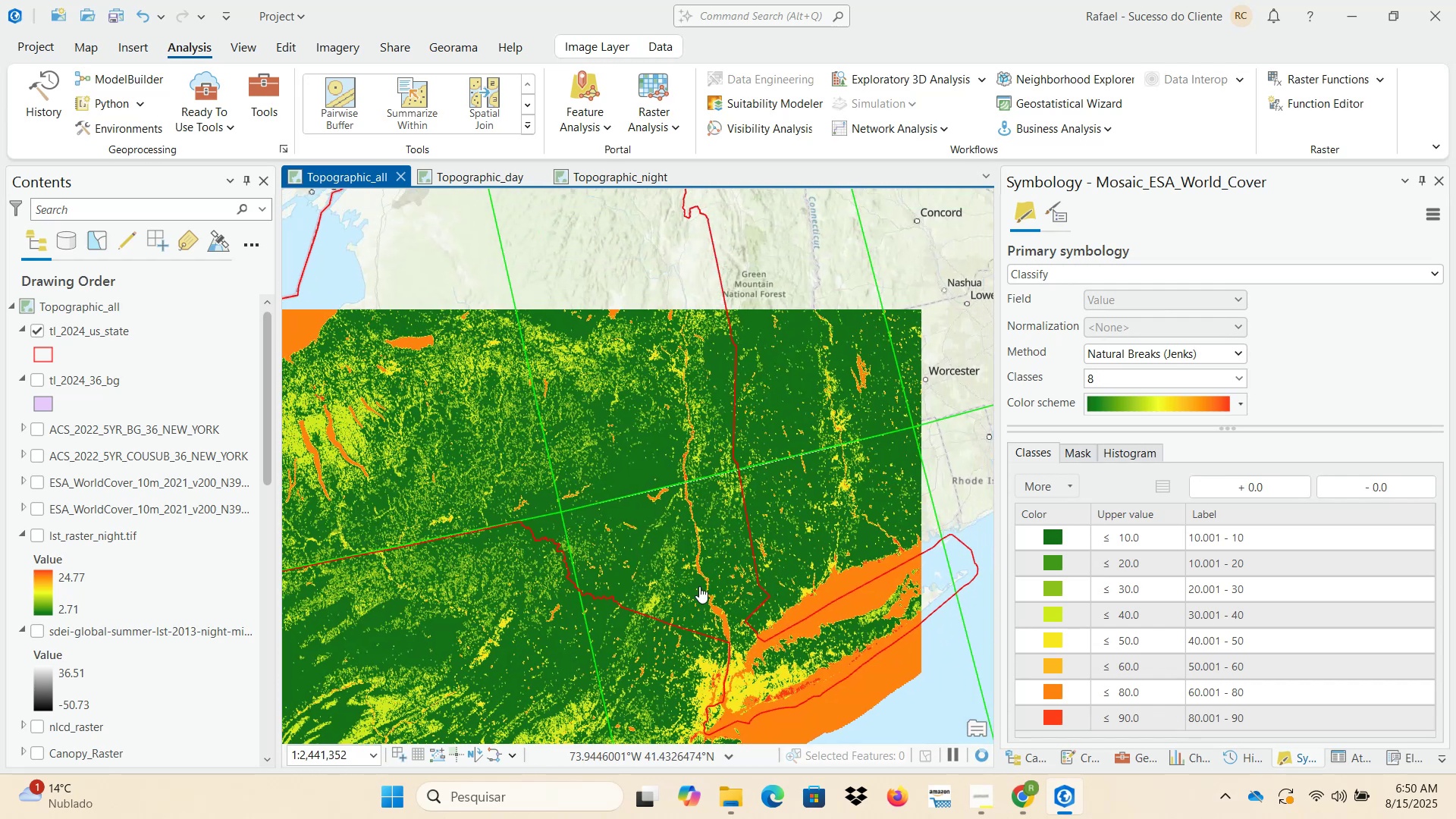 
scroll: coordinate [699, 586], scroll_direction: down, amount: 1.0
 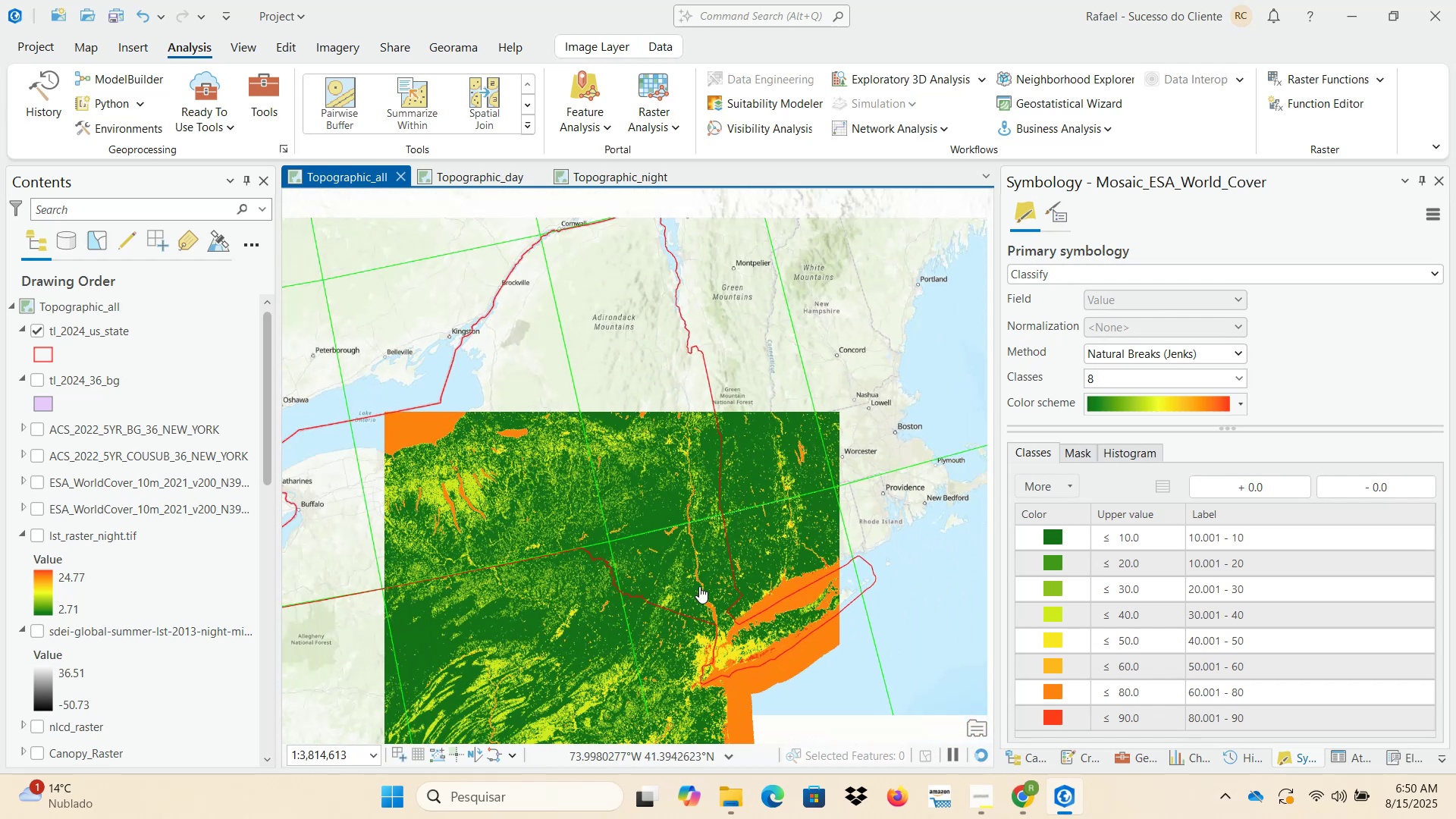 
left_click_drag(start_coordinate=[726, 538], to_coordinate=[824, 569])
 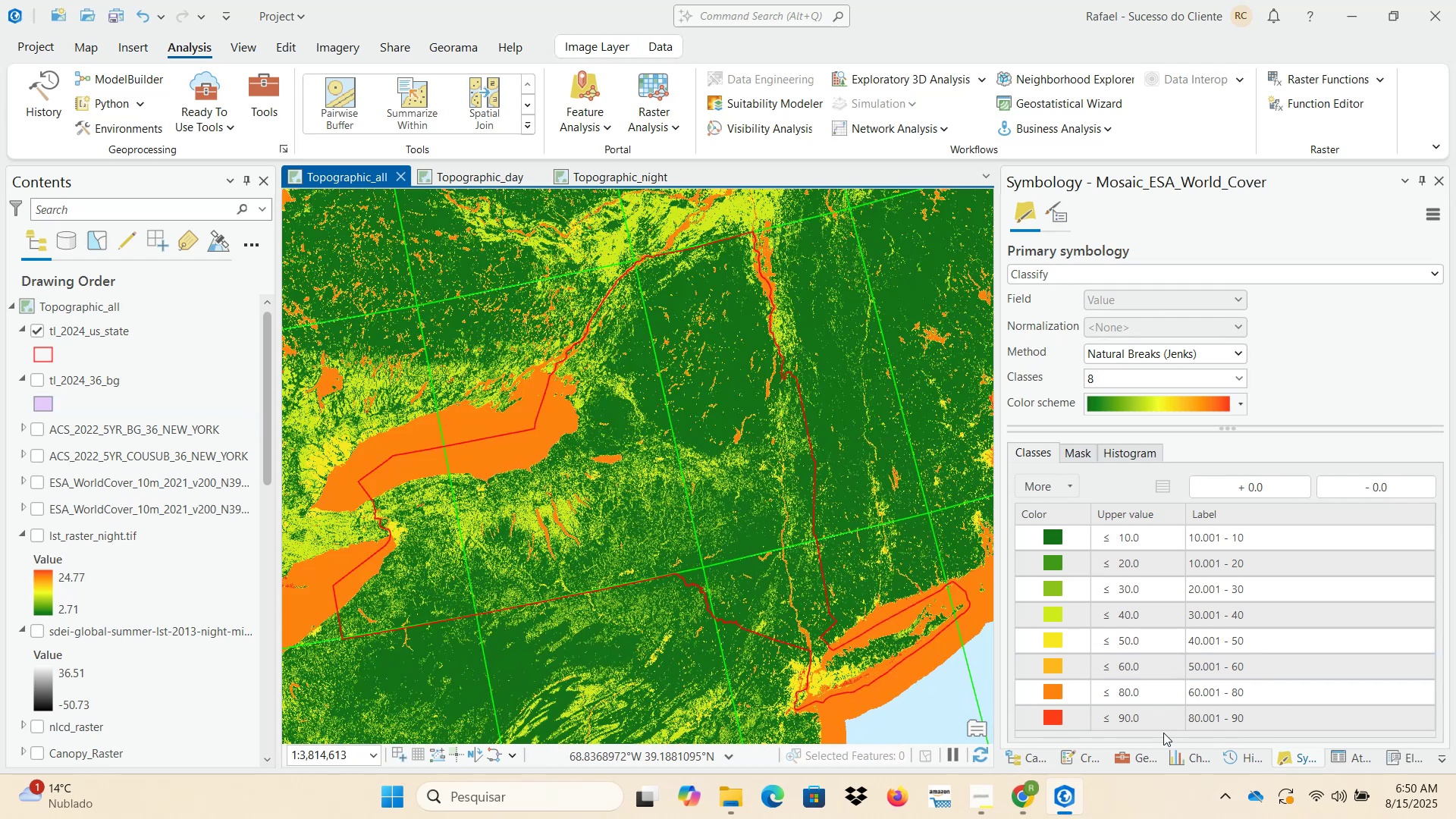 
left_click([40, 106])
 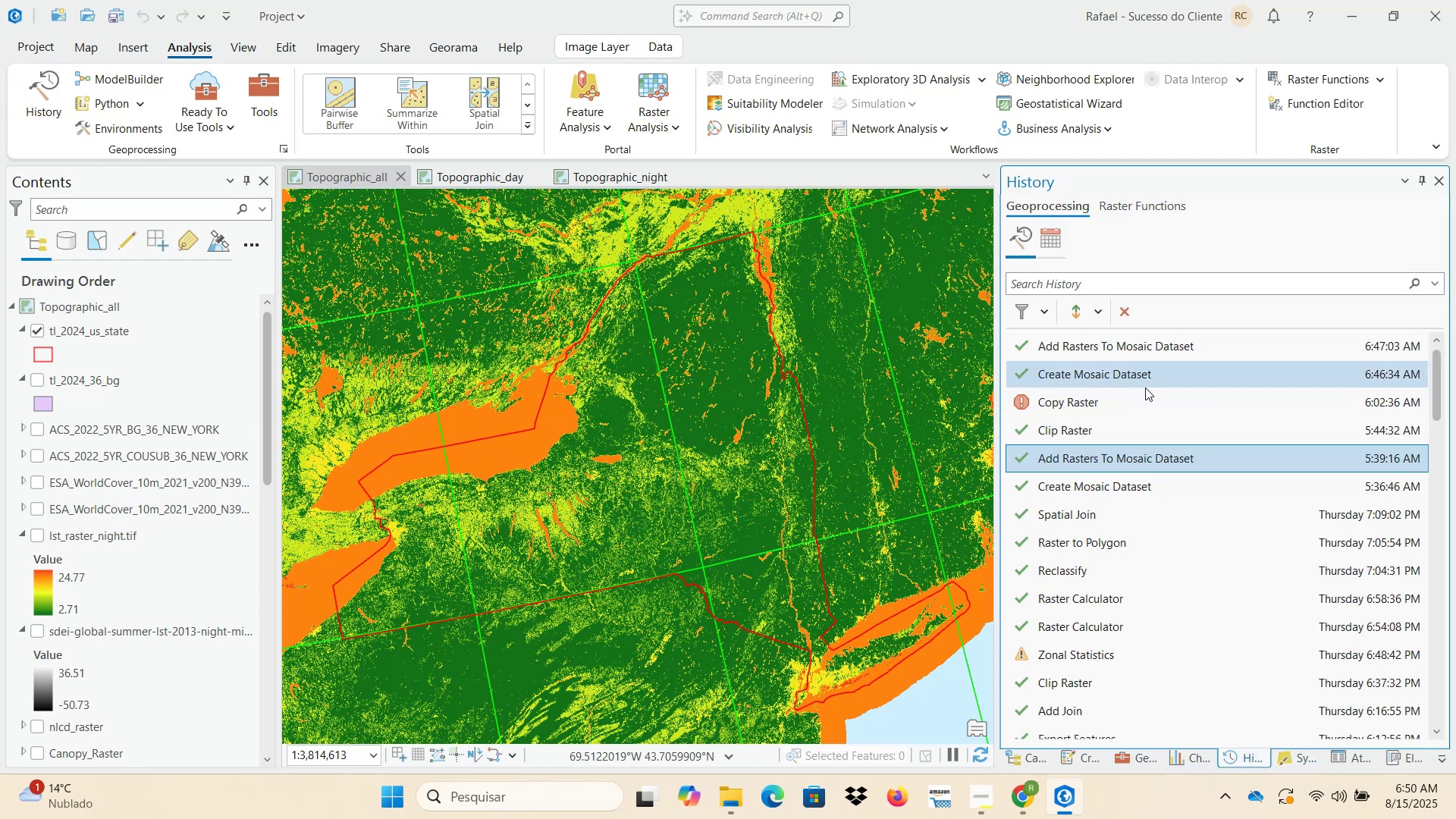 
left_click([1135, 430])
 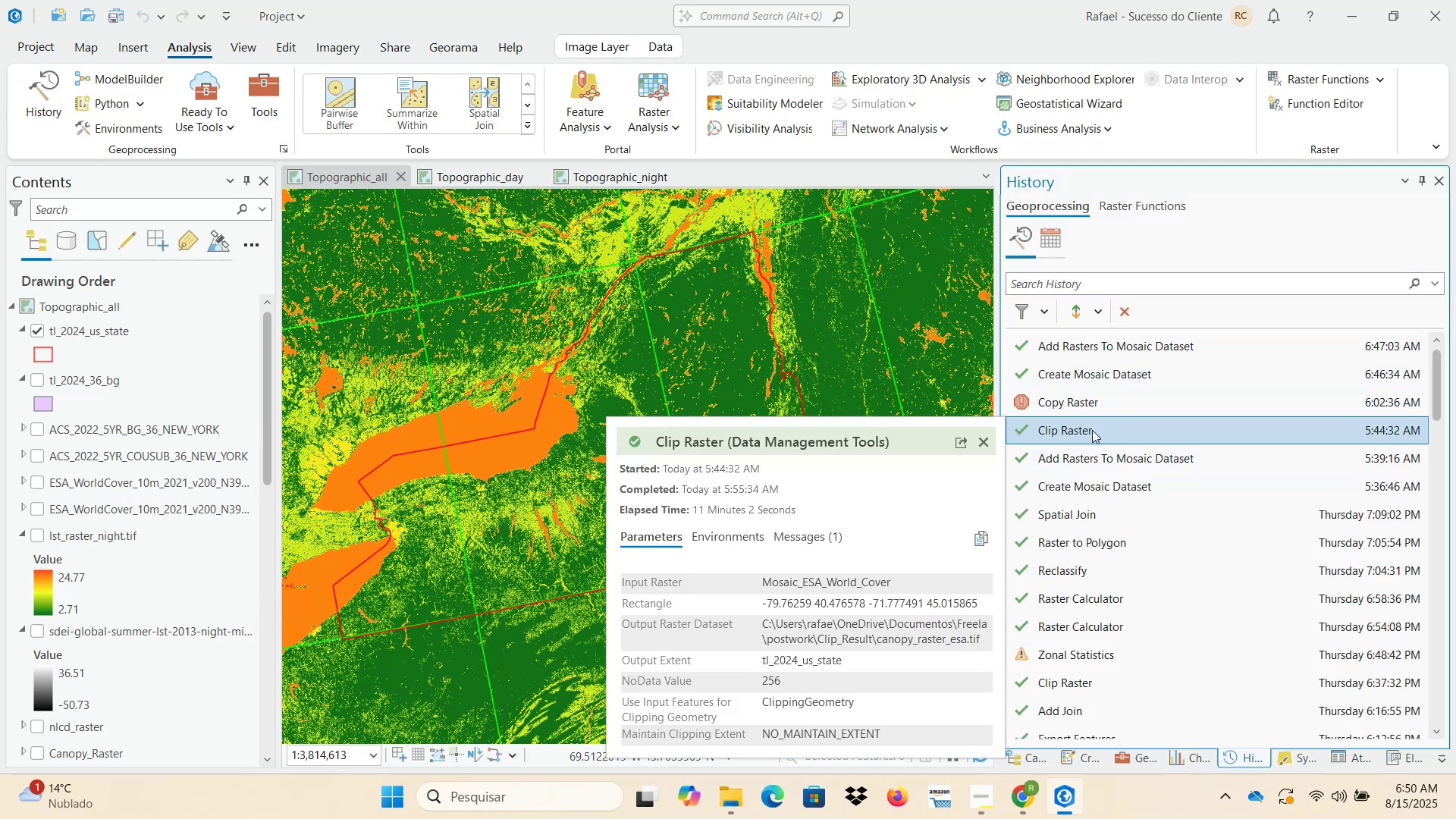 
double_click([1079, 430])
 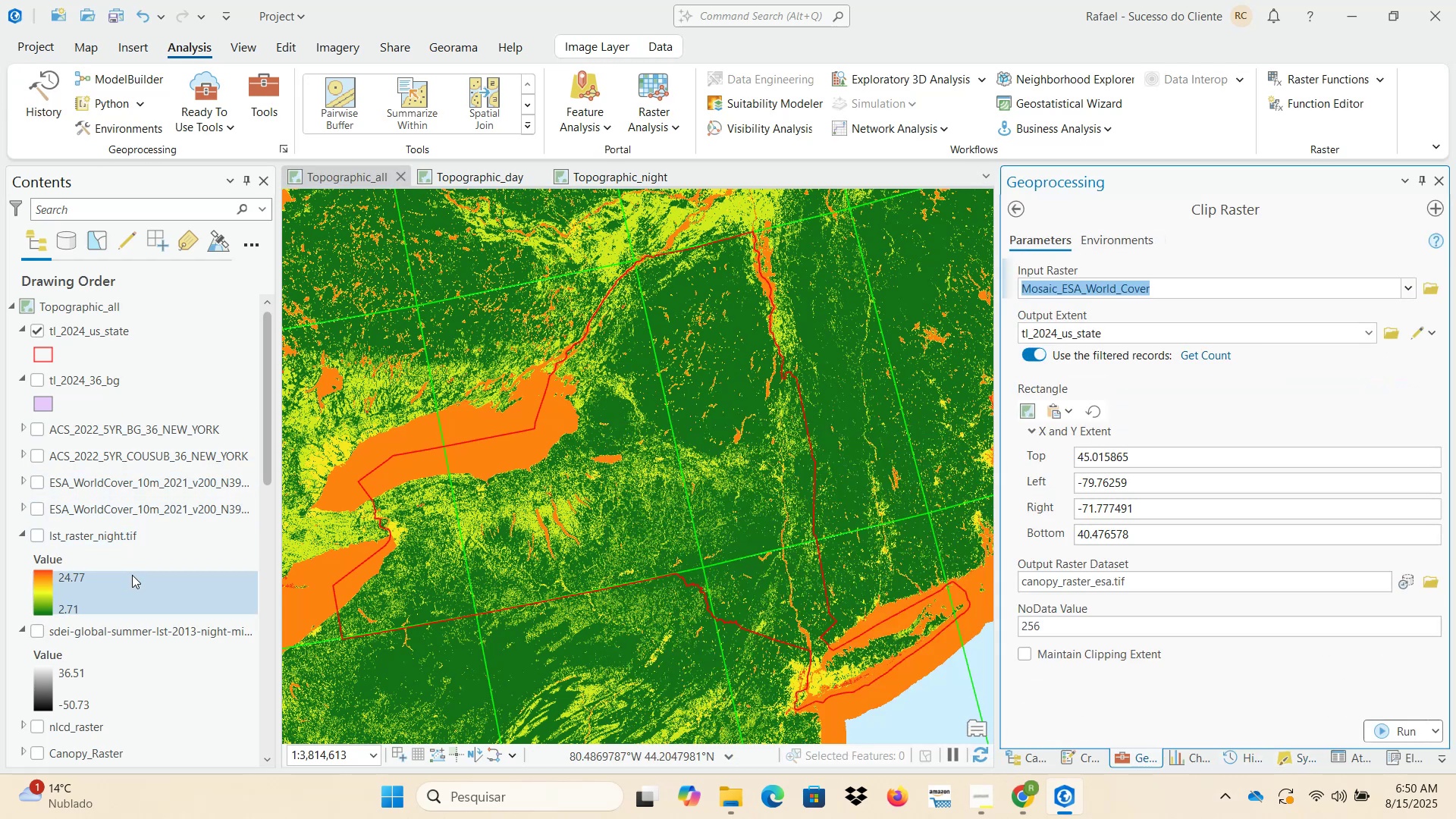 
scroll: coordinate [833, 402], scroll_direction: down, amount: 11.0
 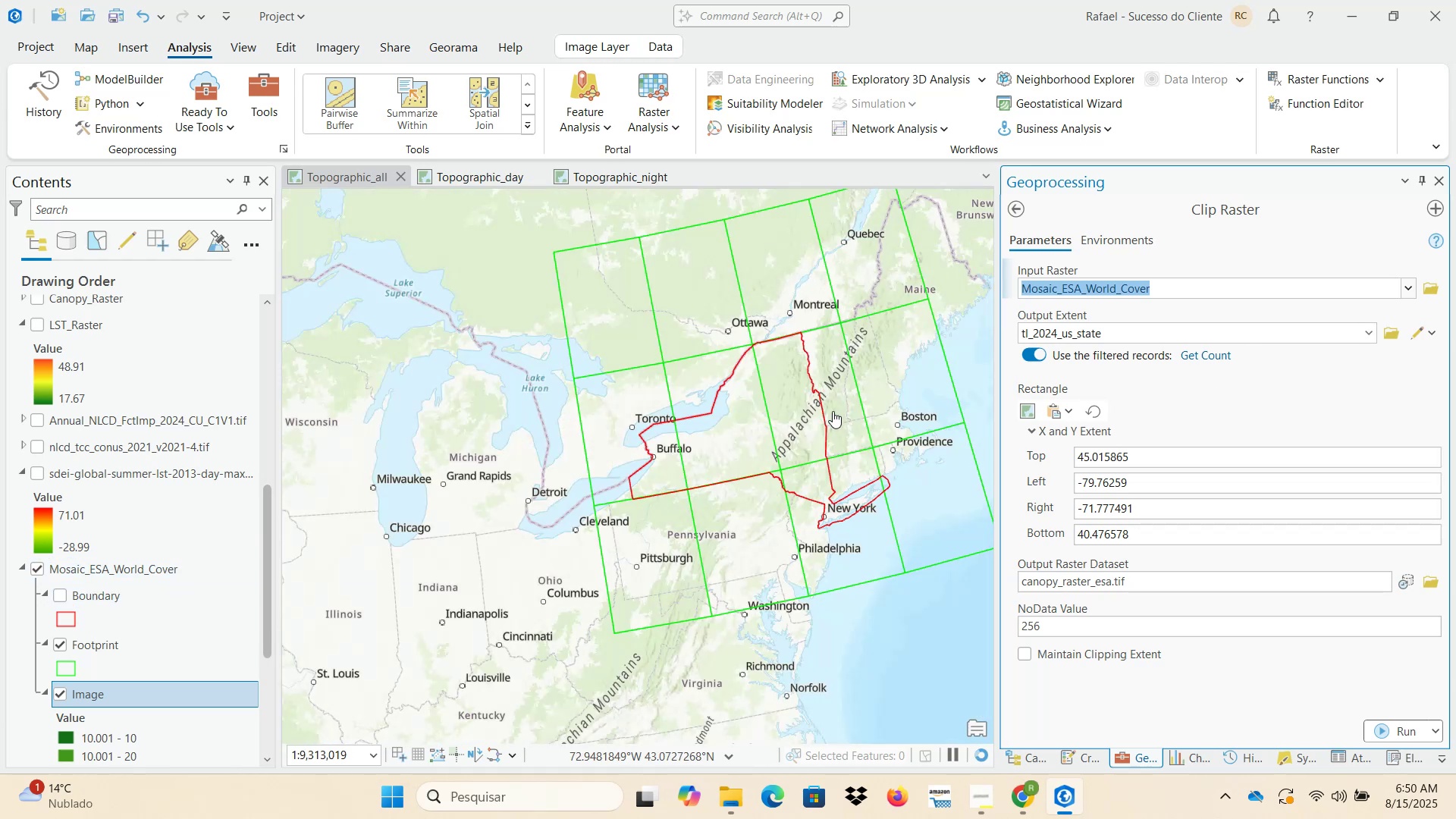 
scroll: coordinate [833, 417], scroll_direction: up, amount: 1.0
 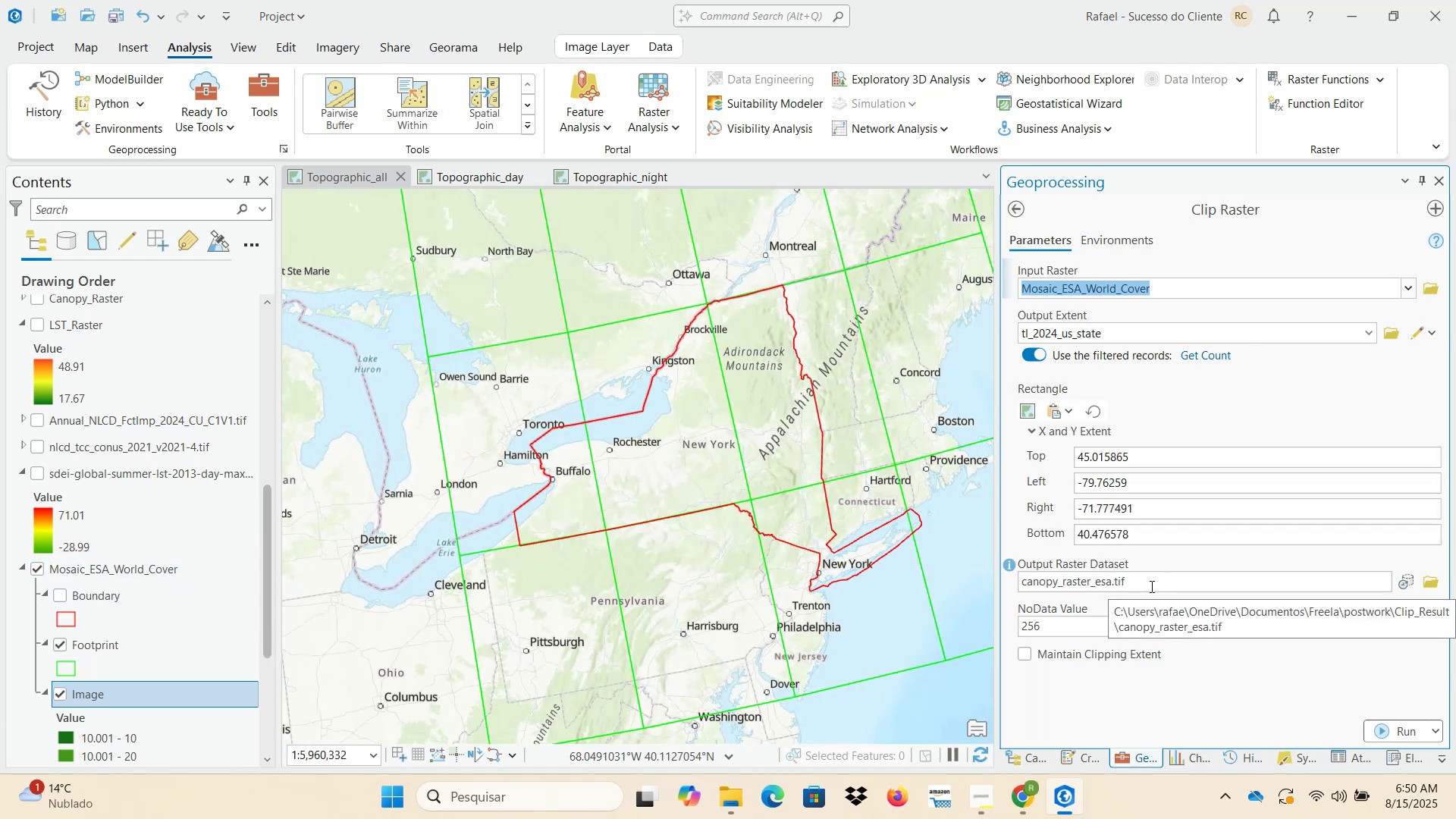 
mouse_move([1194, 609])
 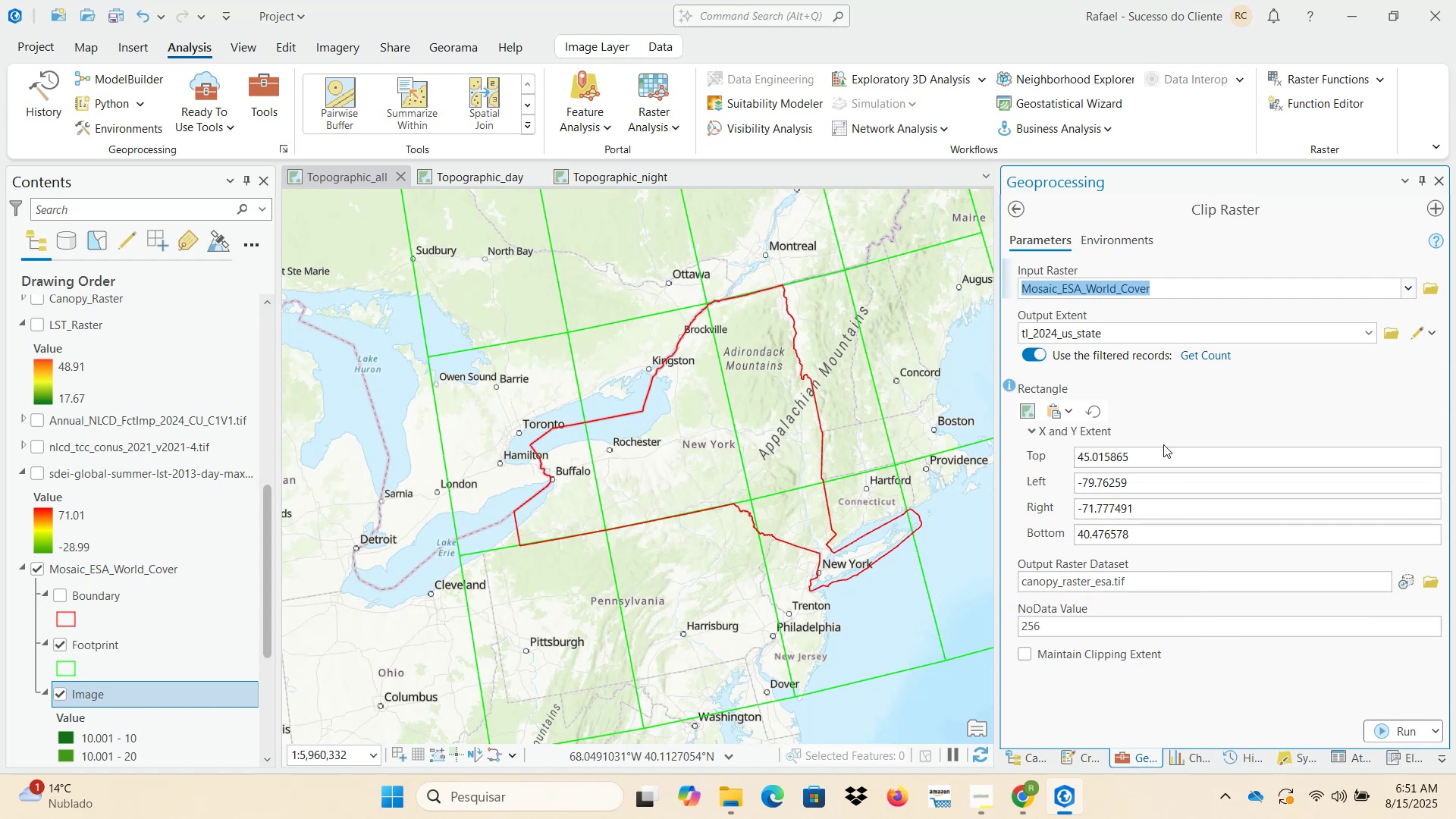 
scroll: coordinate [725, 539], scroll_direction: up, amount: 1.0
 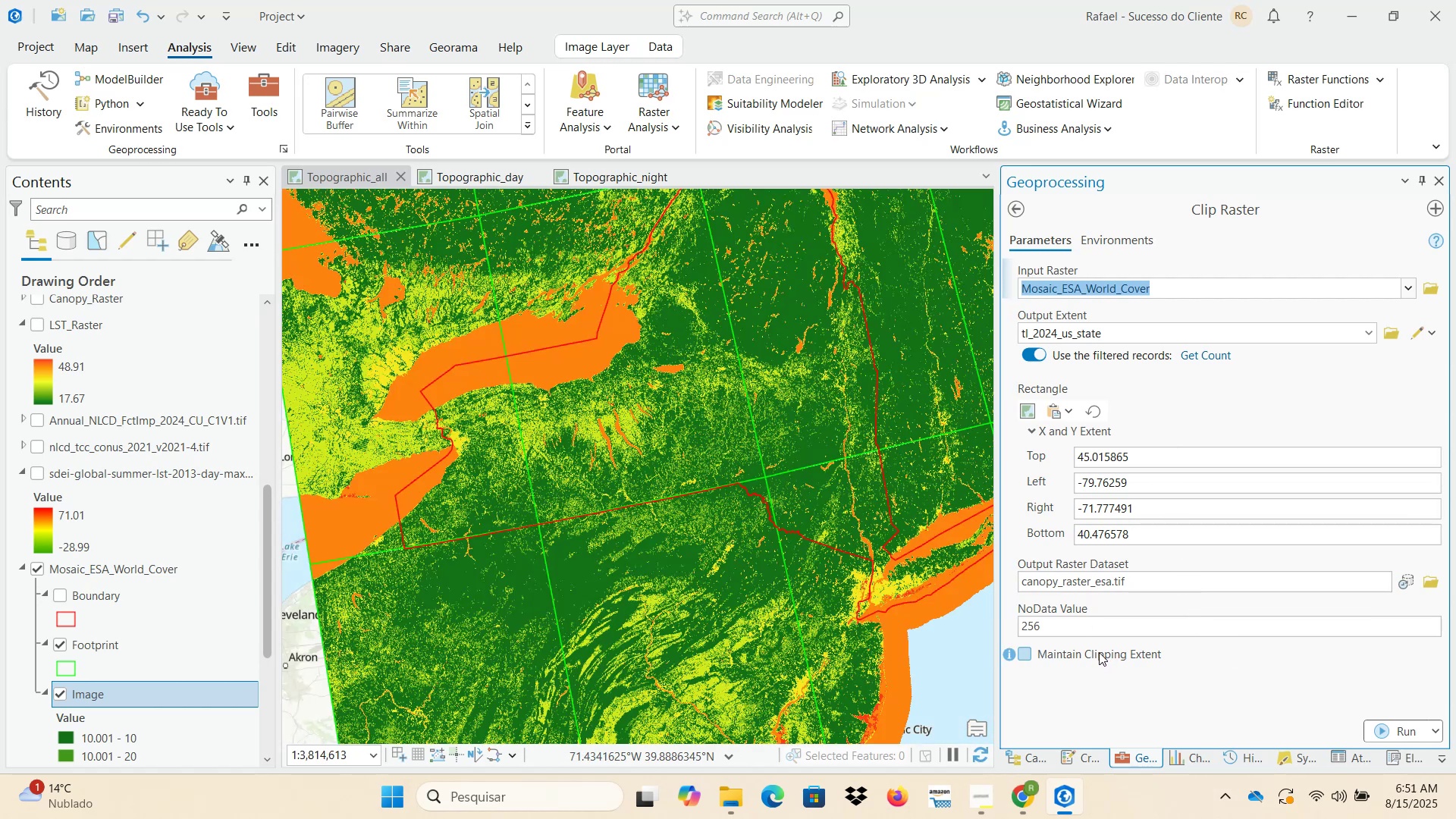 
left_click([1018, 209])
 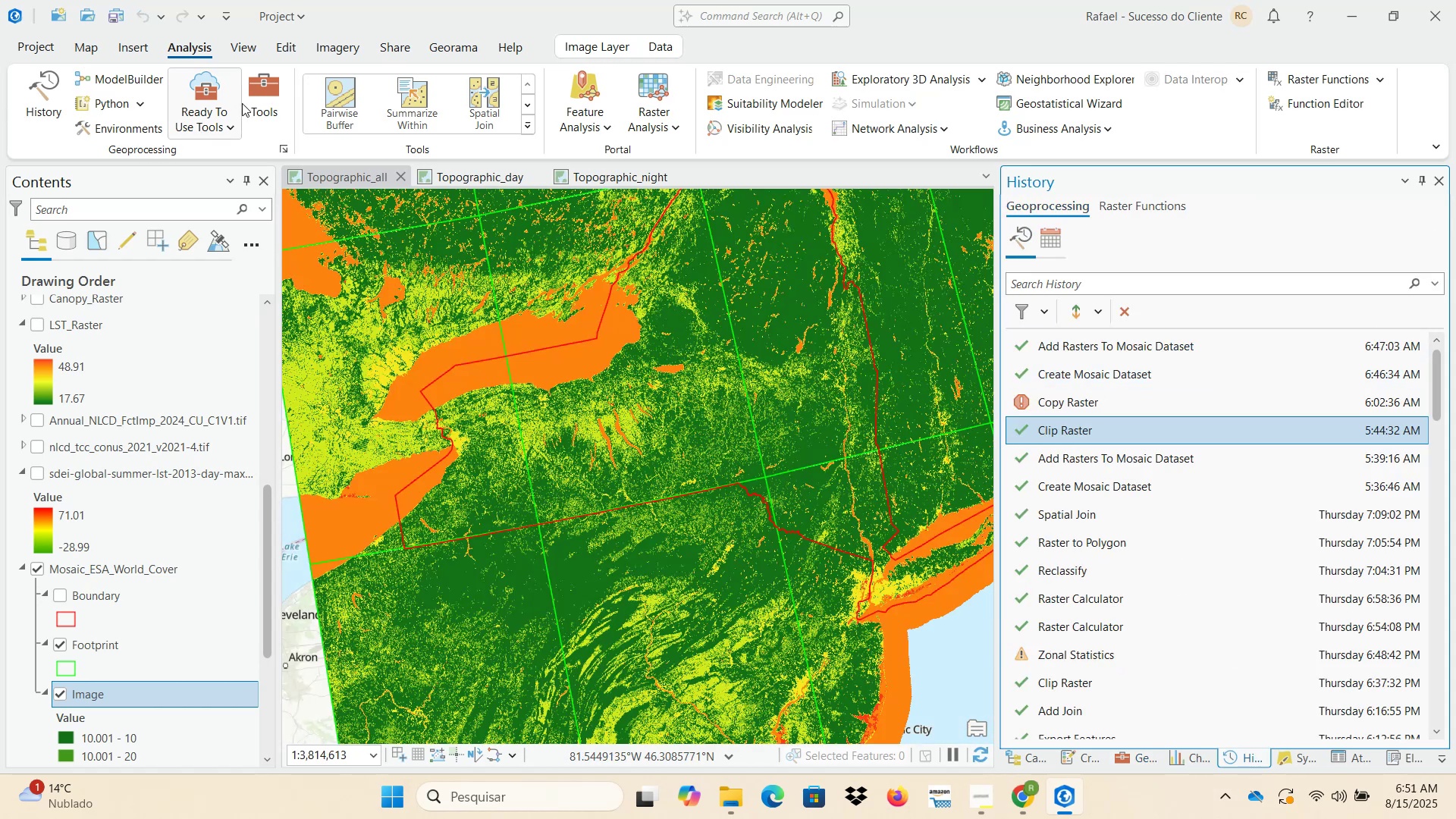 
double_click([257, 108])
 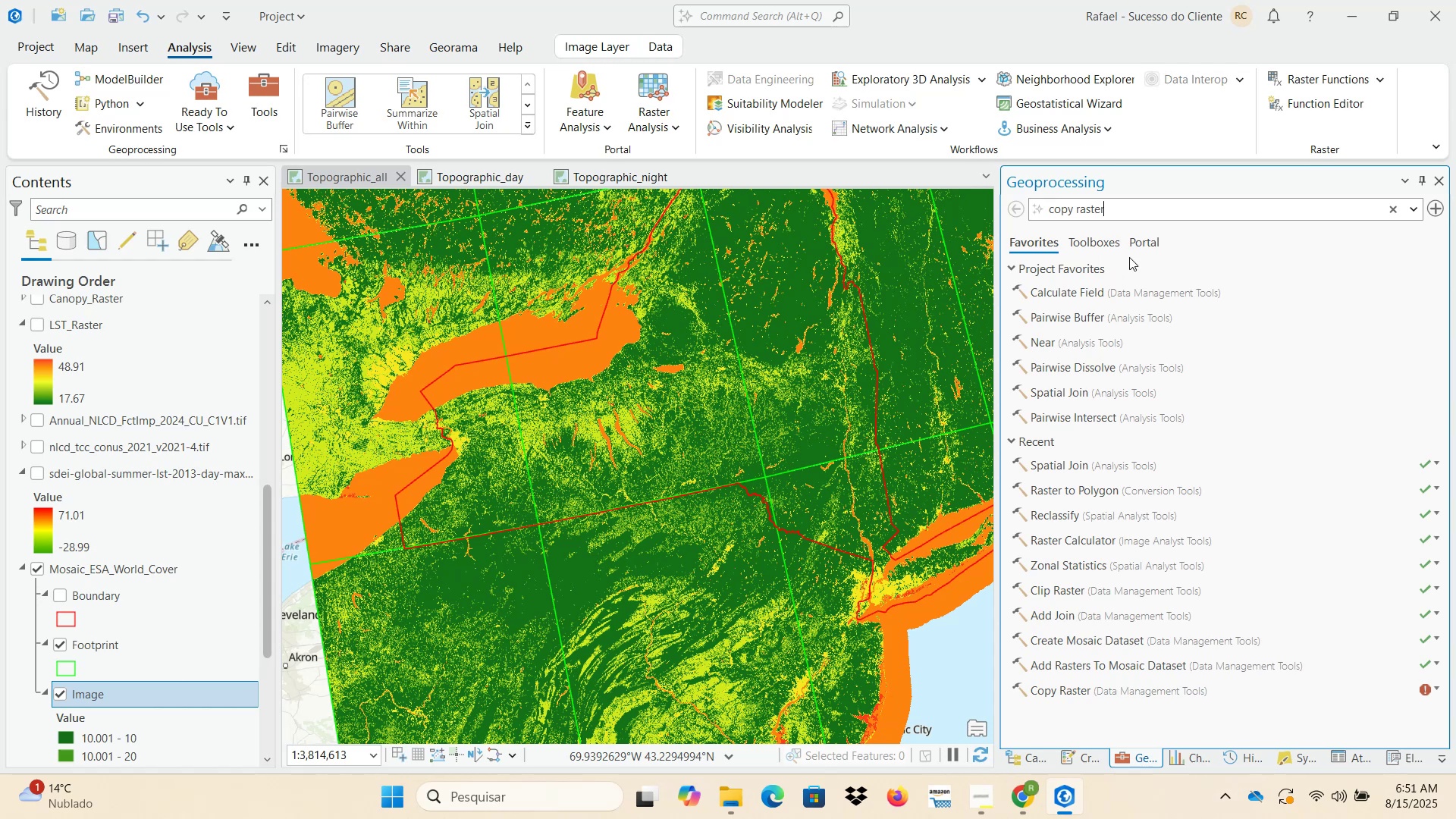 
left_click_drag(start_coordinate=[1169, 221], to_coordinate=[1006, 219])
 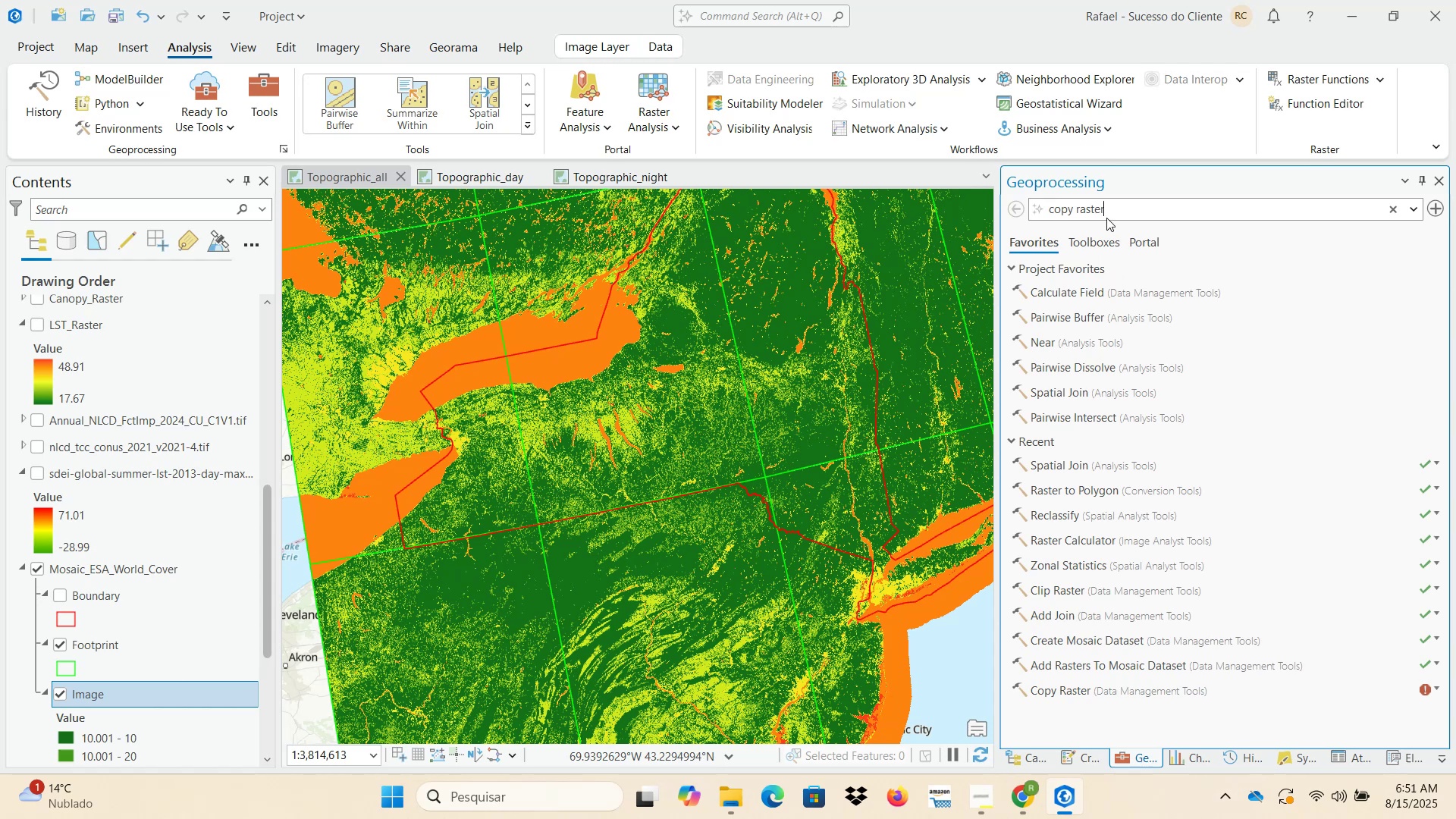 
left_click_drag(start_coordinate=[1104, 209], to_coordinate=[966, 191])
 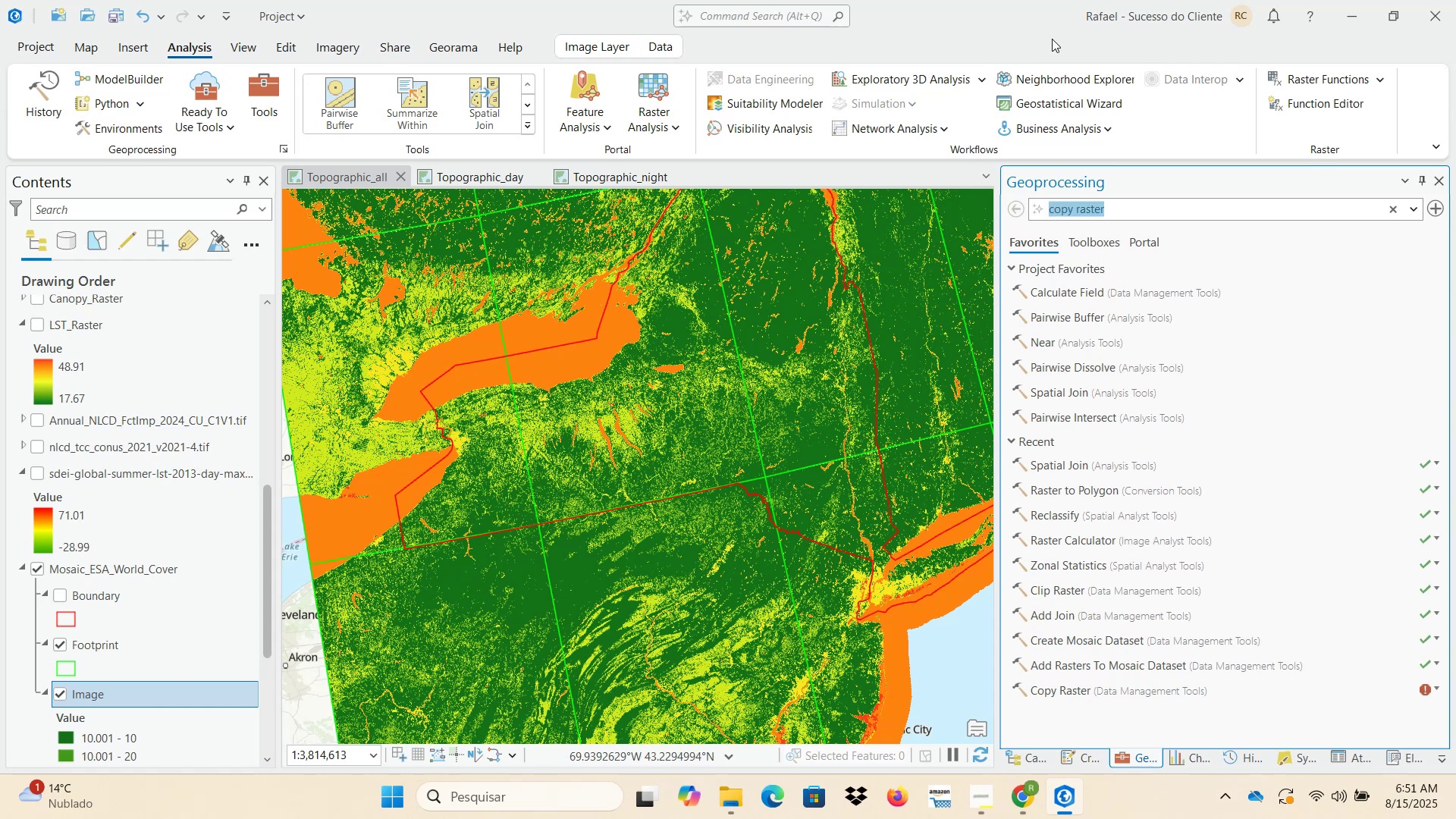 
type(clip)
 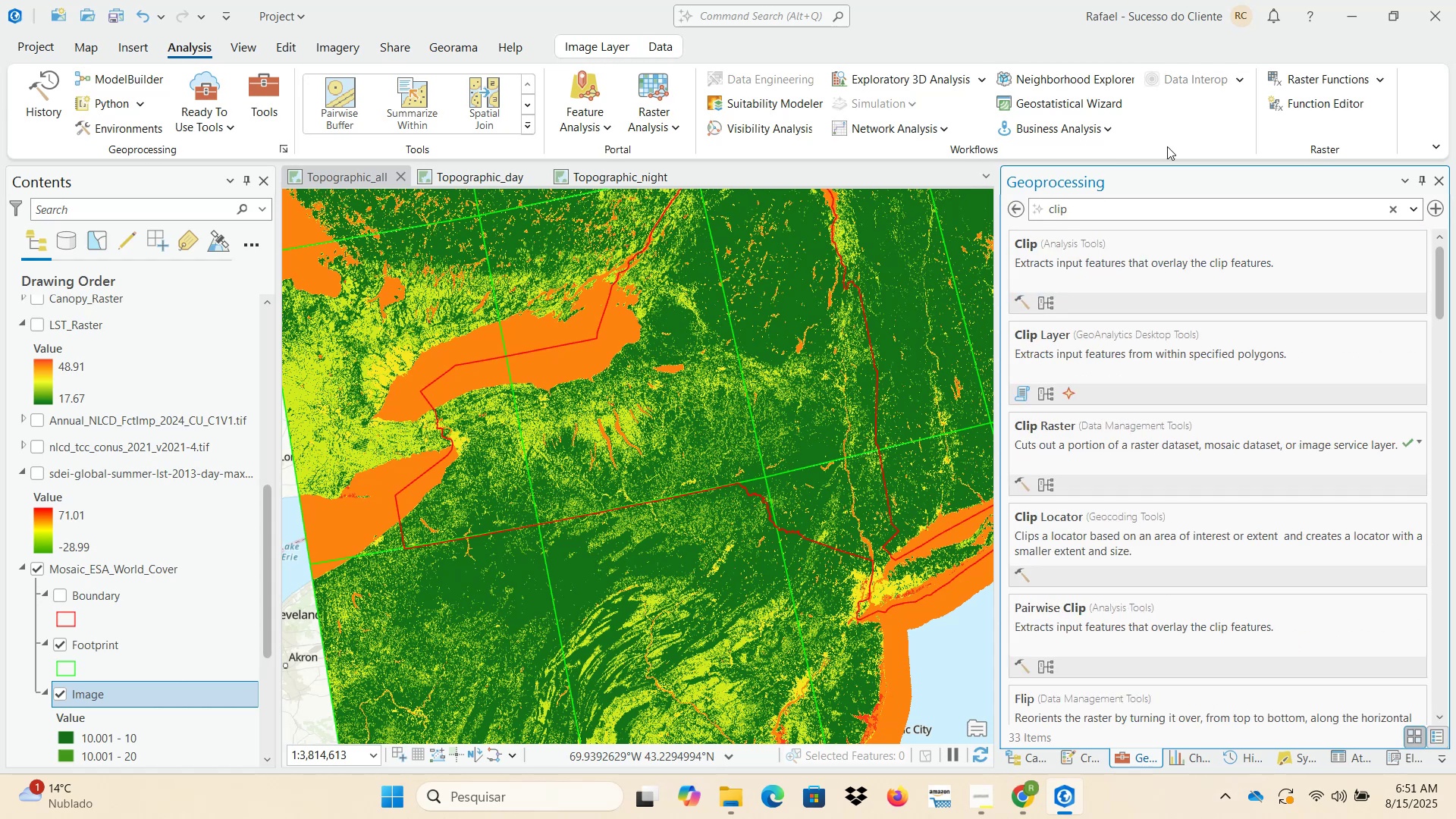 
left_click([1125, 460])
 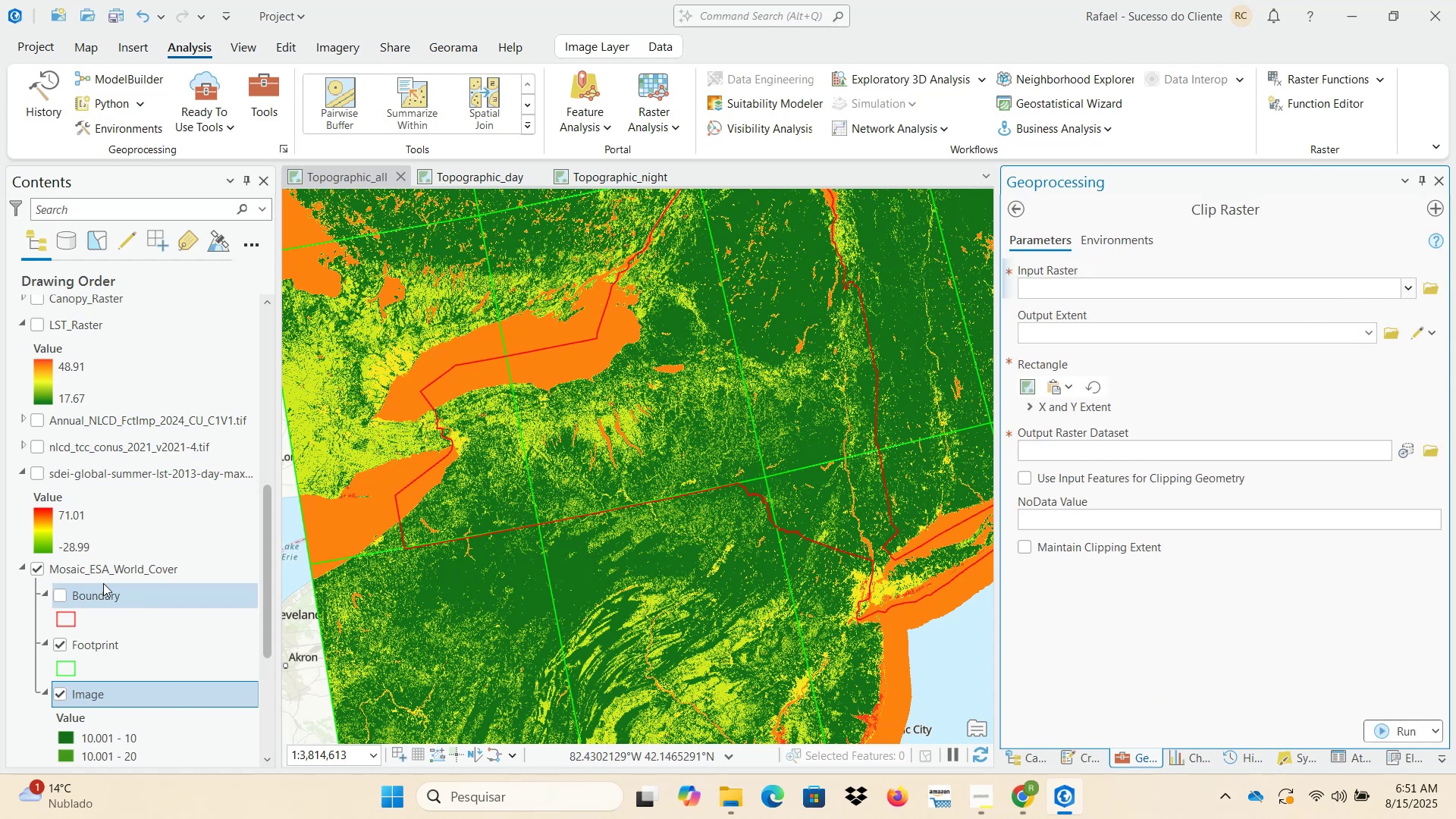 
scroll: coordinate [143, 634], scroll_direction: down, amount: 2.0
 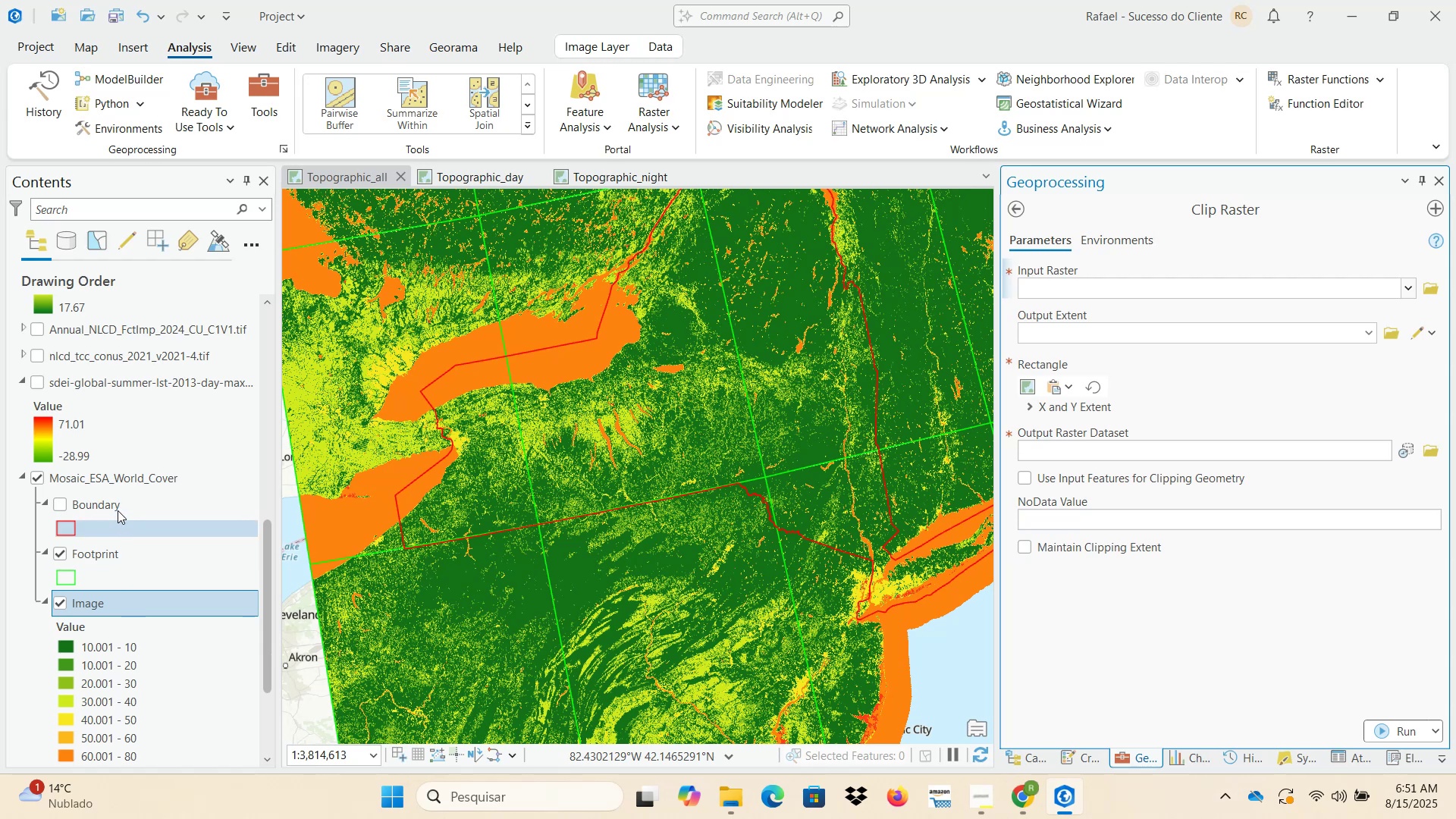 
left_click_drag(start_coordinate=[118, 479], to_coordinate=[1117, 284])
 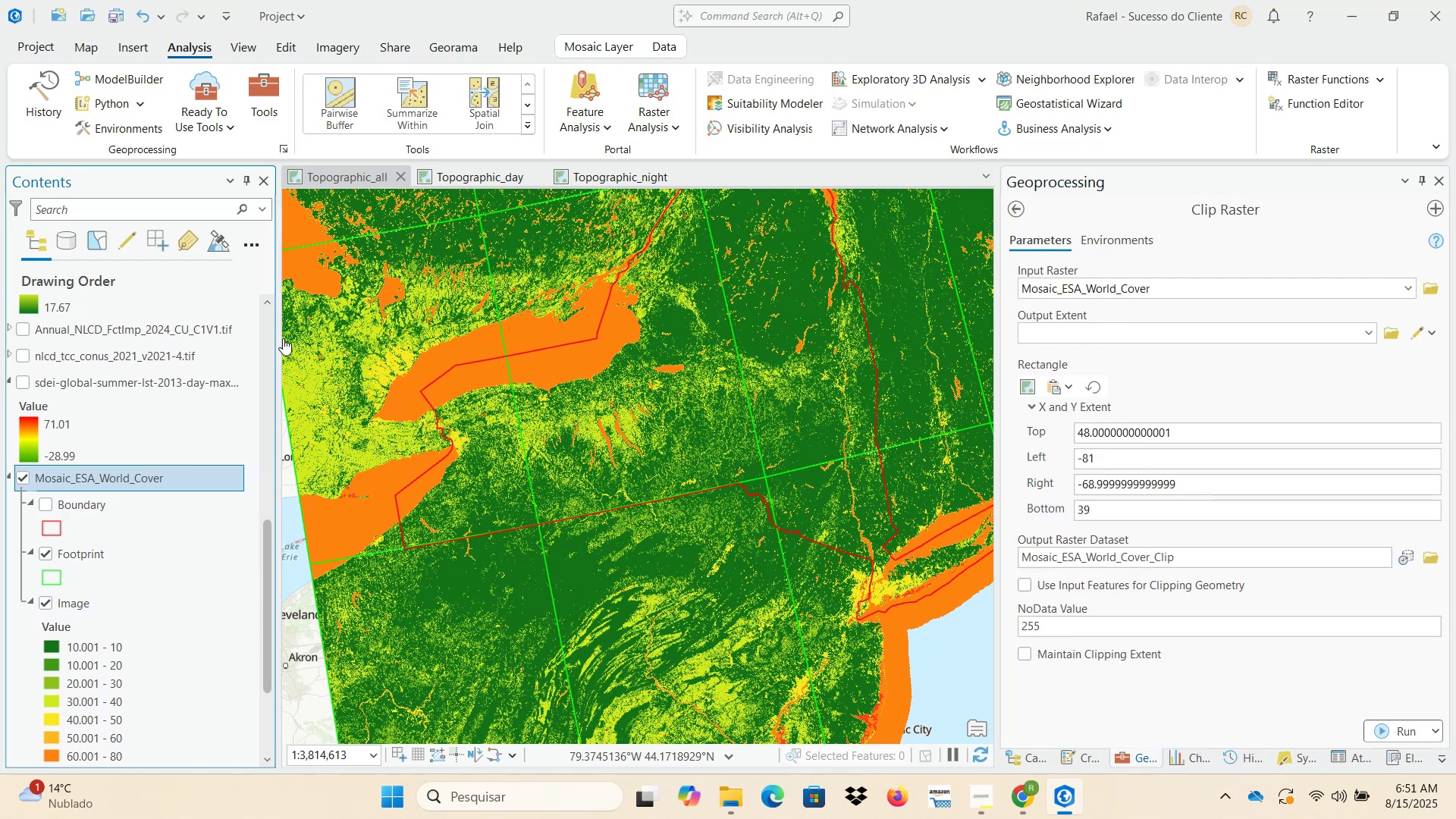 
scroll: coordinate [143, 500], scroll_direction: up, amount: 14.0
 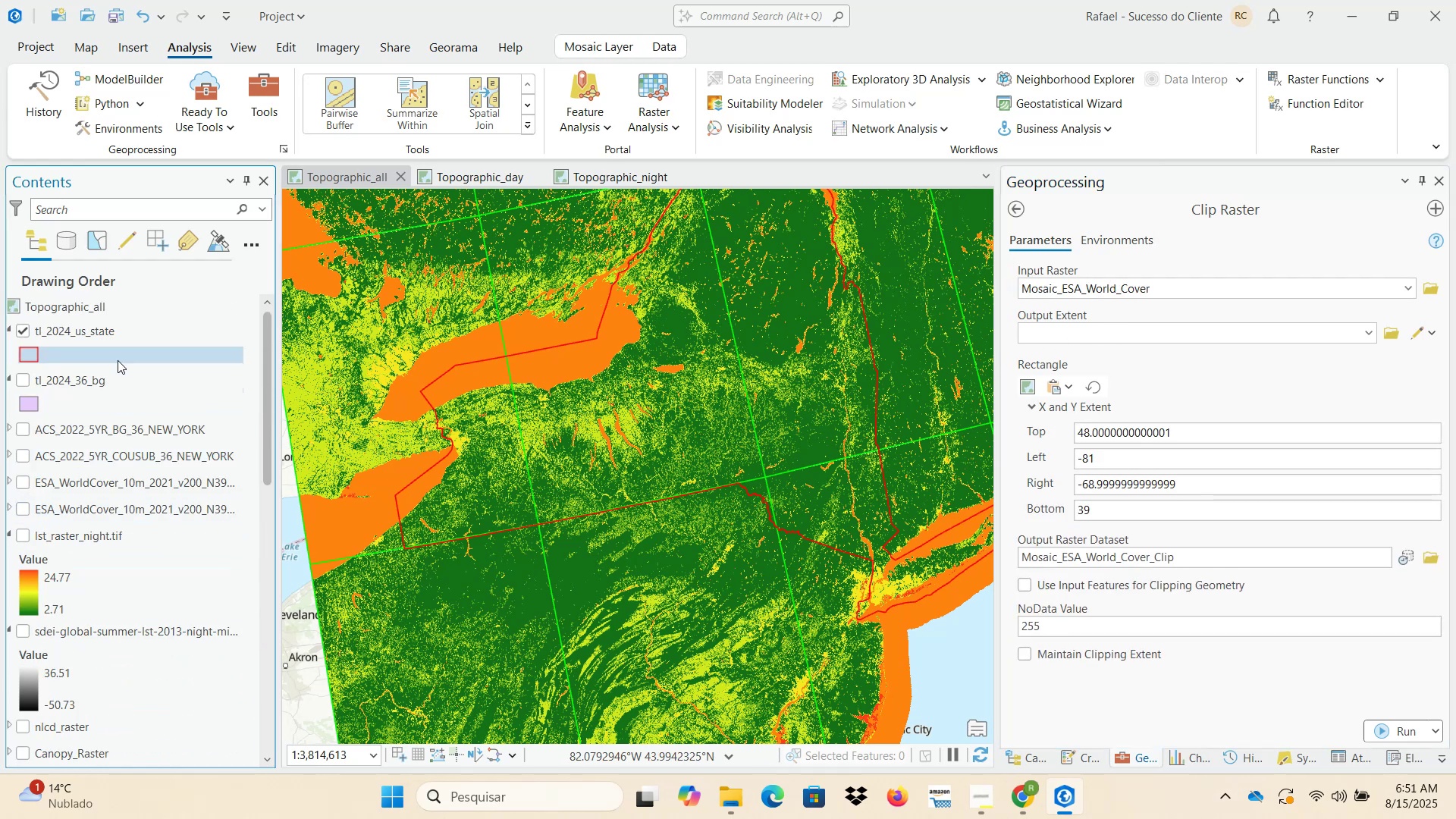 
left_click_drag(start_coordinate=[100, 329], to_coordinate=[1153, 329])
 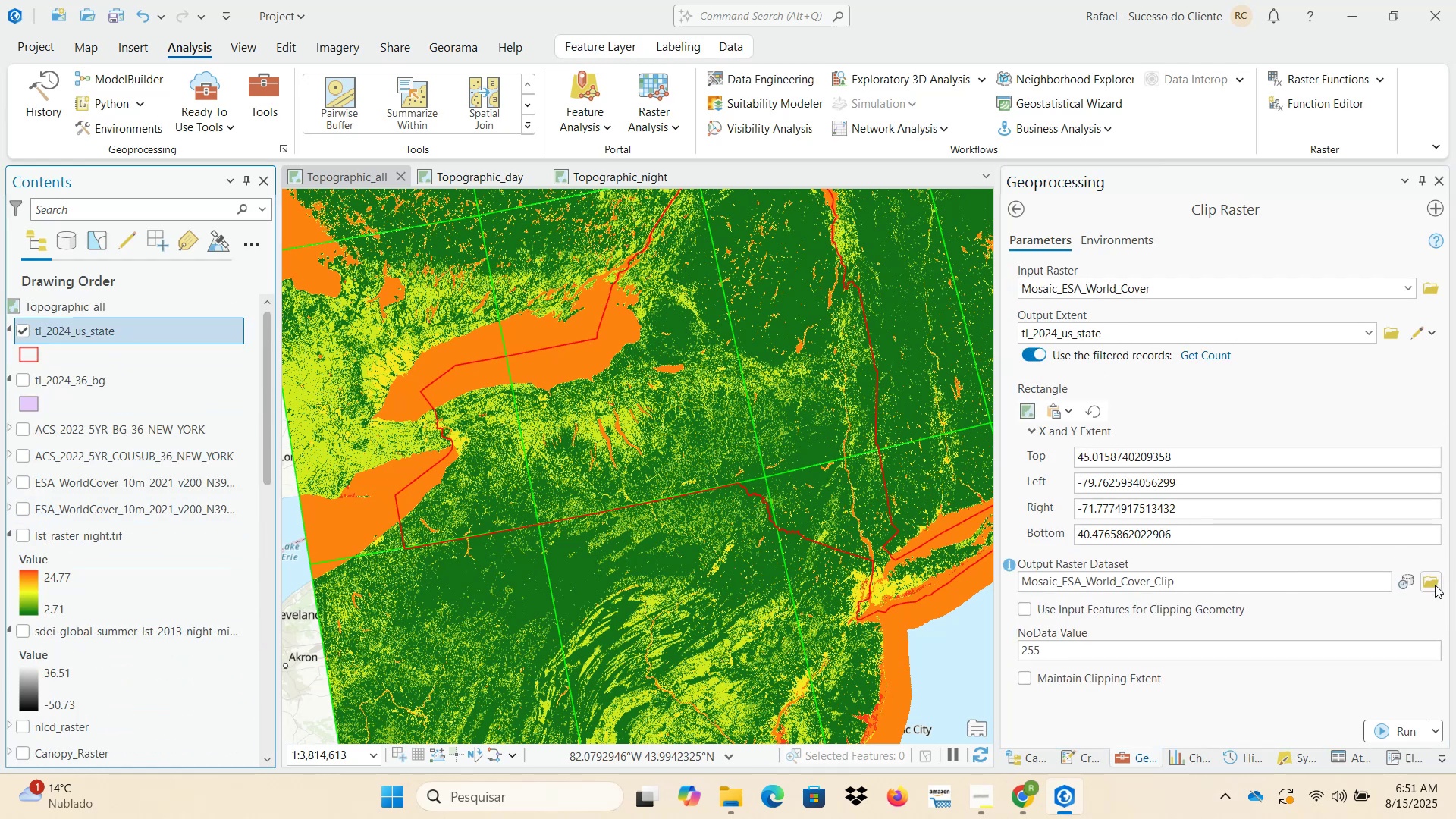 
left_click([1225, 610])
 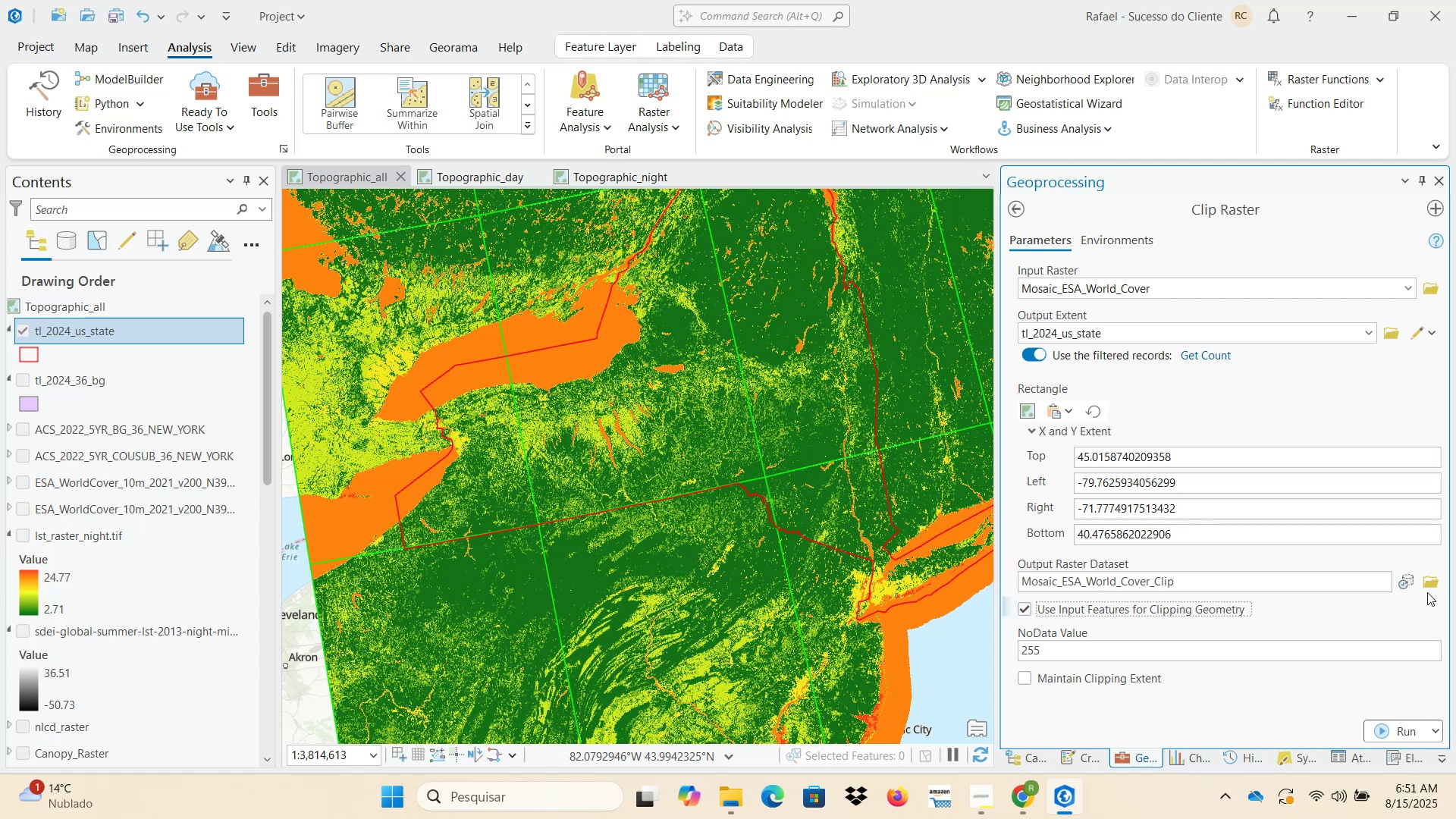 
left_click([1431, 582])
 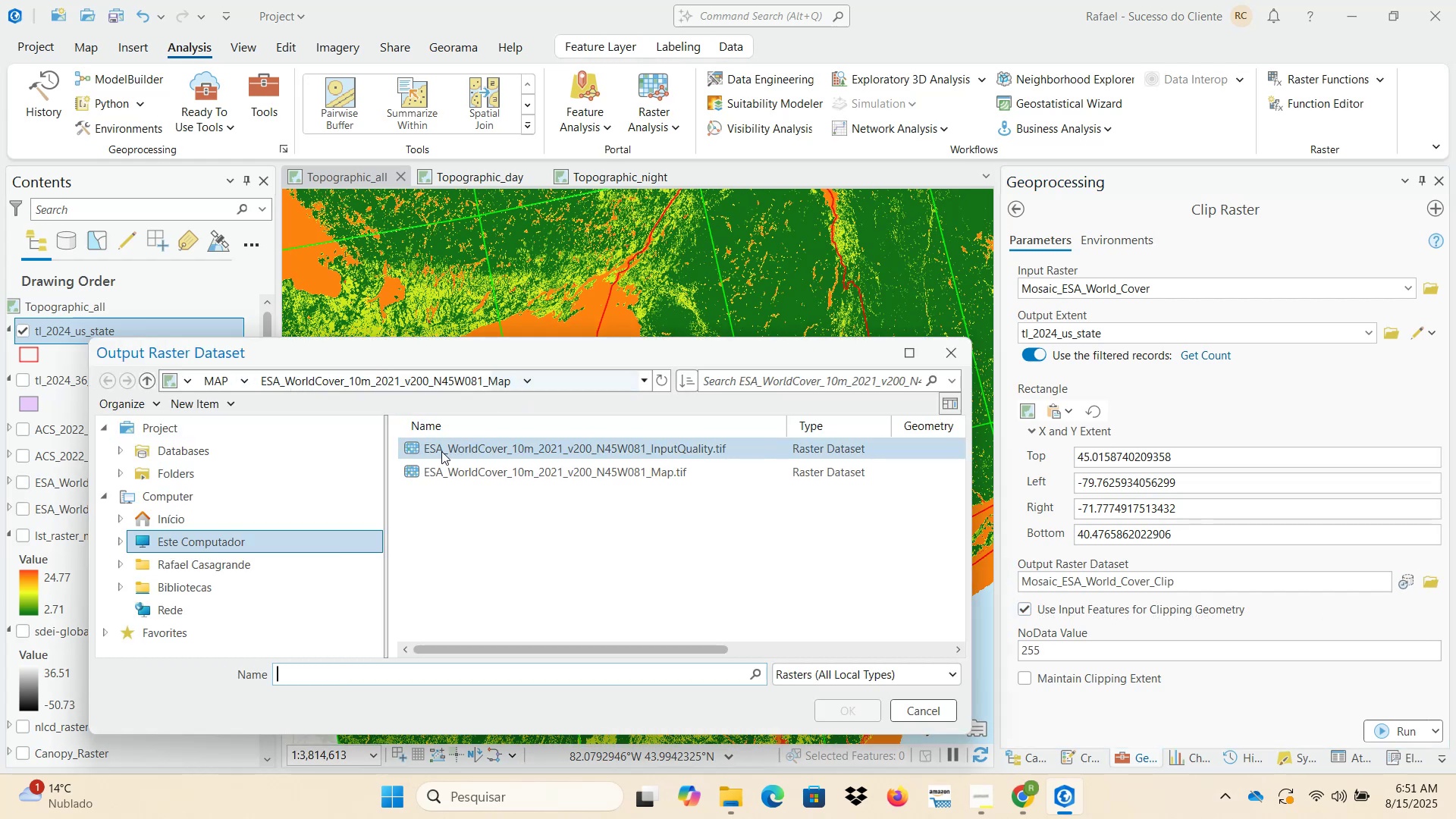 
left_click([217, 468])
 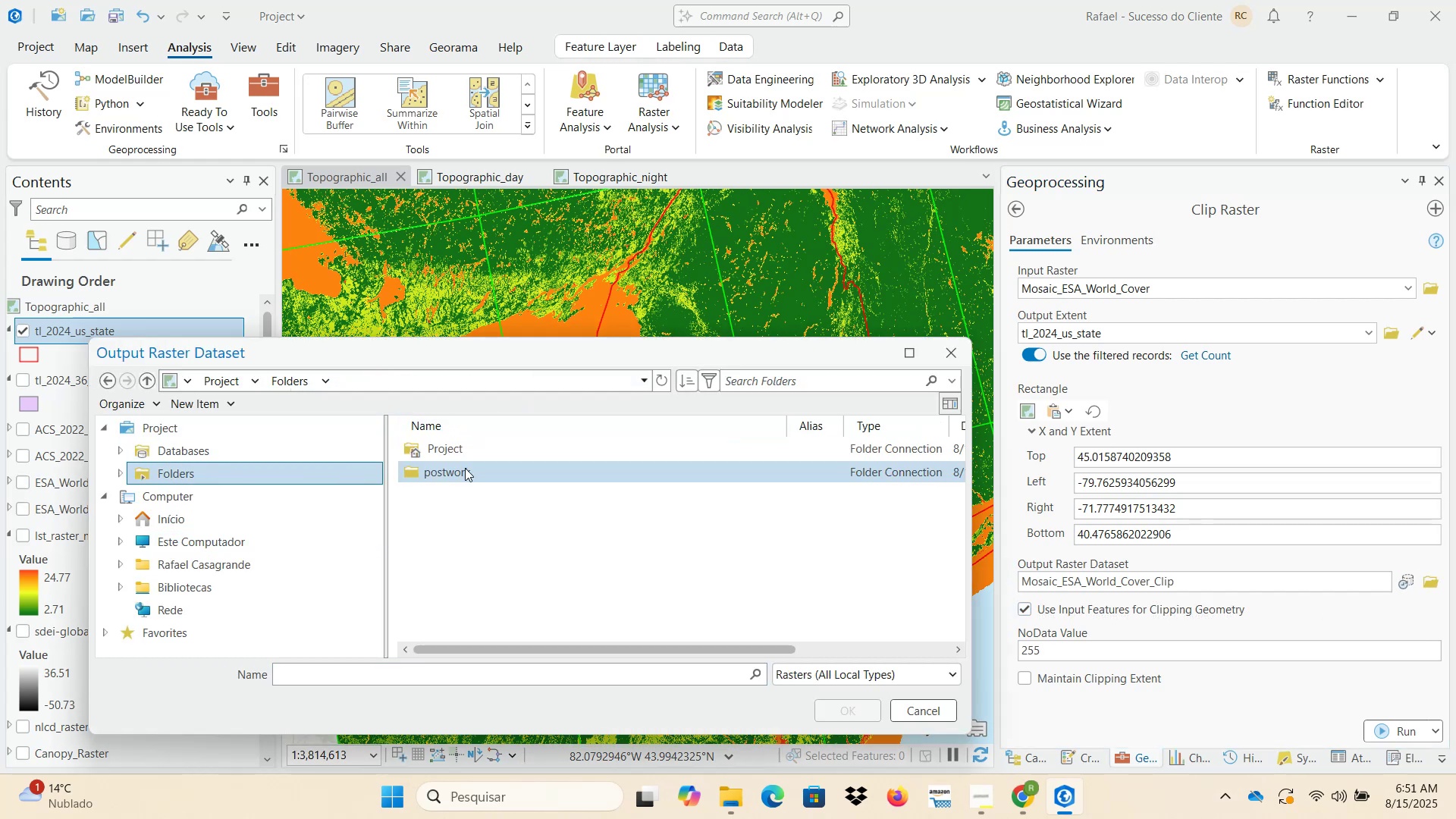 
double_click([475, 468])
 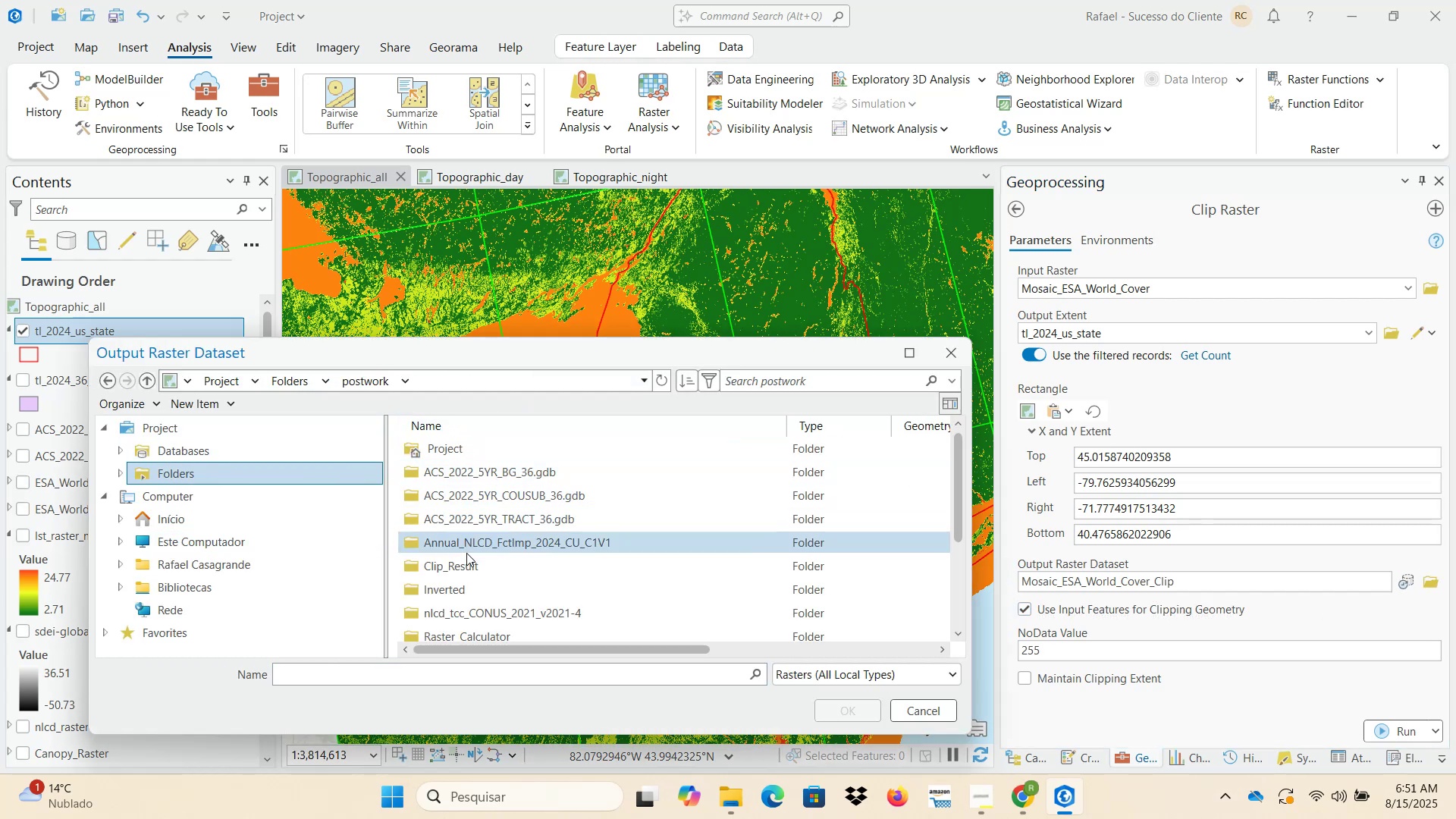 
double_click([469, 562])
 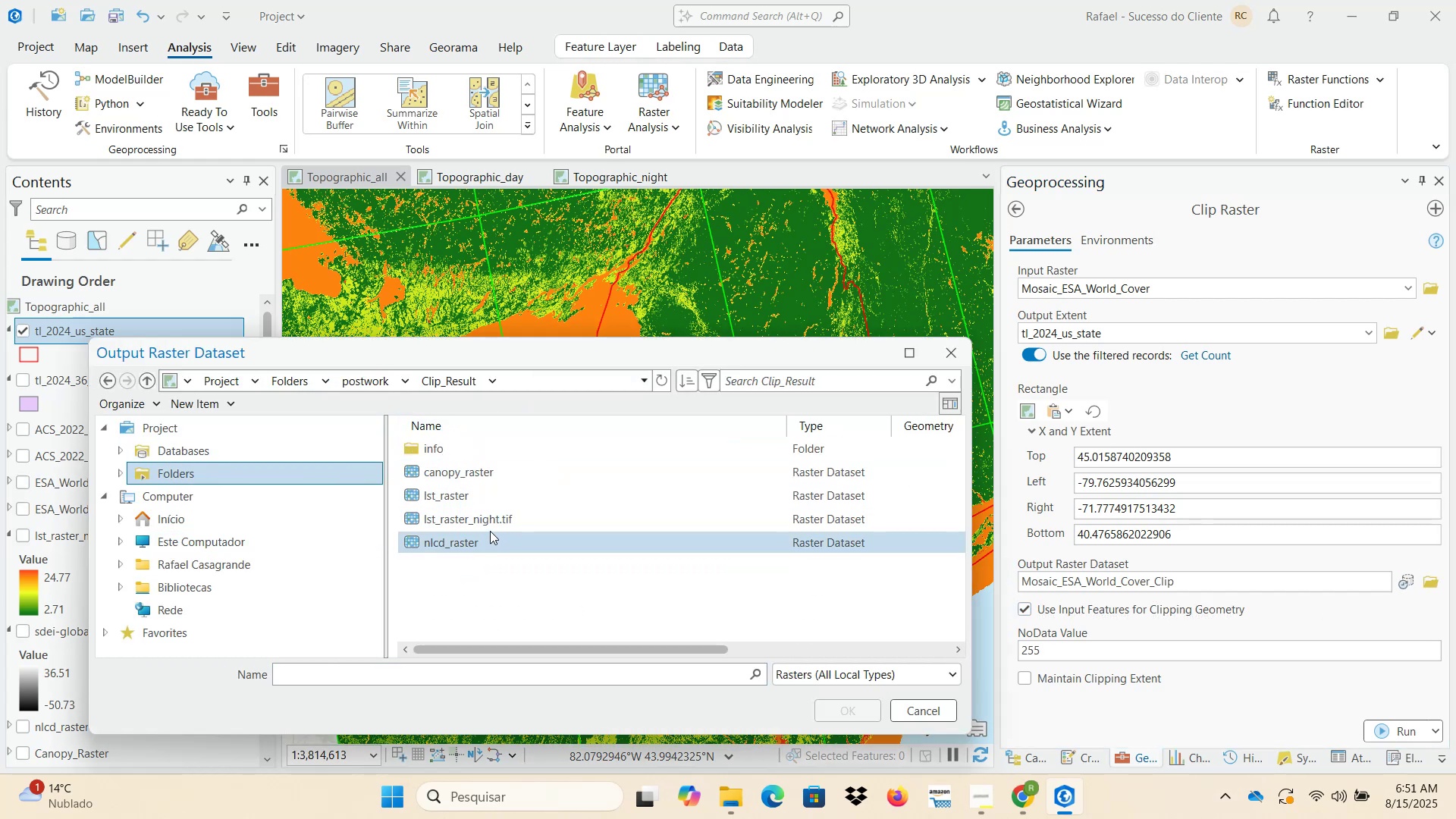 
left_click([491, 475])
 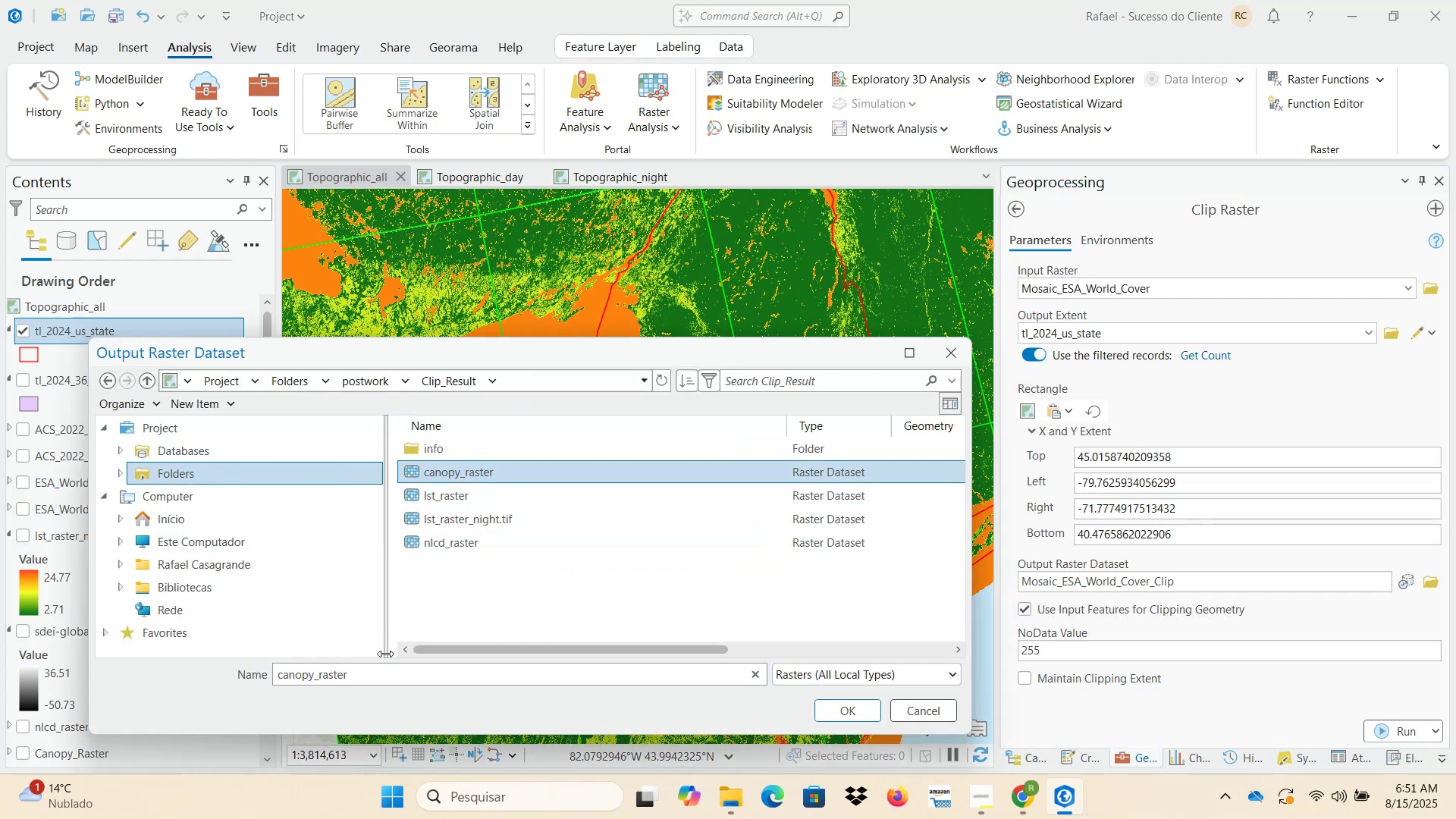 
left_click([392, 678])
 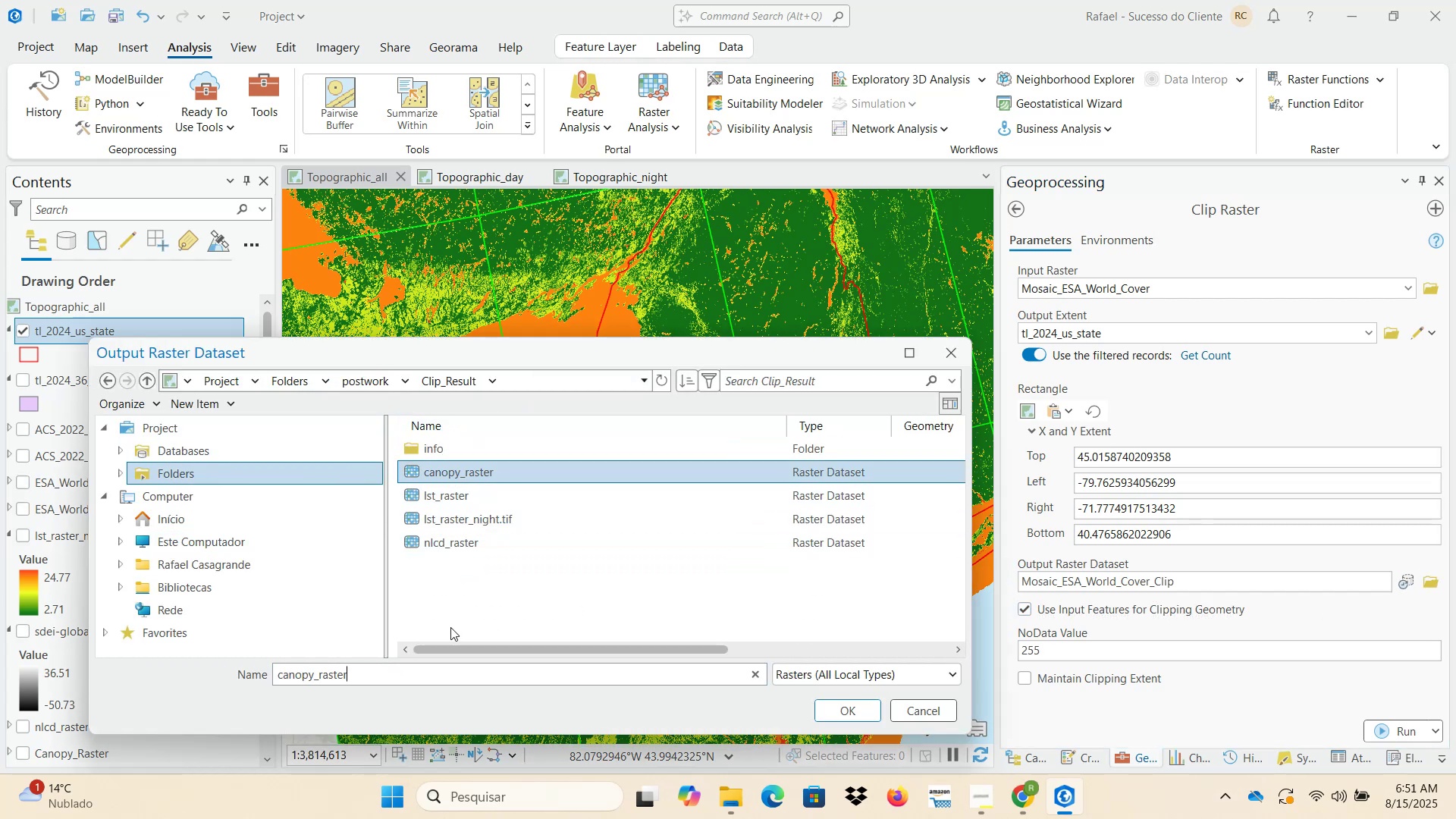 
type(_esa.tif)
 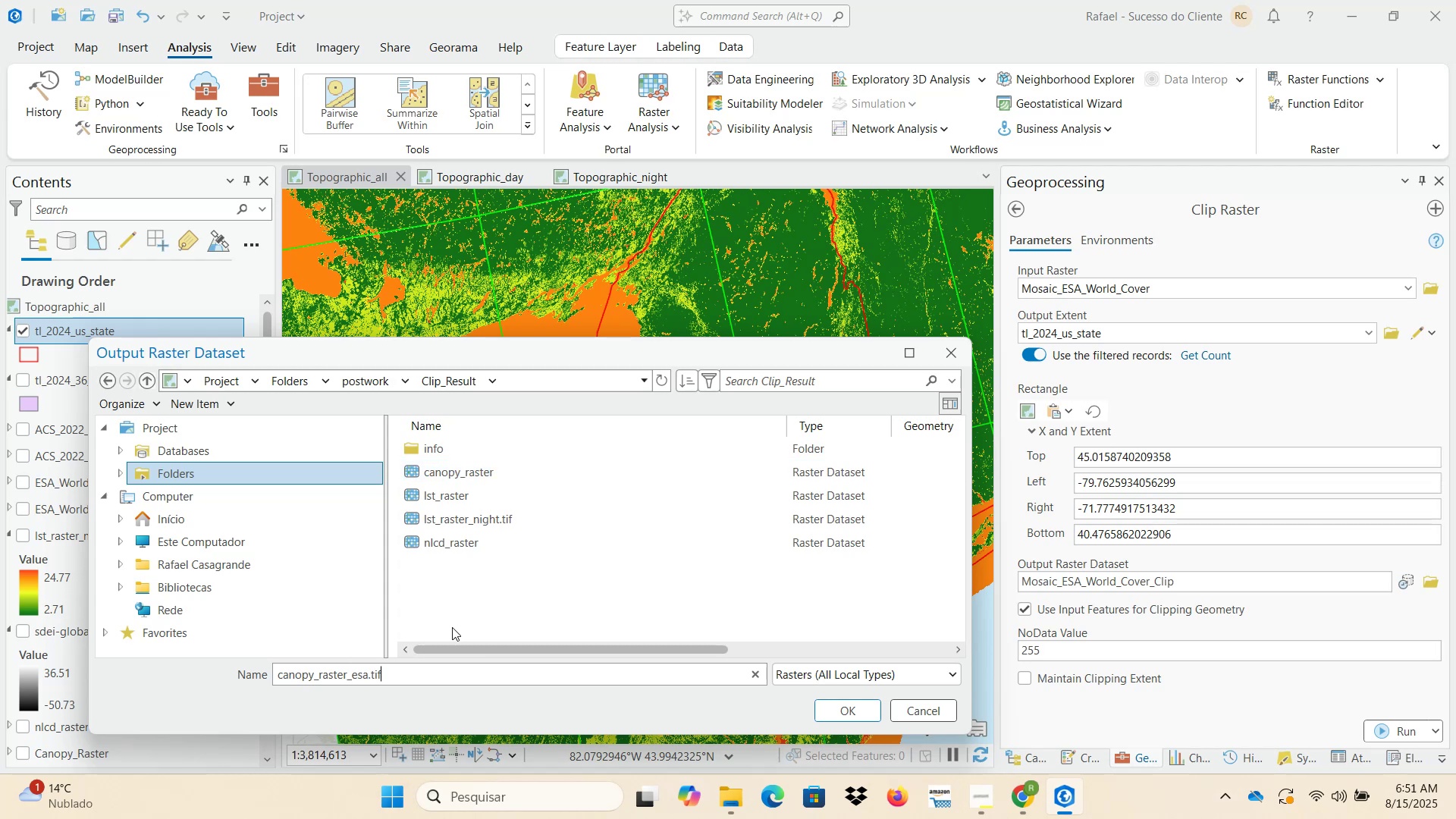 
key(Enter)
 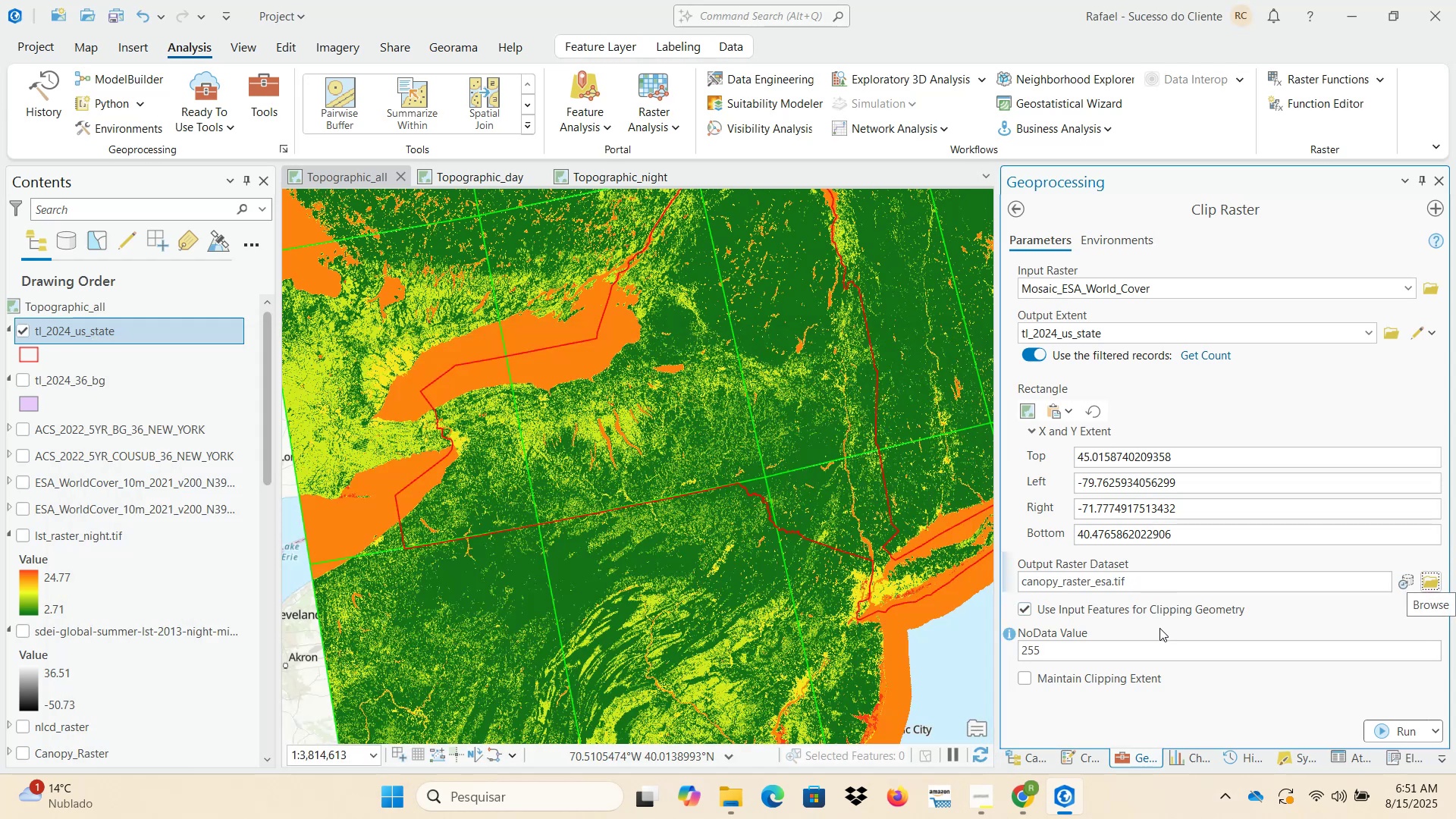 
scroll: coordinate [681, 510], scroll_direction: down, amount: 2.0
 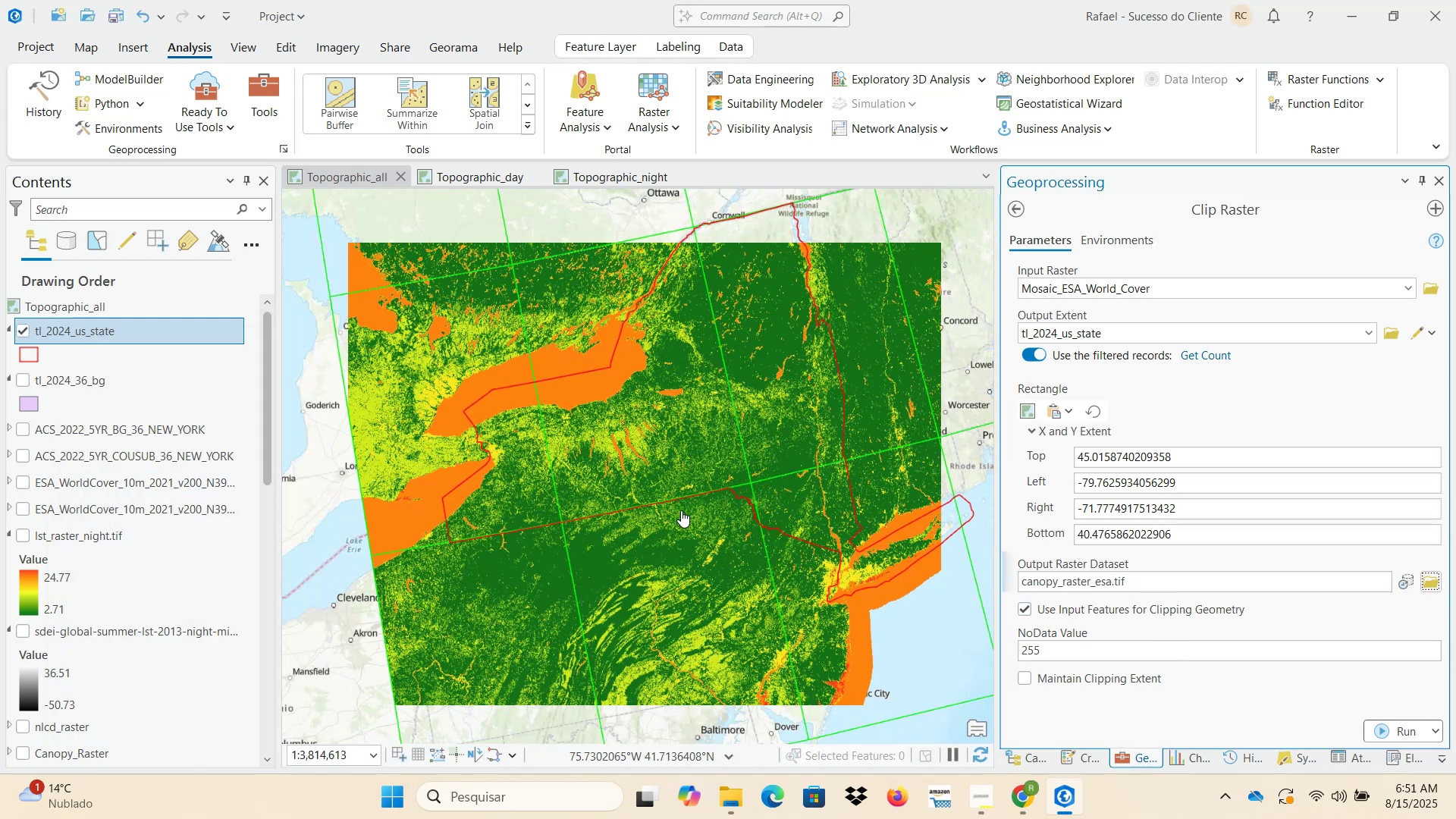 
left_click_drag(start_coordinate=[743, 507], to_coordinate=[718, 534])
 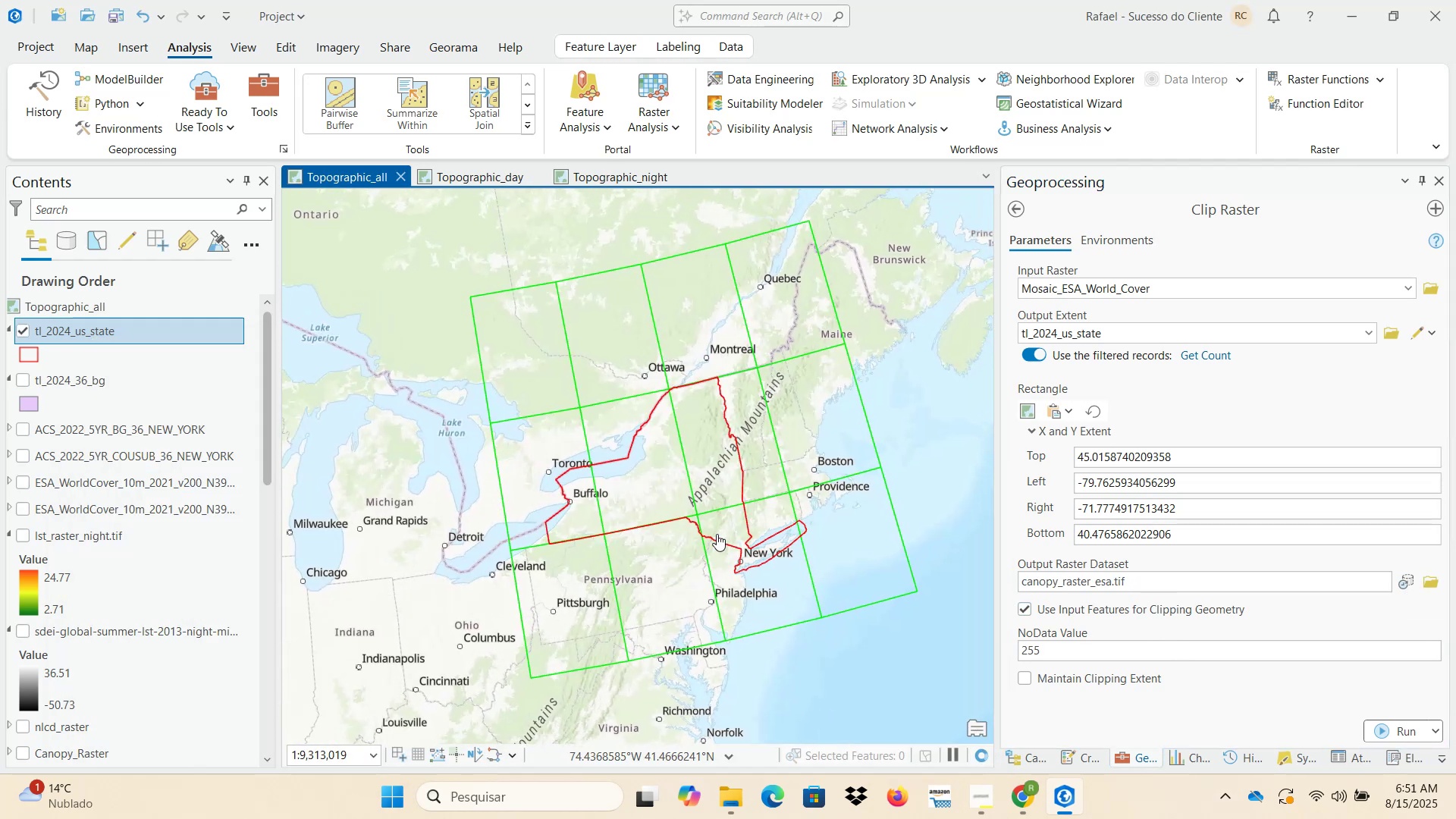 
scroll: coordinate [729, 529], scroll_direction: up, amount: 2.0
 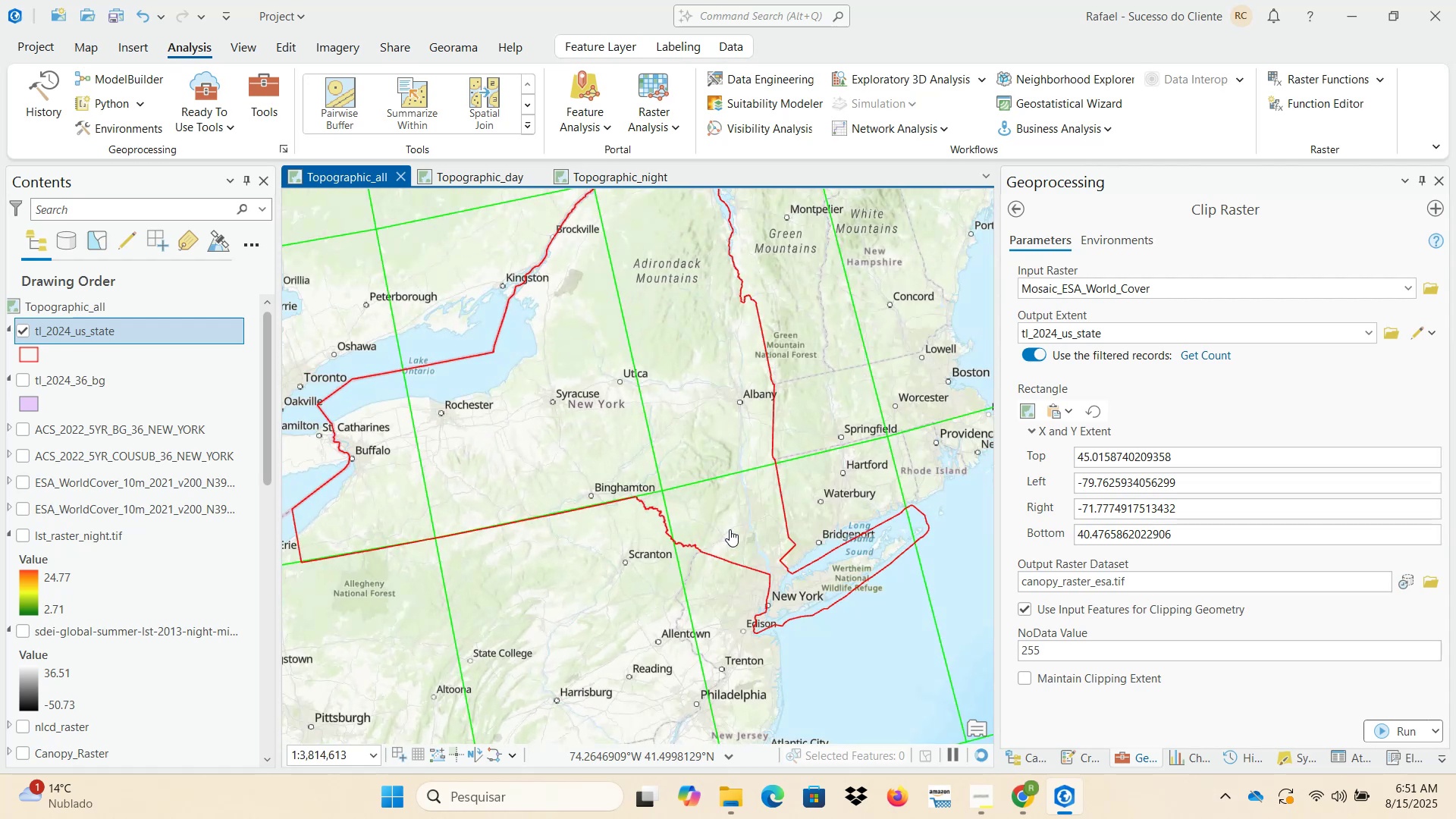 
left_click_drag(start_coordinate=[737, 537], to_coordinate=[758, 611])
 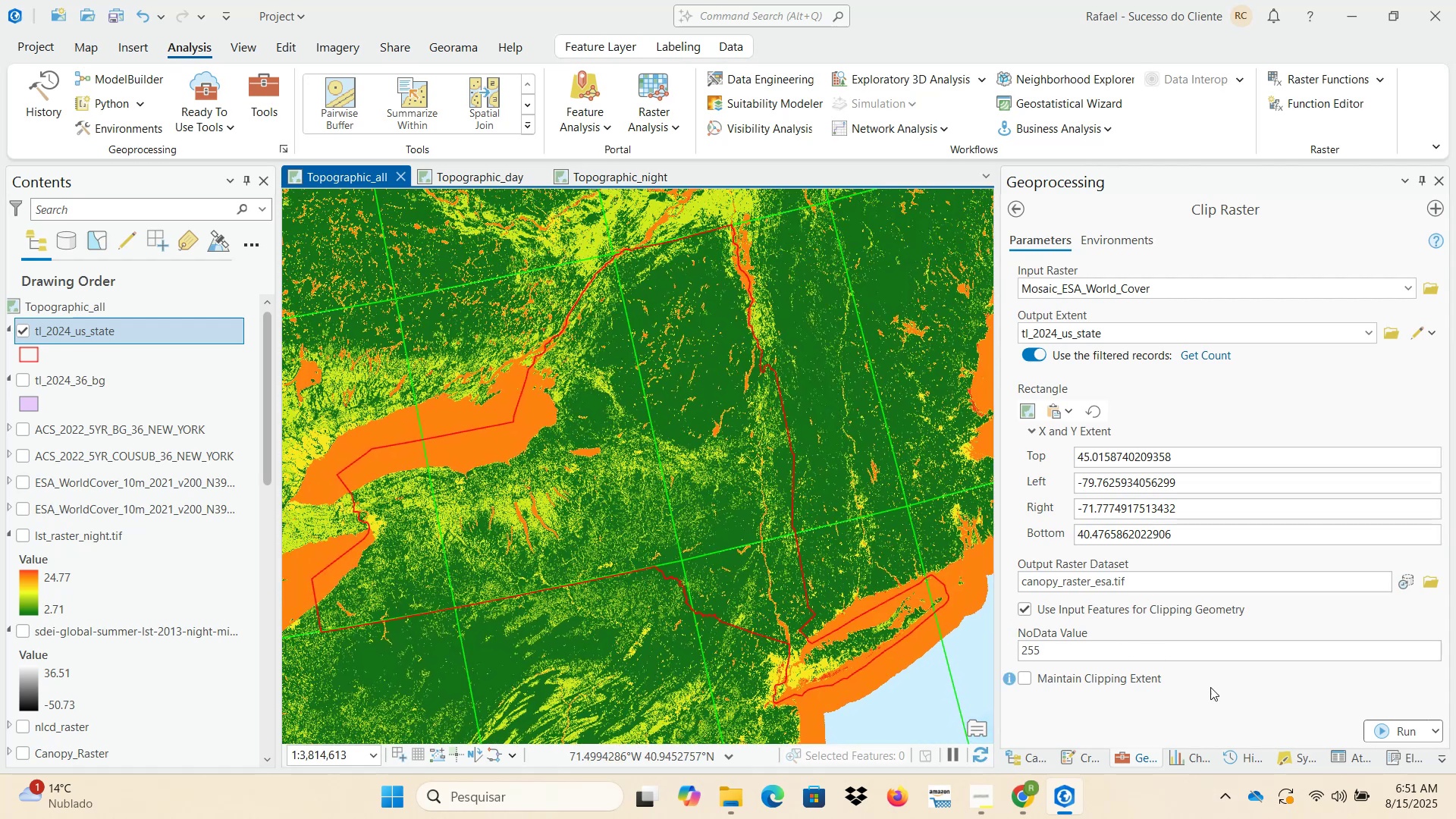 
left_click([1405, 730])
 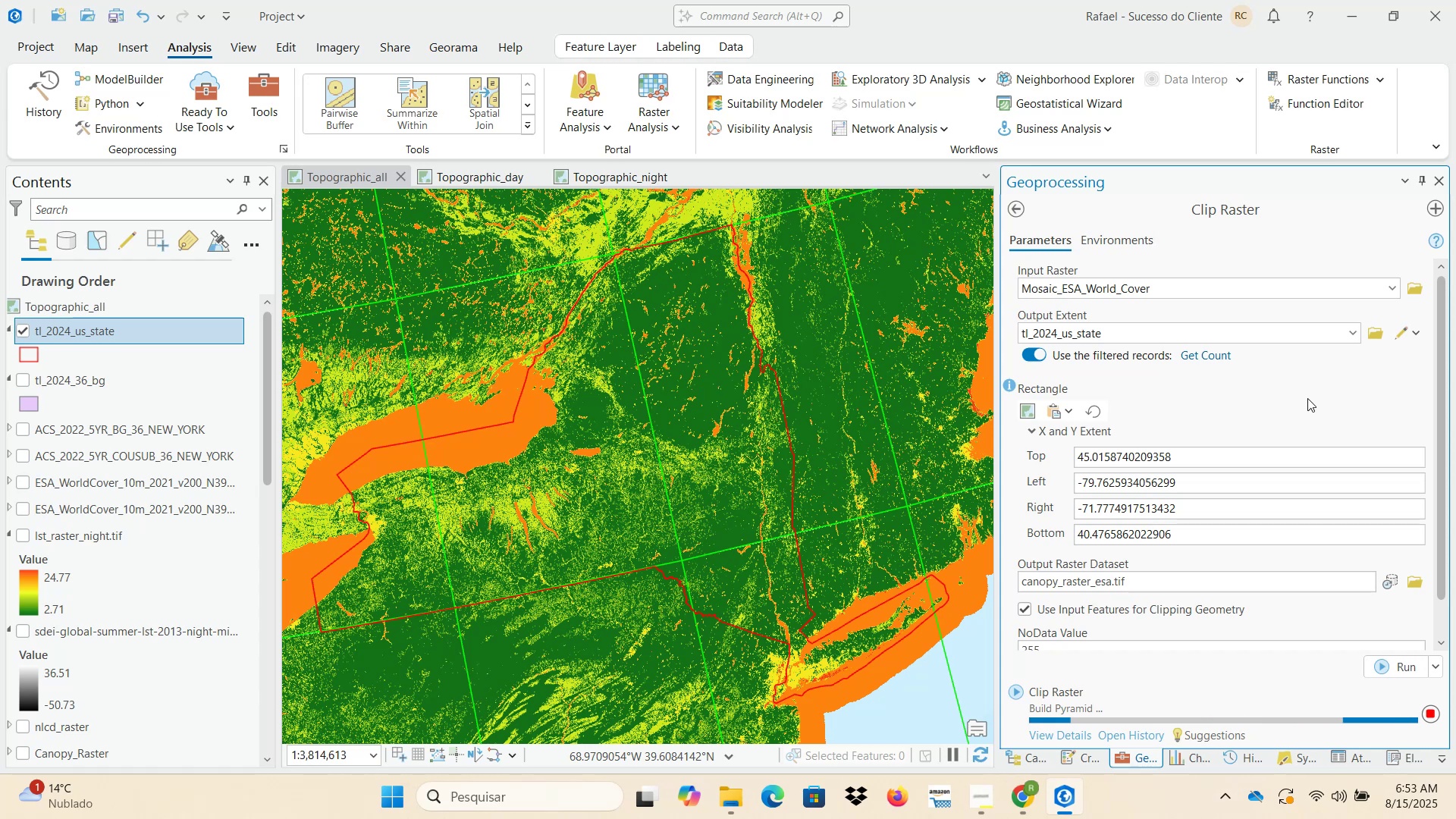 
wait(124.61)
 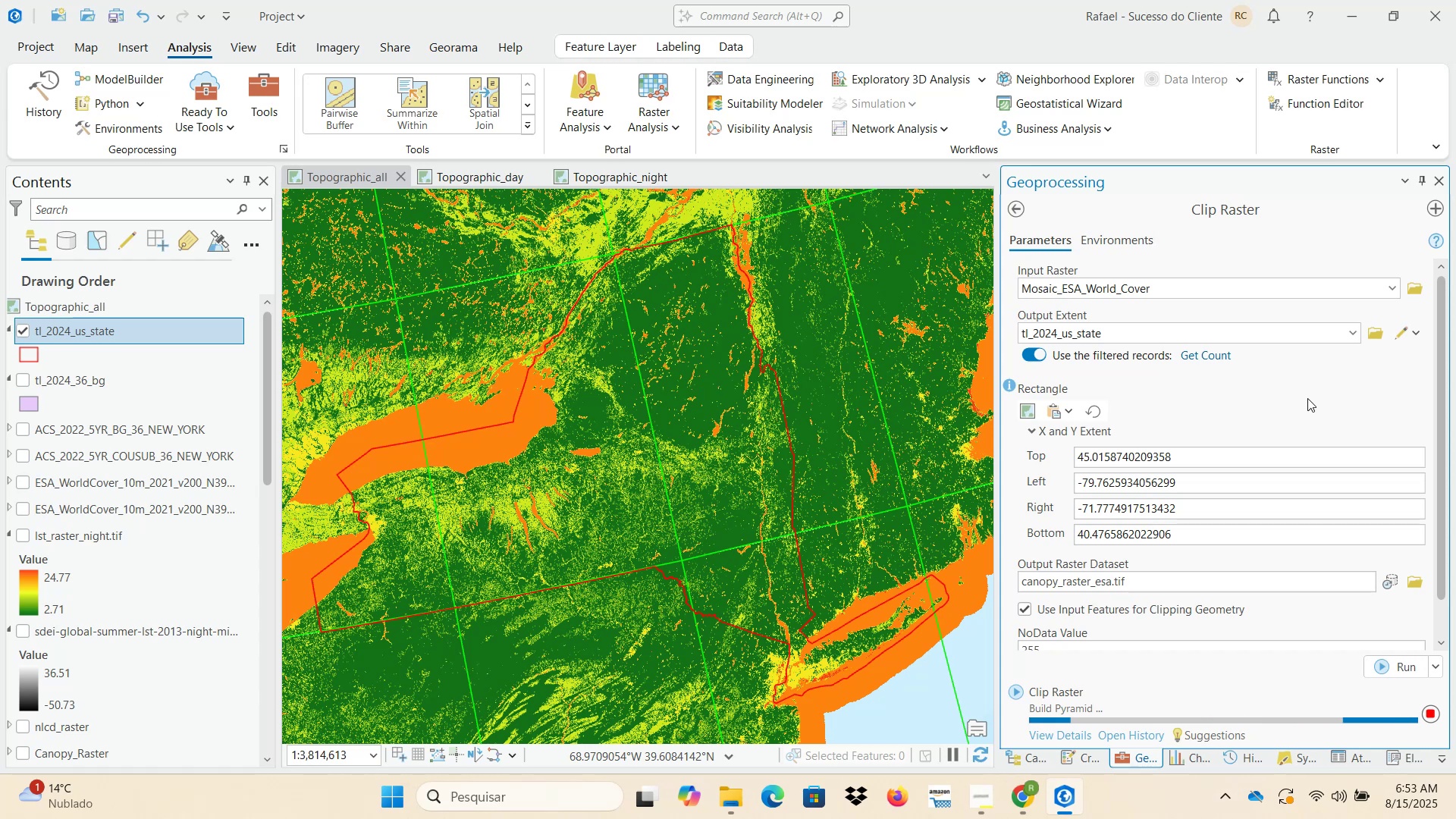 
scroll: coordinate [54, 578], scroll_direction: down, amount: 17.0
 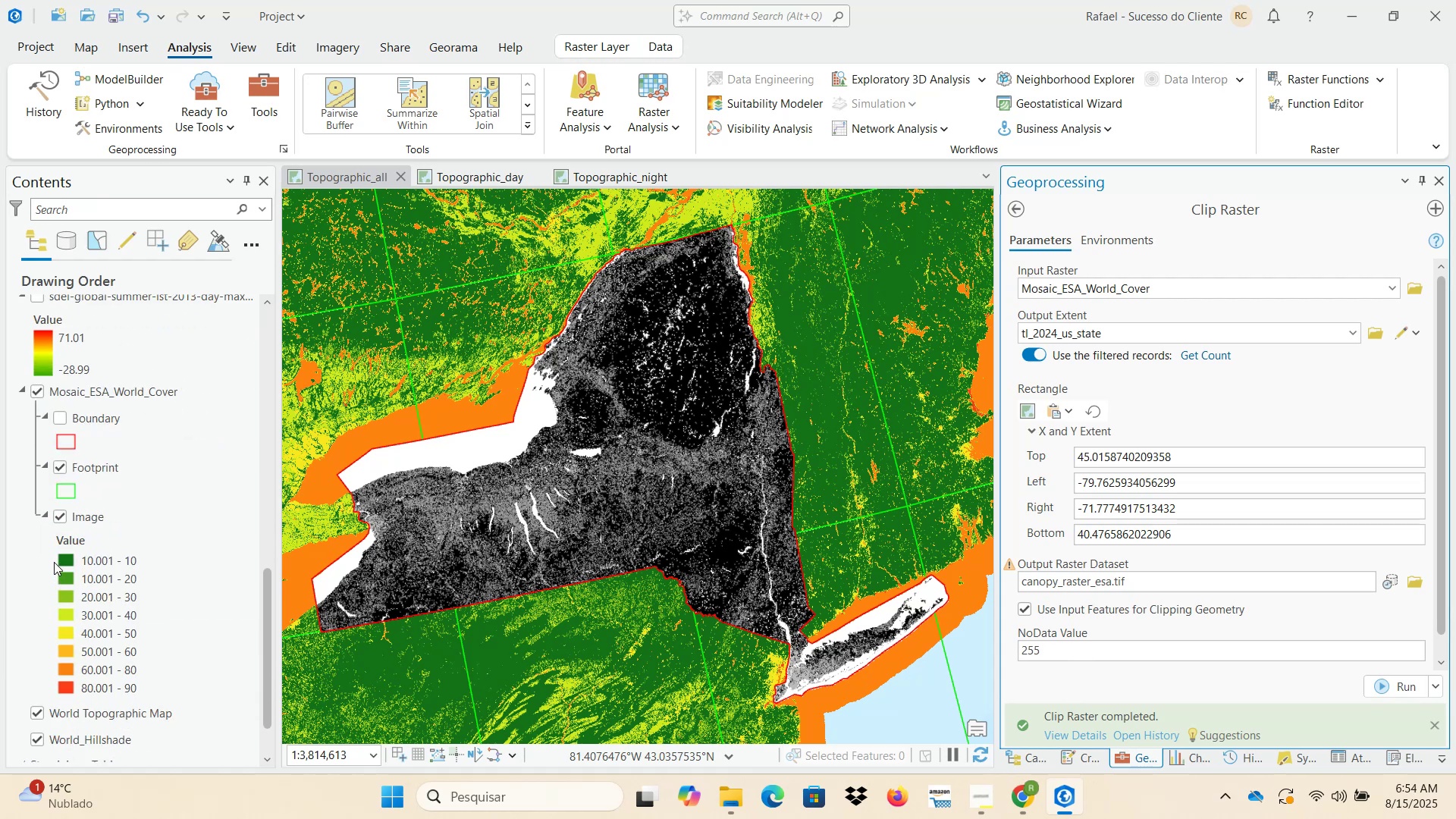 
scroll: coordinate [54, 562], scroll_direction: up, amount: 1.0
 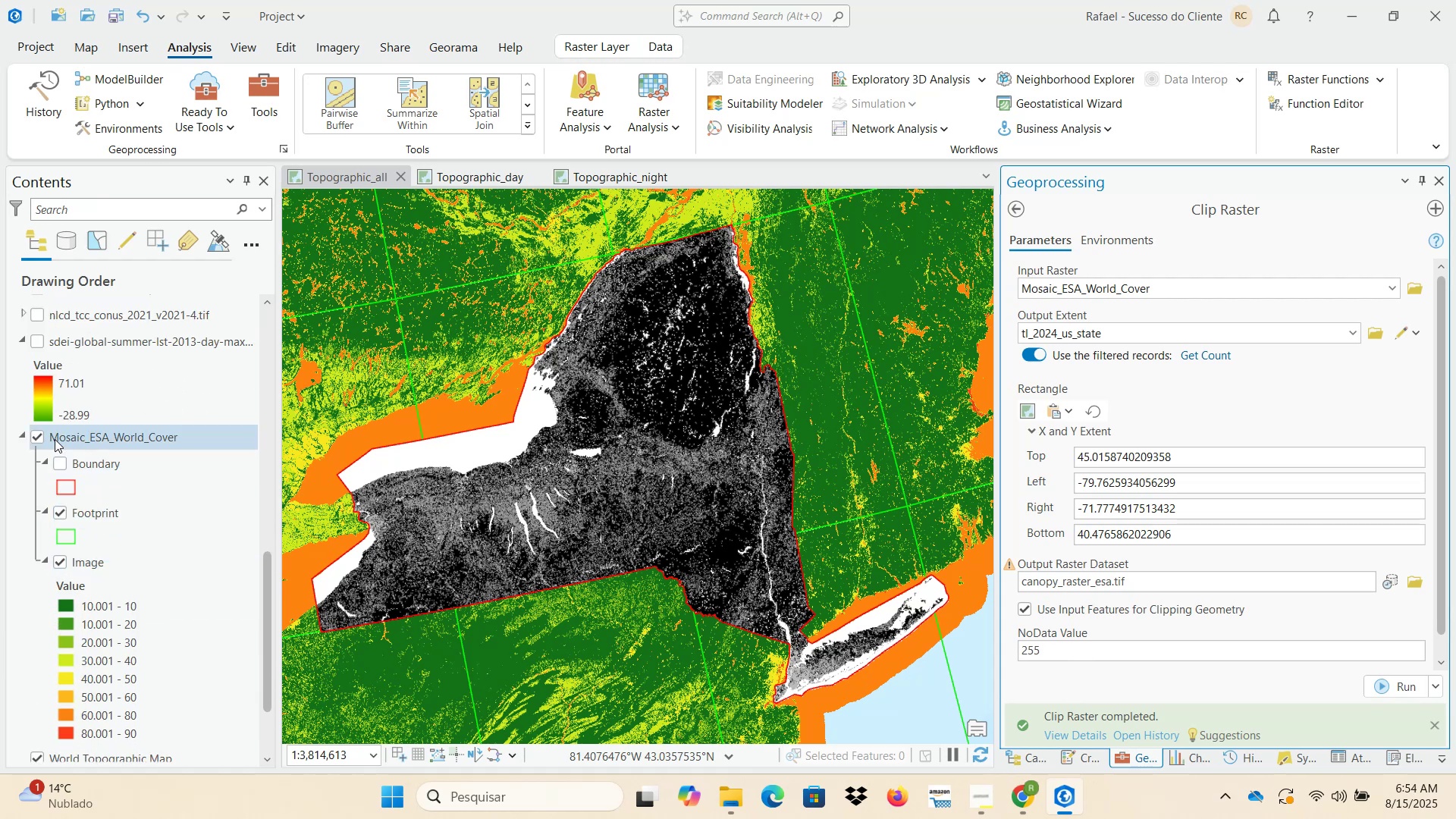 
left_click([39, 438])
 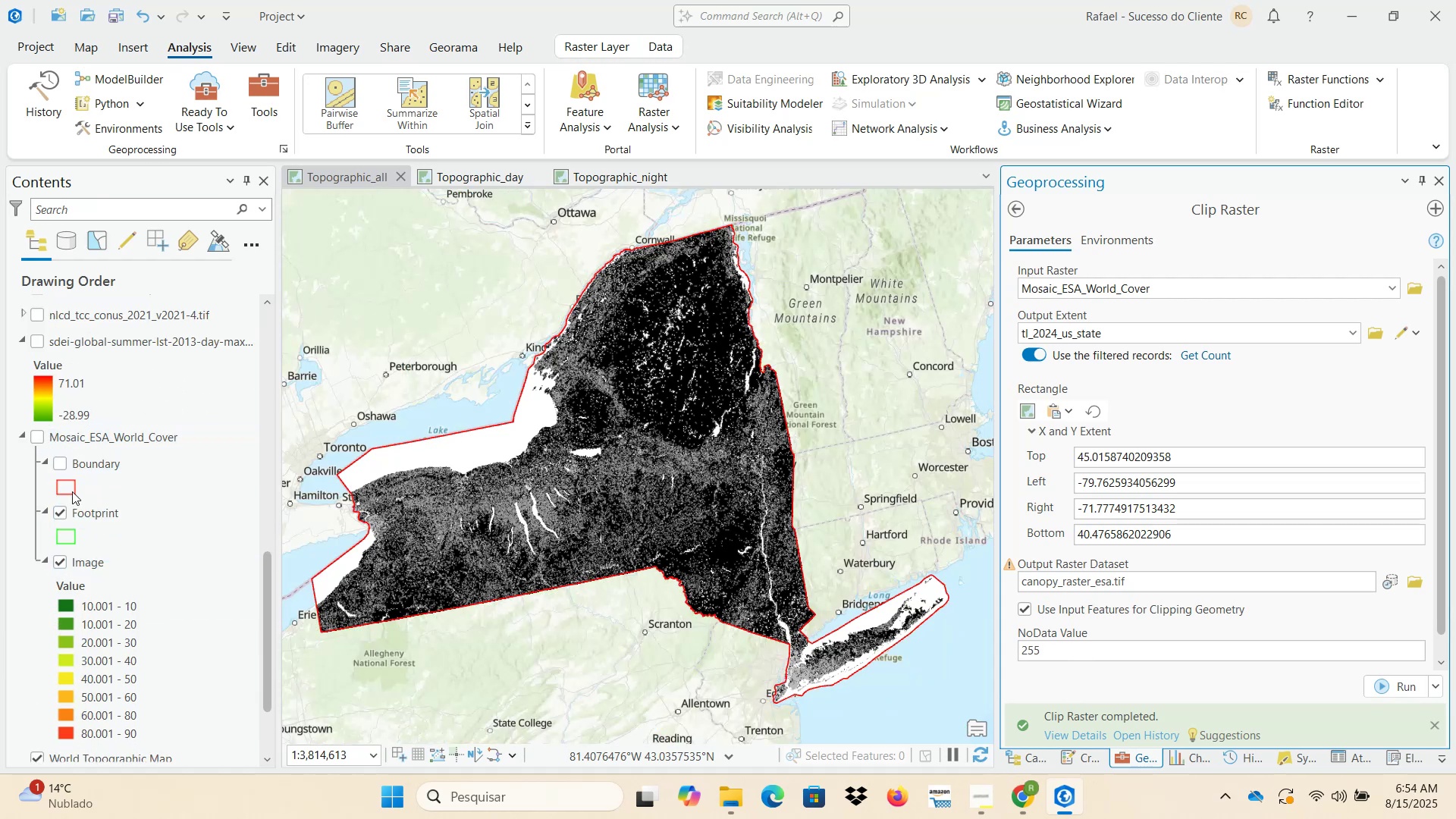 
scroll: coordinate [127, 606], scroll_direction: up, amount: 18.0
 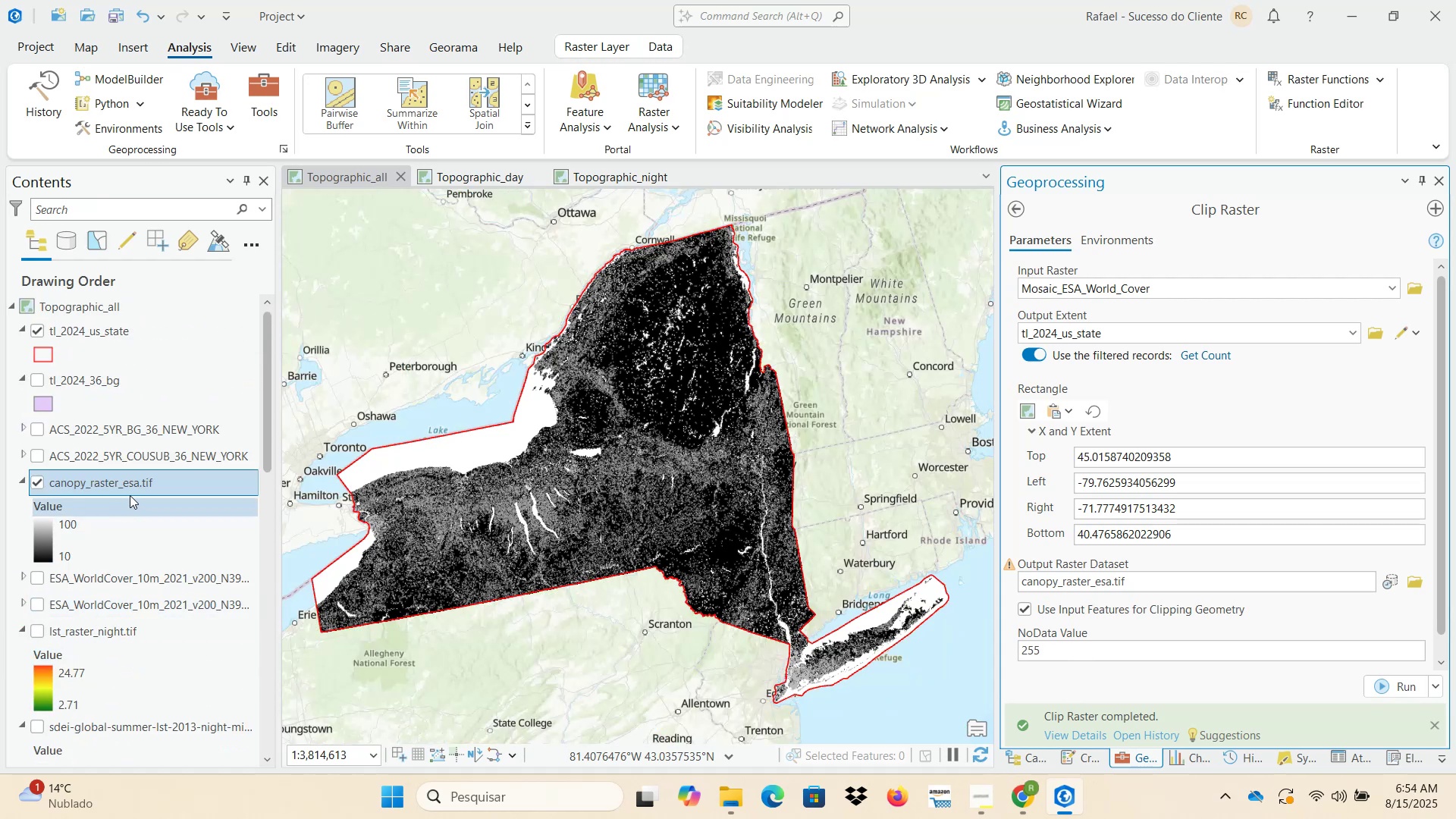 
right_click([141, 481])
 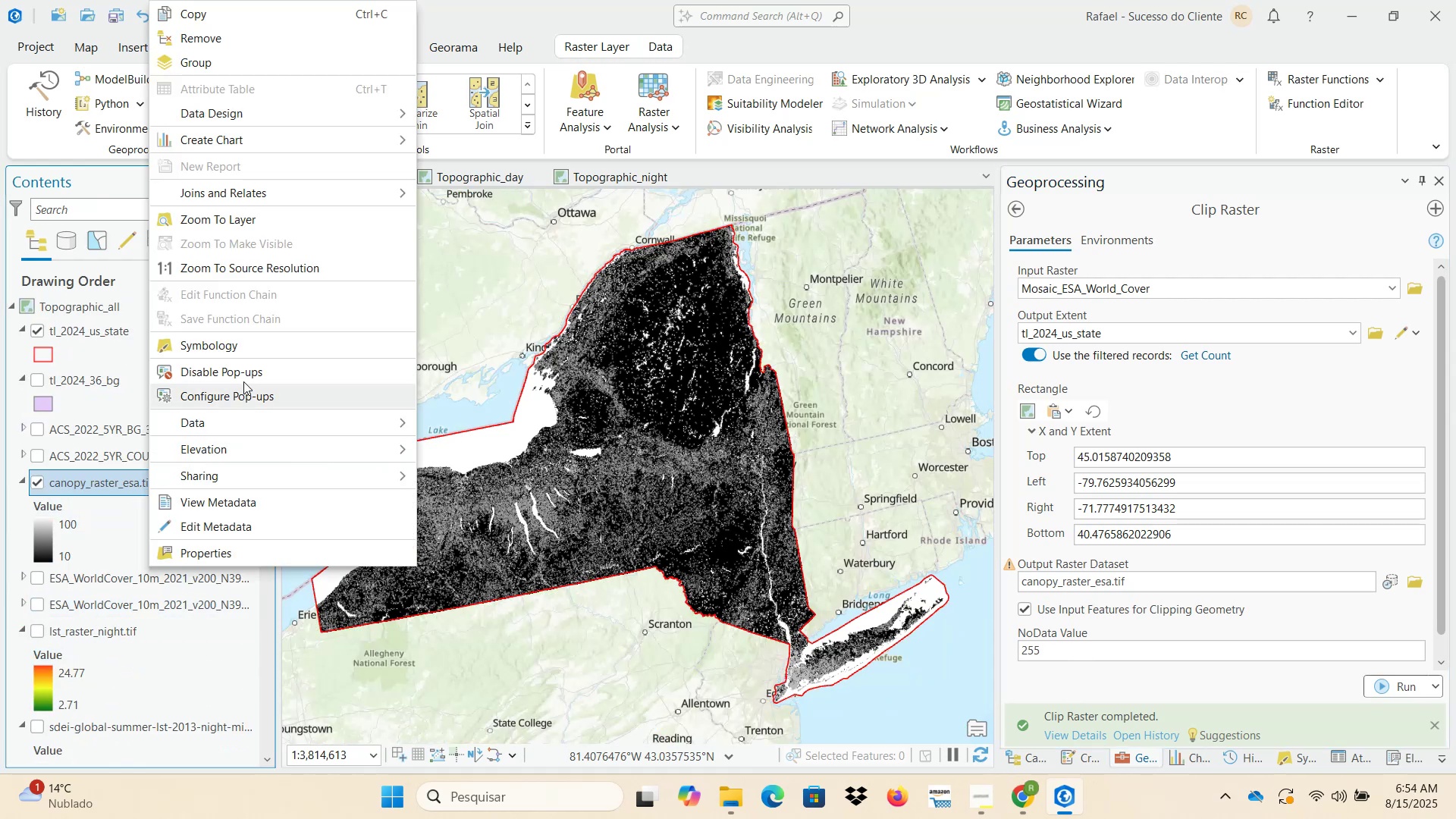 
left_click([253, 350])
 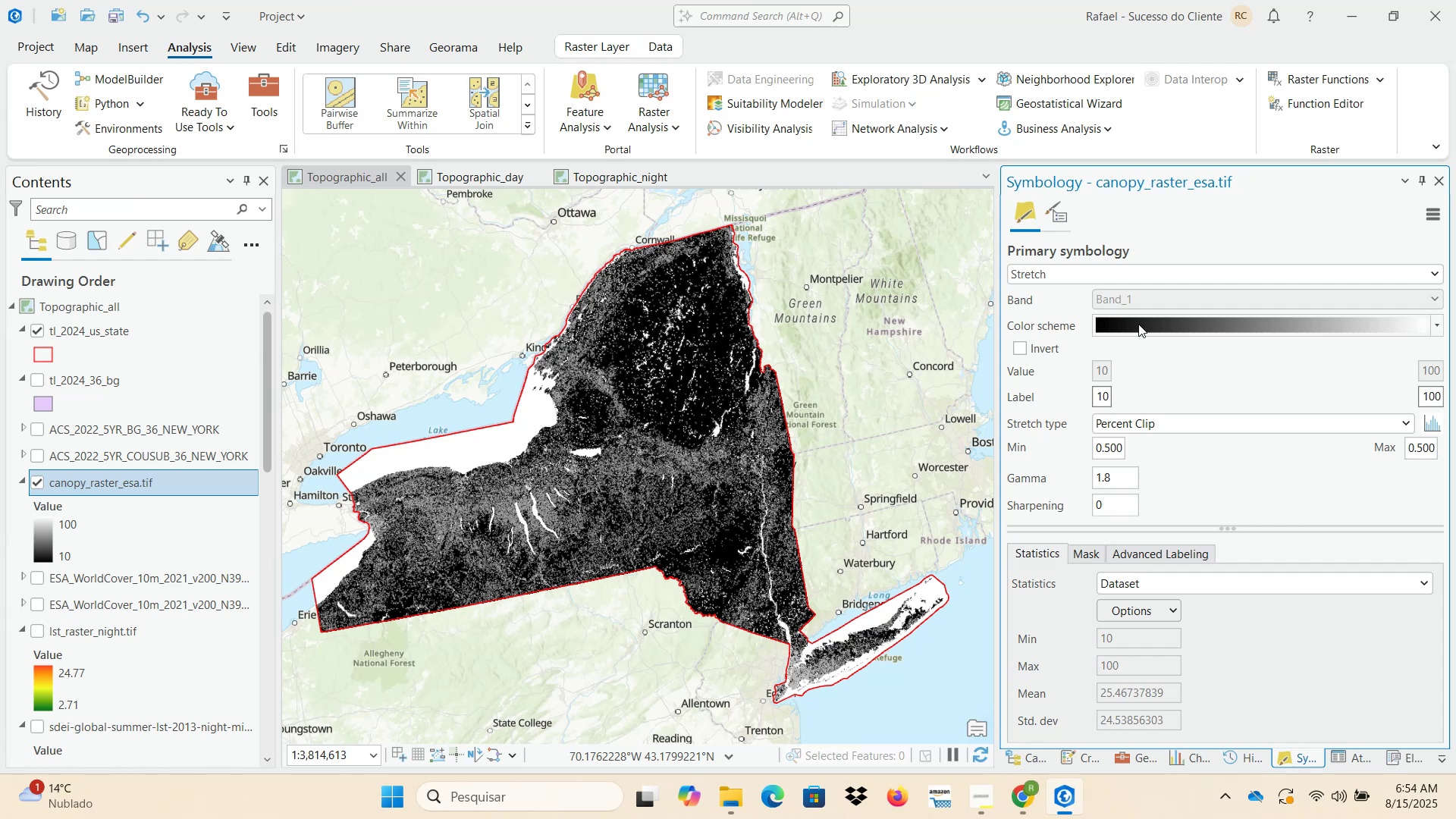 
left_click([1138, 324])
 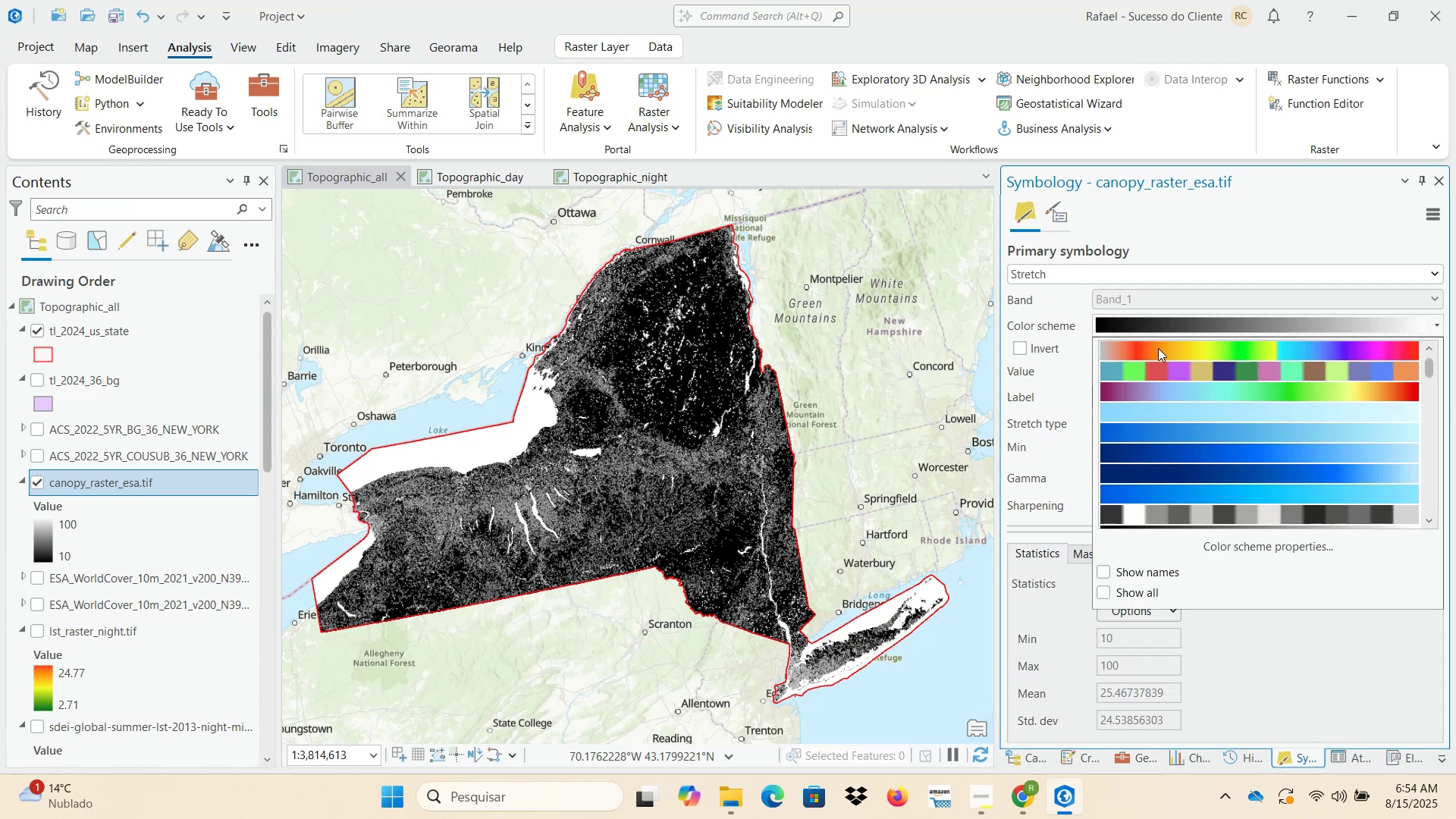 
scroll: coordinate [1187, 451], scroll_direction: down, amount: 14.0
 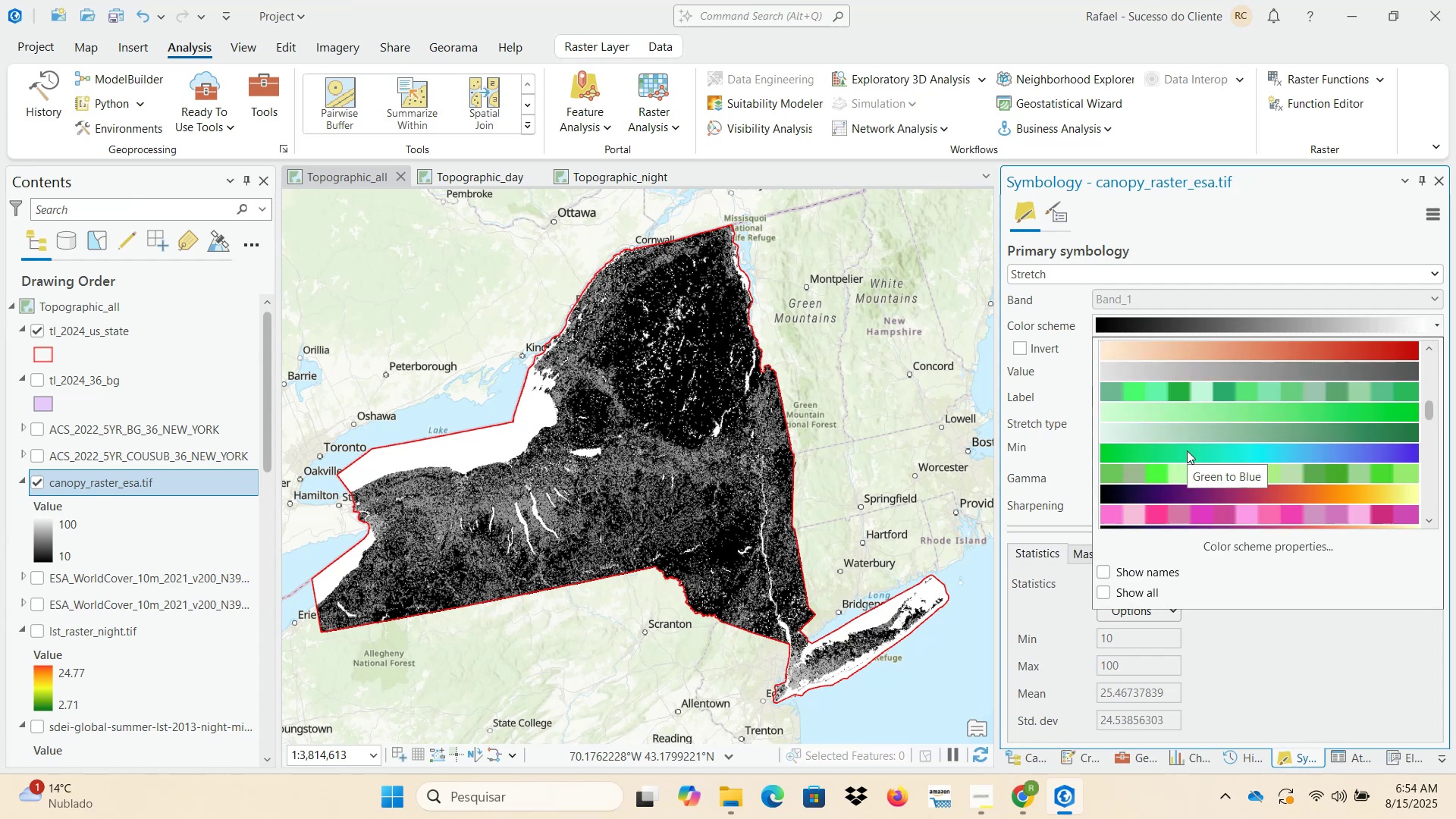 
scroll: coordinate [1187, 450], scroll_direction: down, amount: 3.0
 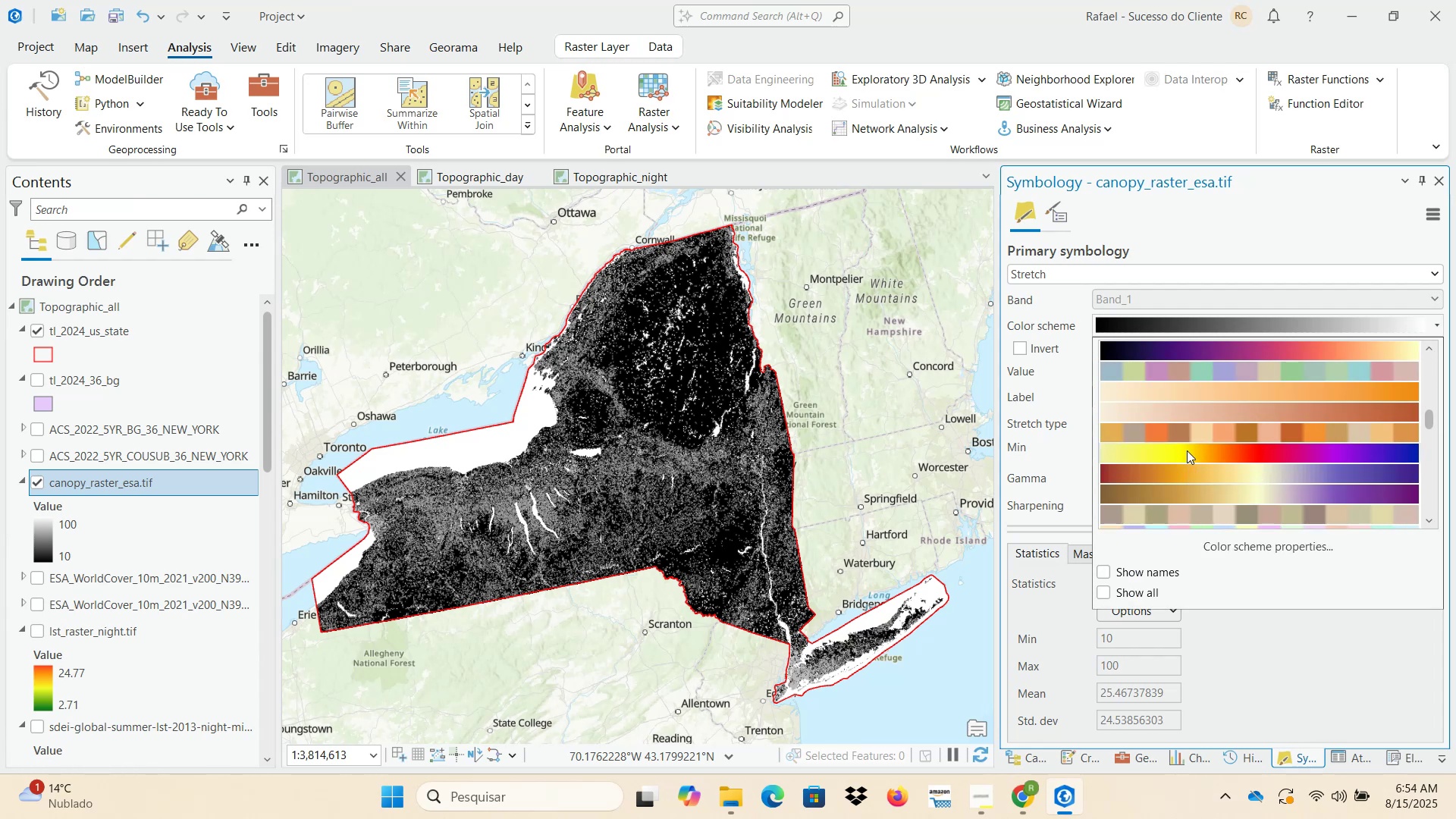 
scroll: coordinate [1187, 450], scroll_direction: up, amount: 8.0
 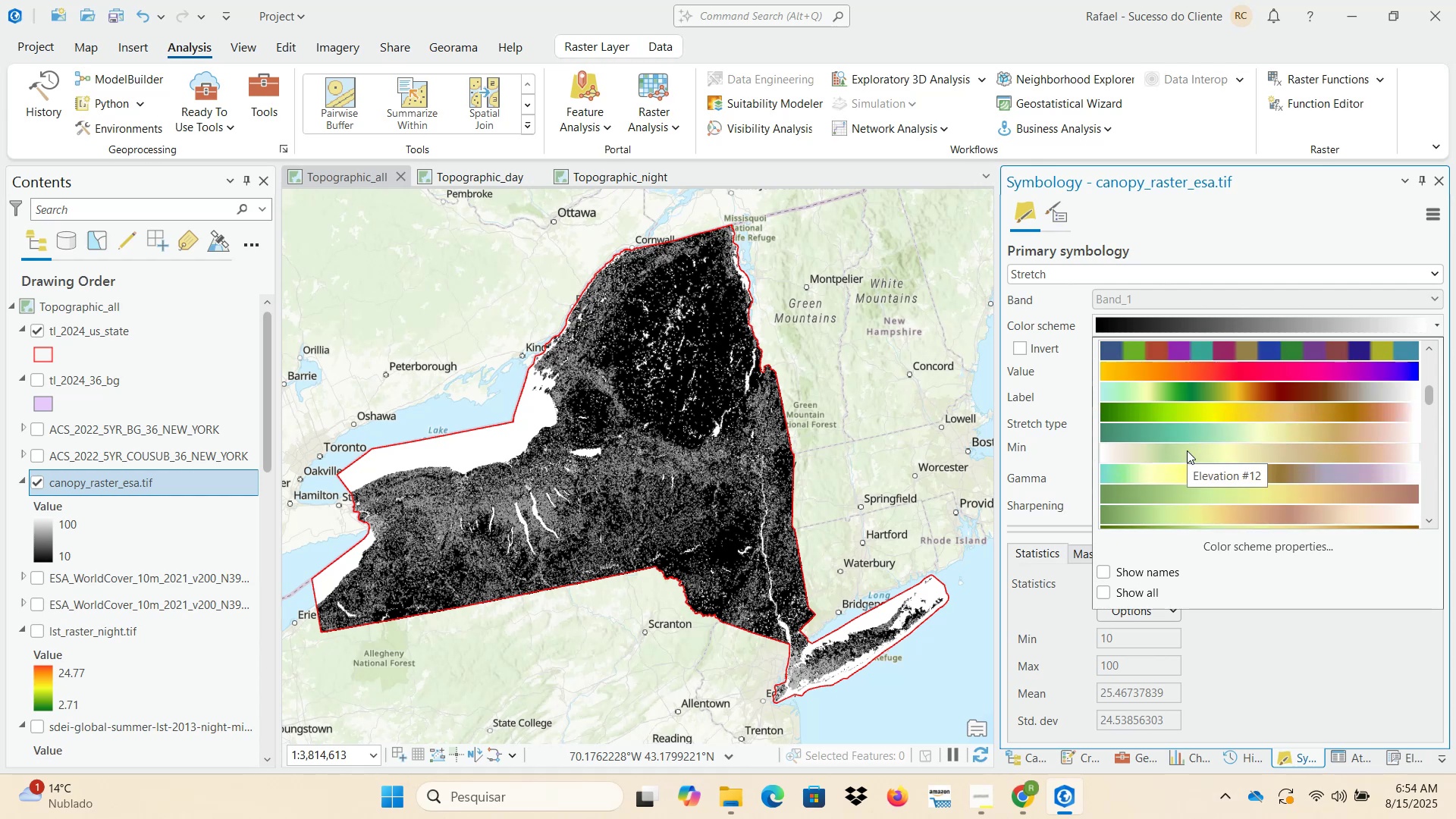 
scroll: coordinate [1187, 450], scroll_direction: down, amount: 2.0
 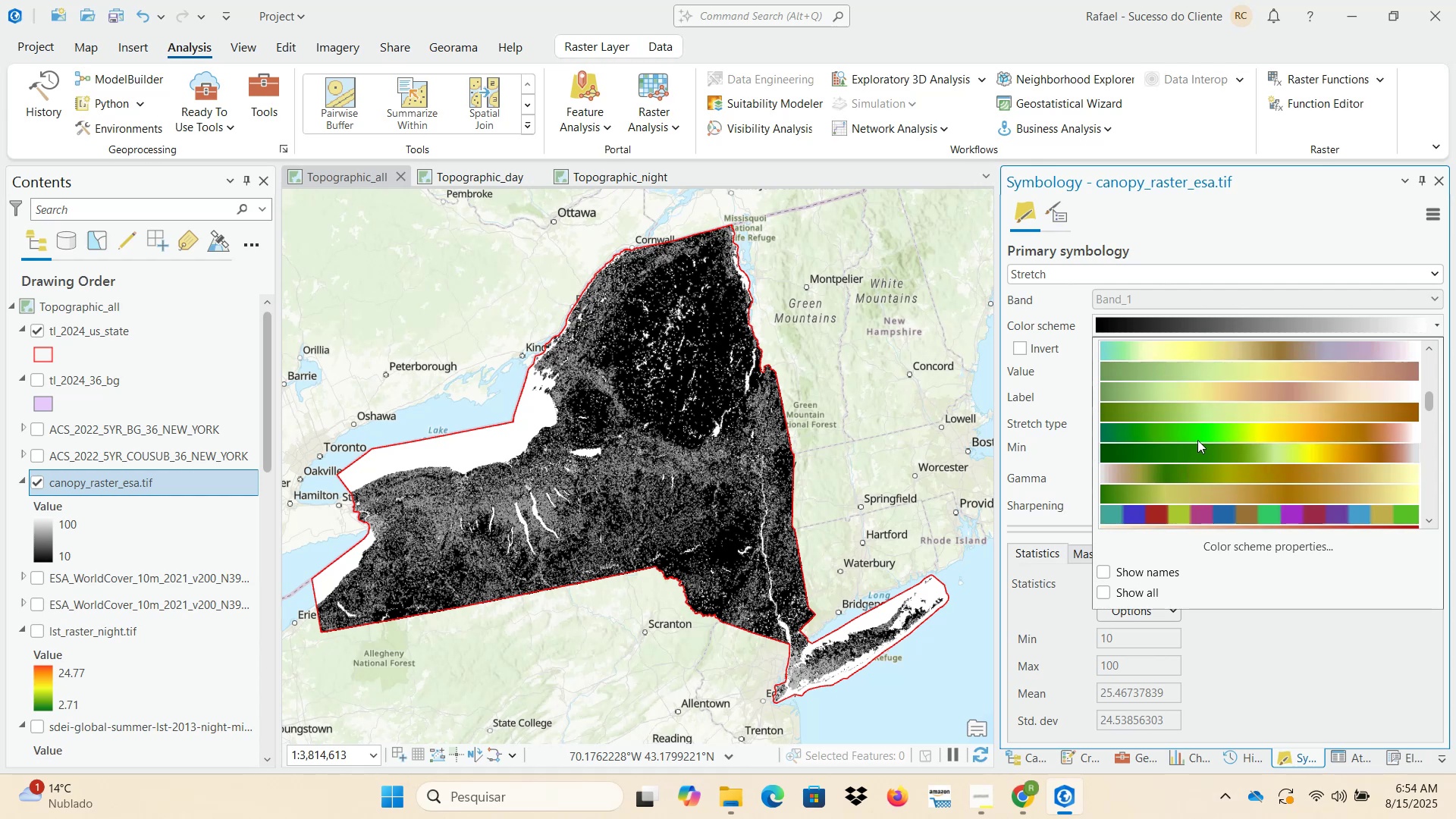 
left_click([1200, 435])
 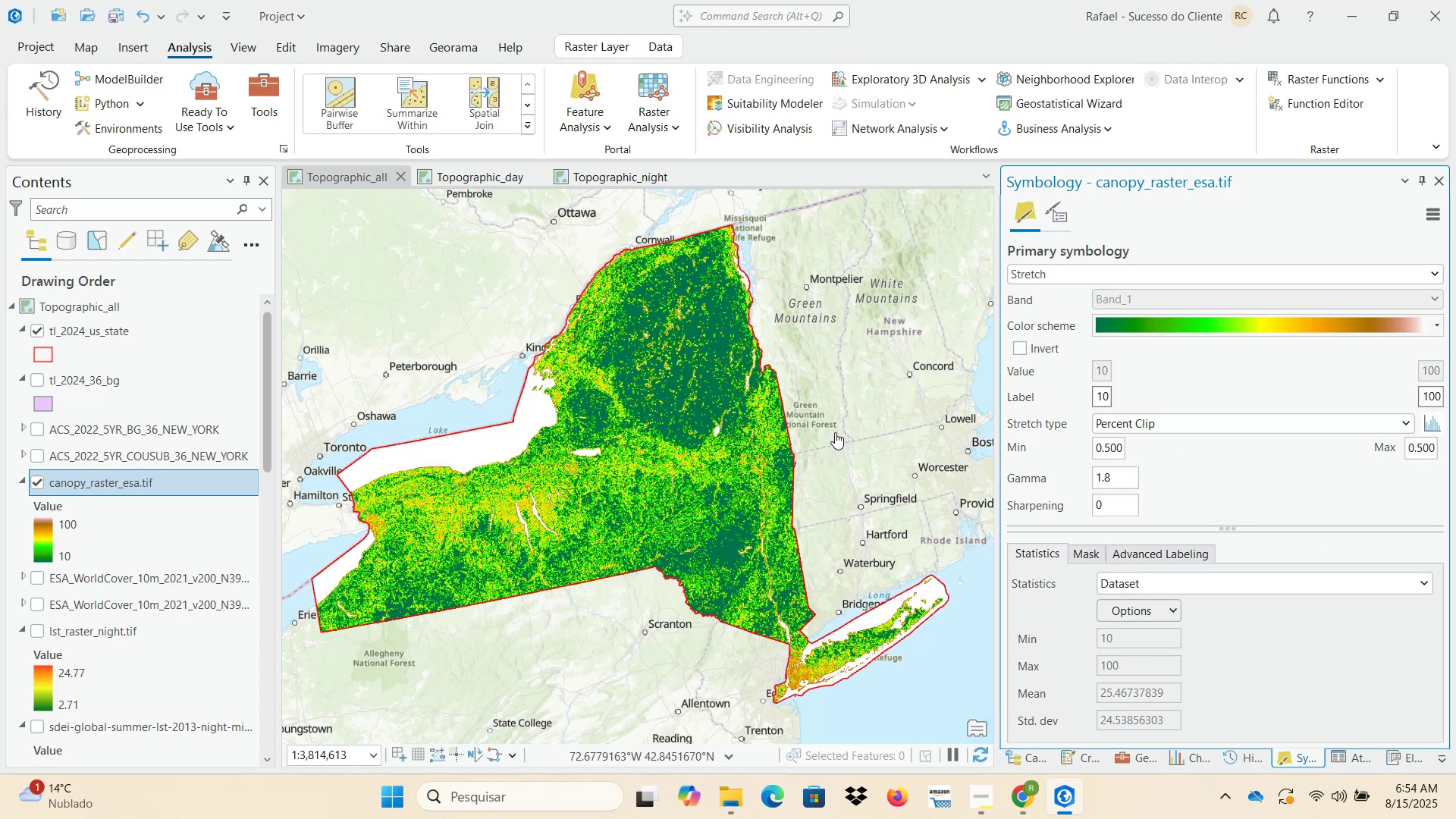 
left_click([1440, 184])
 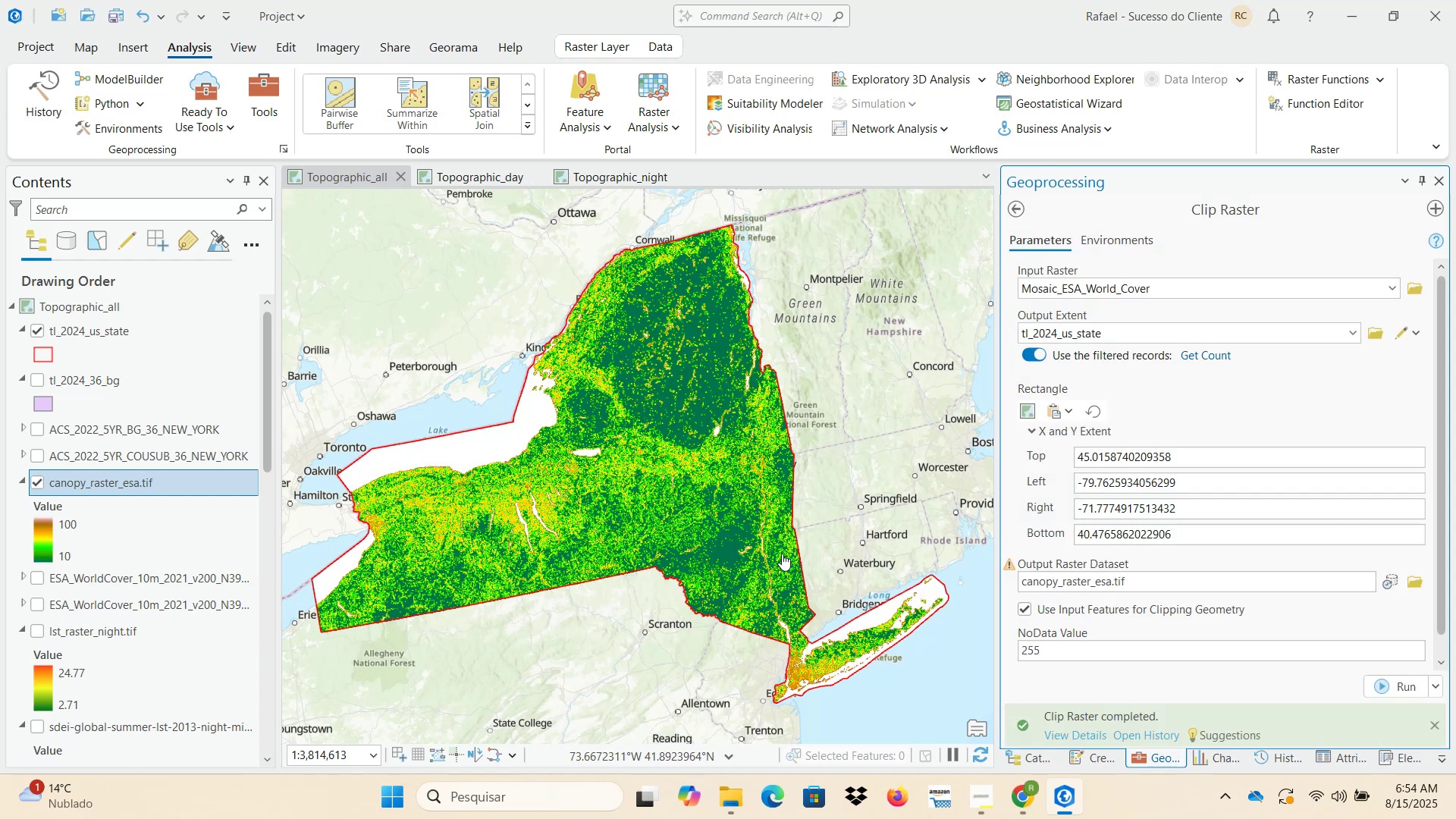 
left_click_drag(start_coordinate=[791, 607], to_coordinate=[777, 424])
 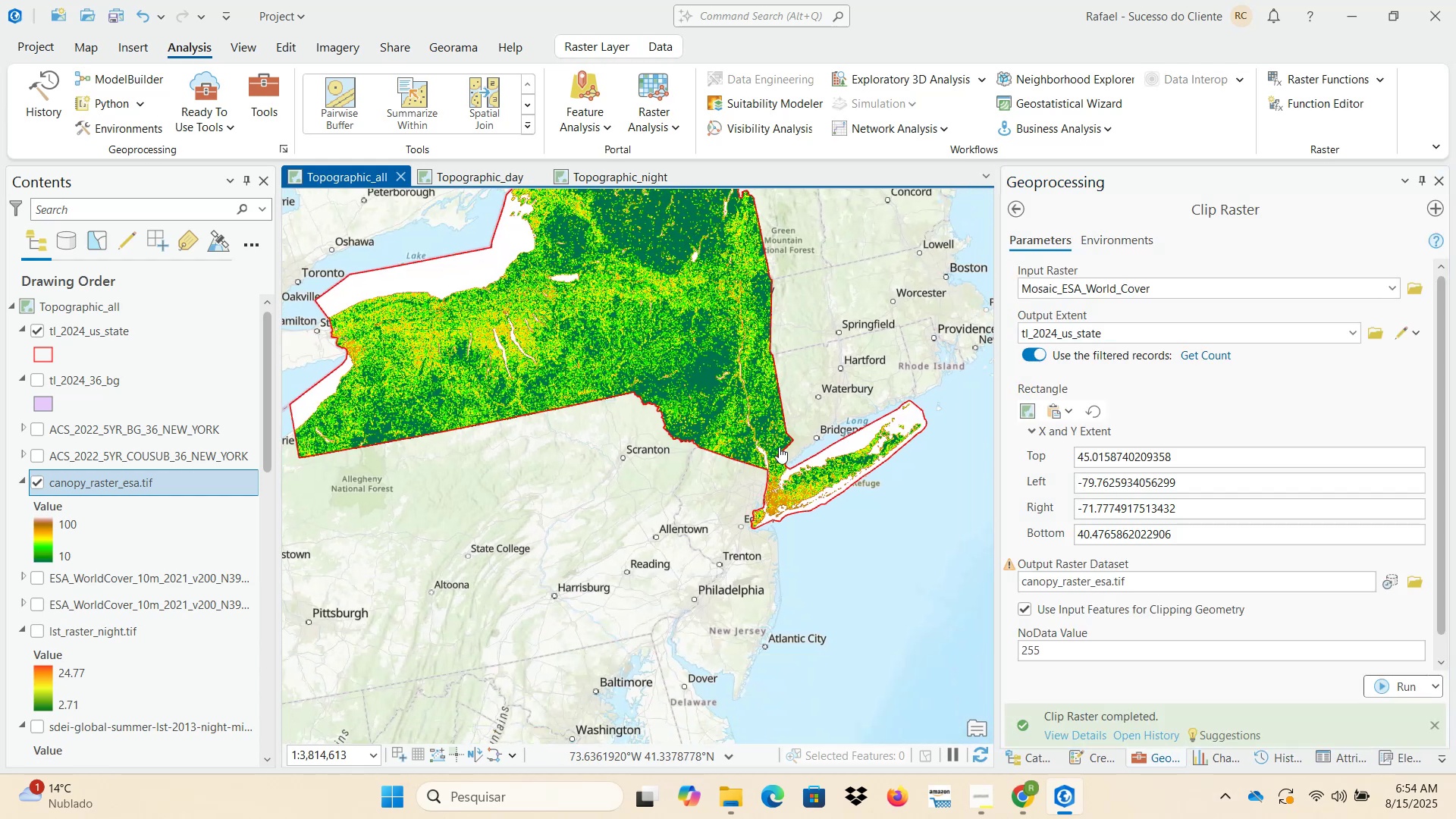 
scroll: coordinate [695, 529], scroll_direction: up, amount: 11.0
 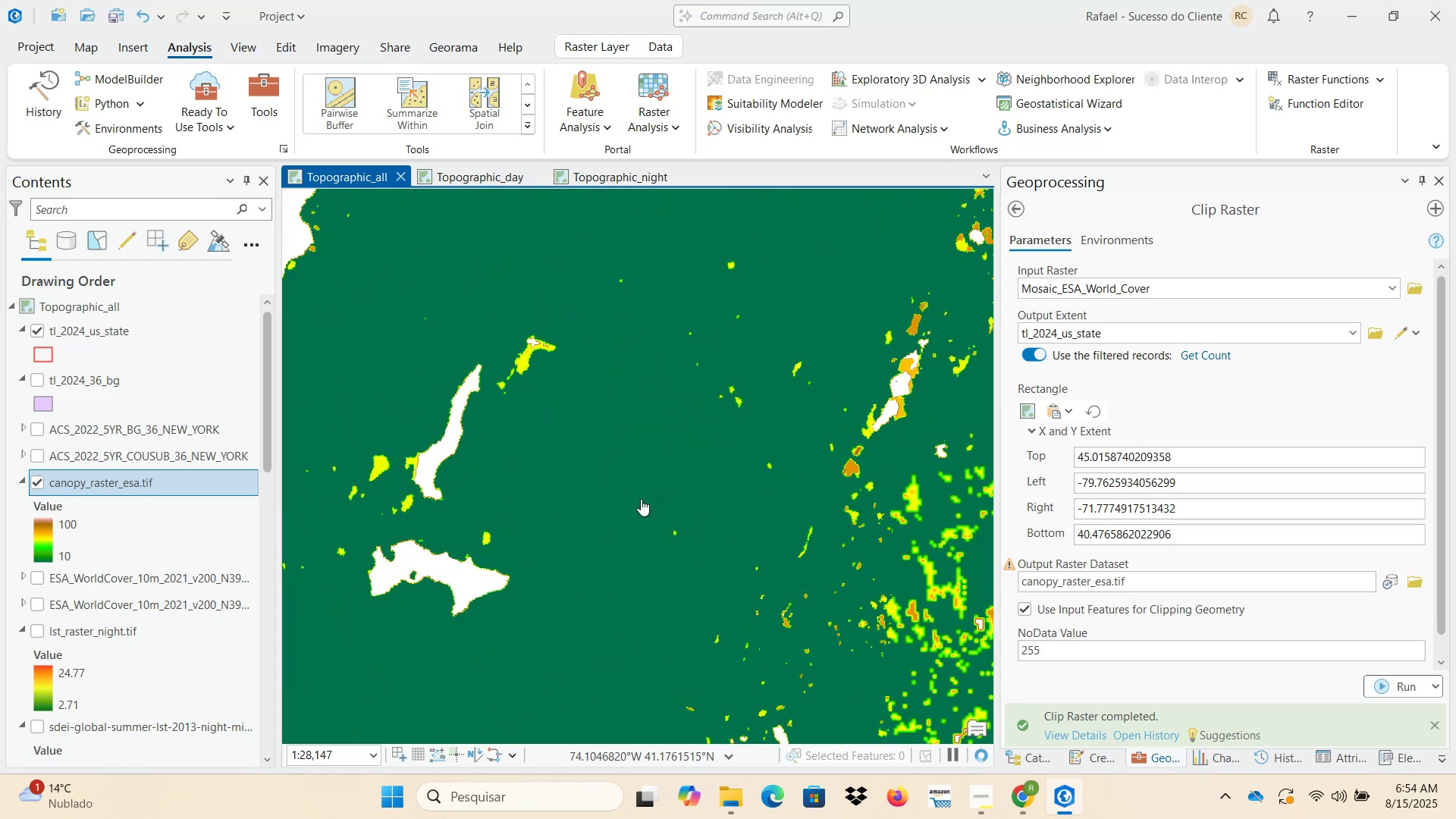 
left_click([640, 499])
 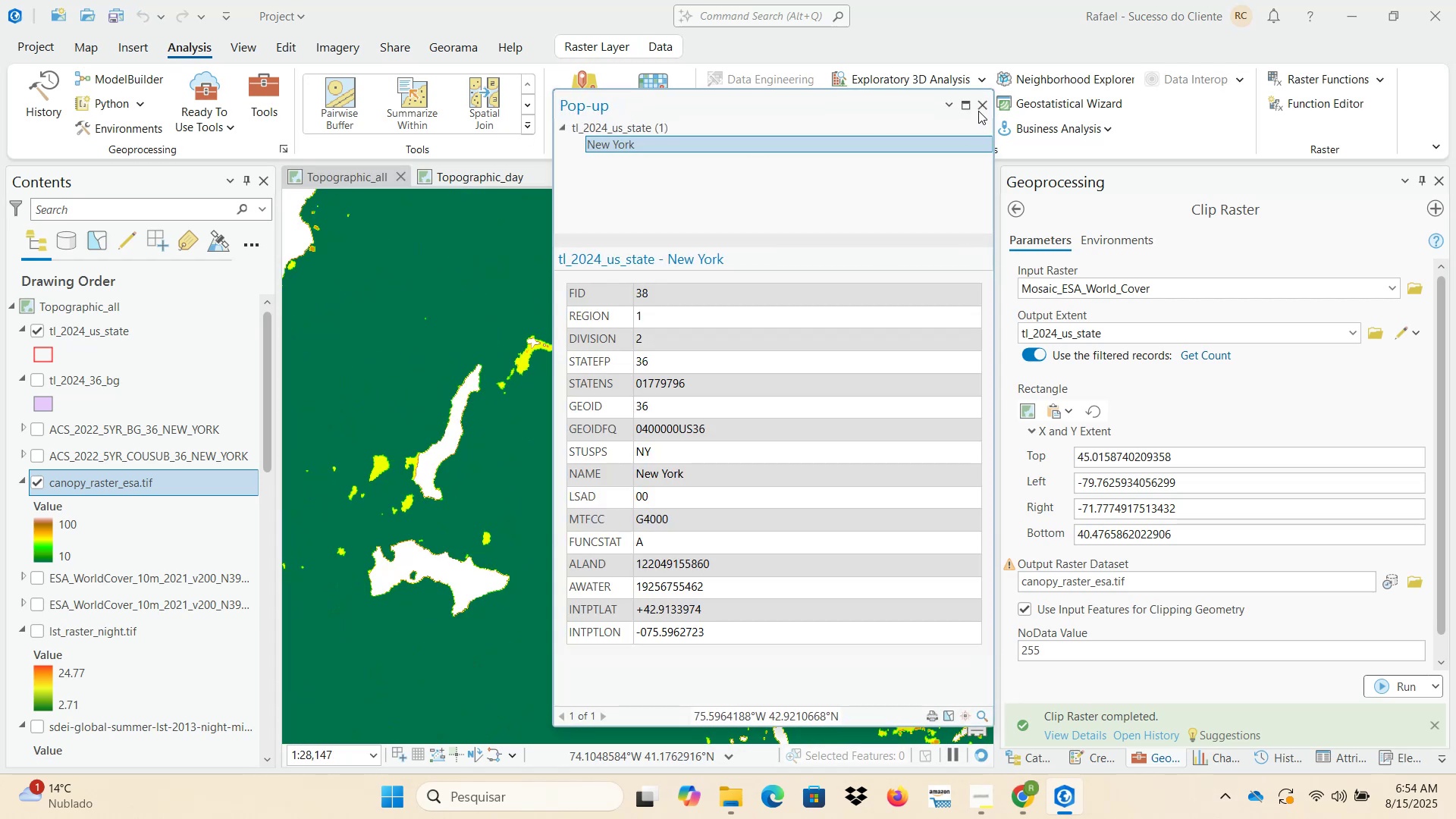 
left_click([983, 106])
 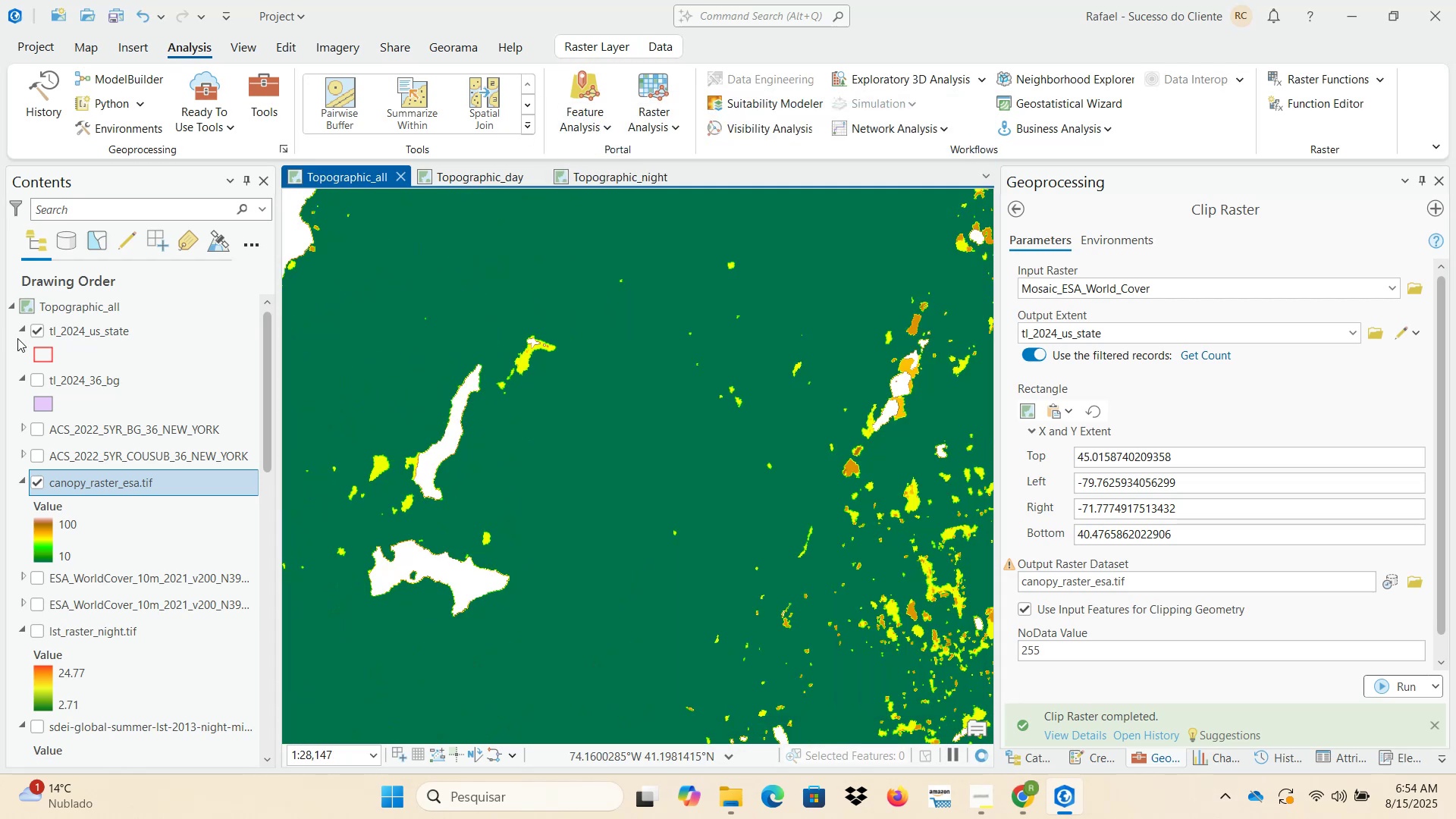 
left_click([34, 335])
 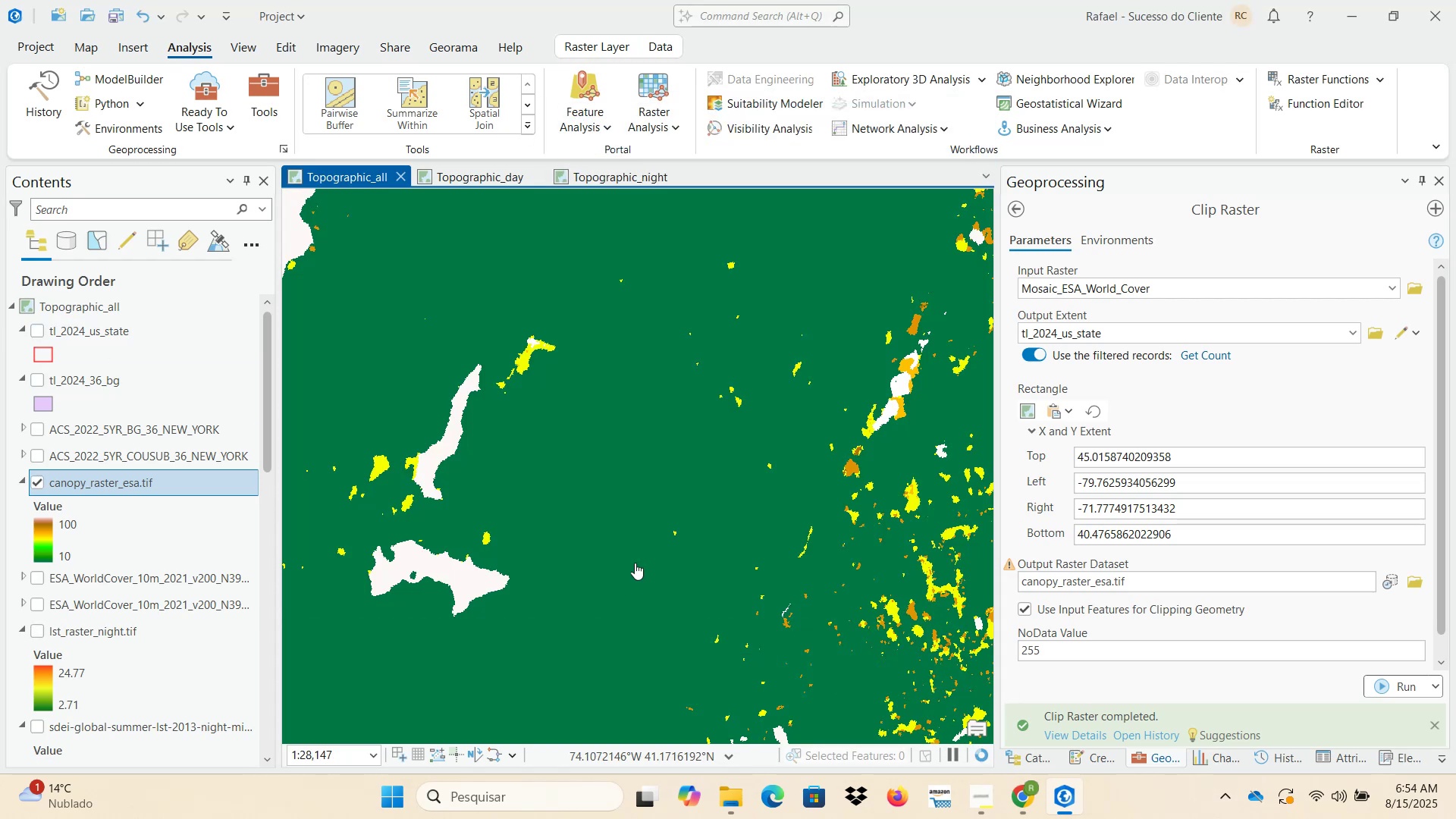 
left_click([625, 526])
 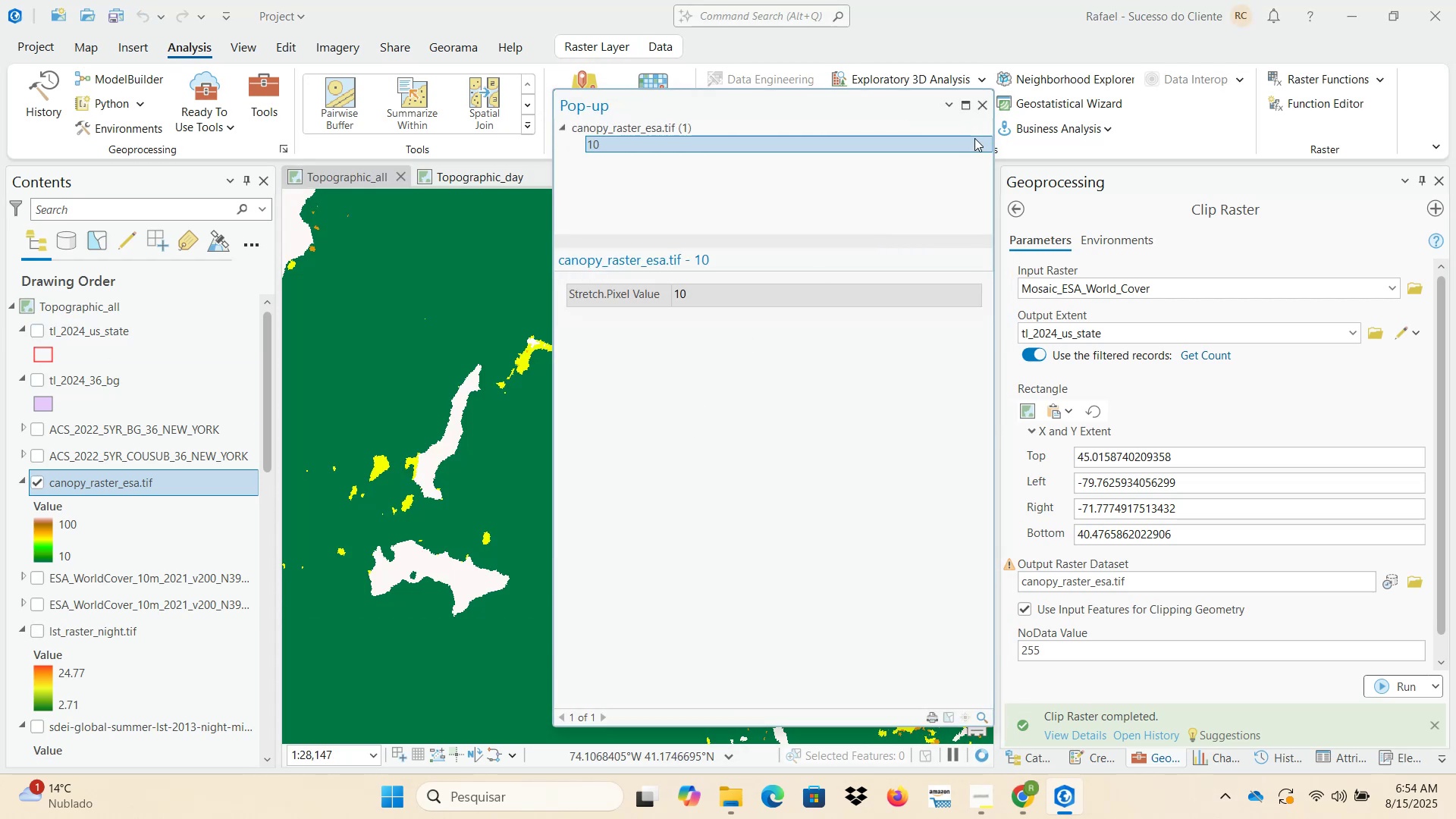 
left_click([983, 108])
 